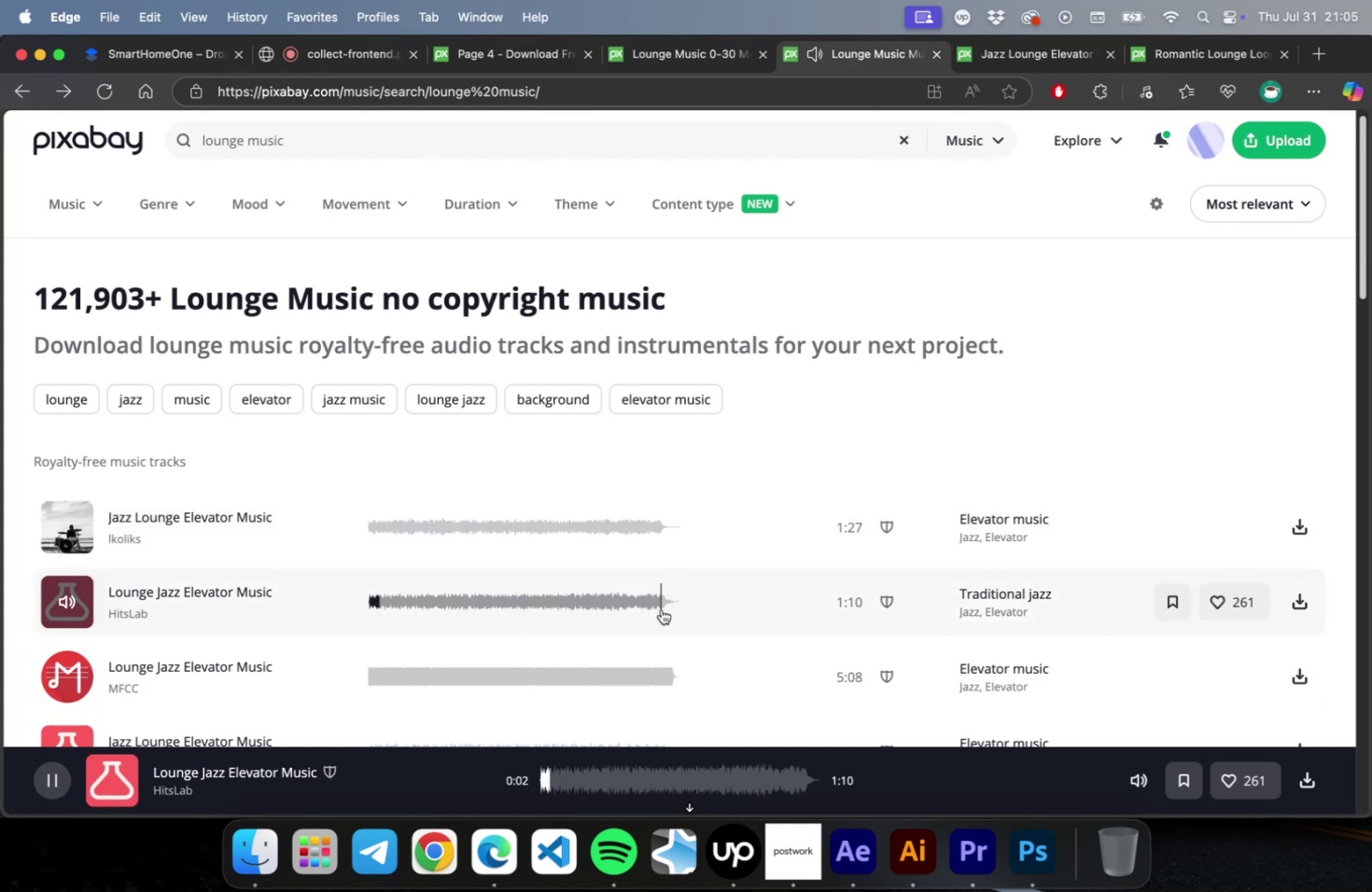 
left_click([660, 608])
 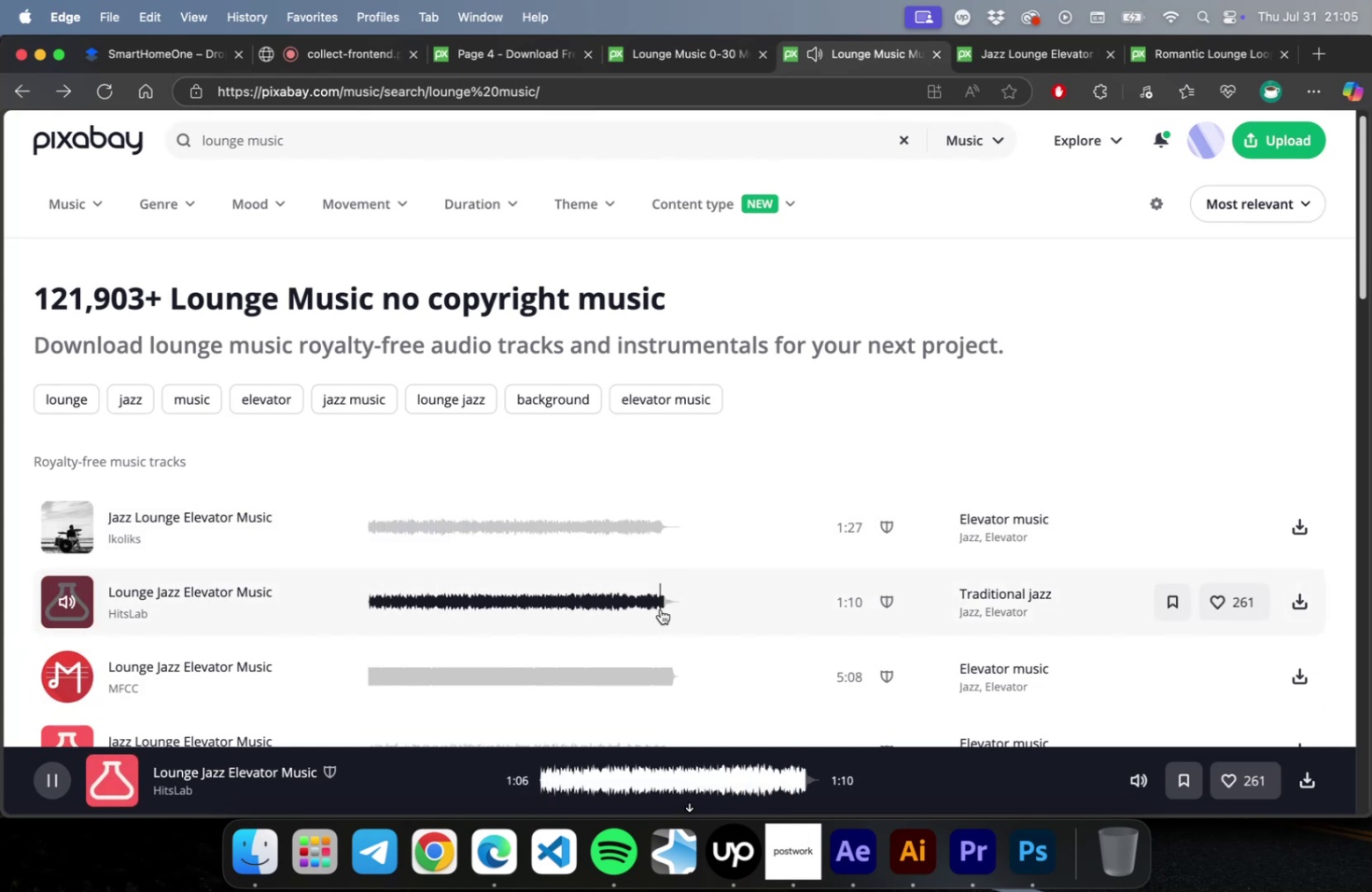 
scroll: coordinate [659, 620], scroll_direction: down, amount: 5.0
 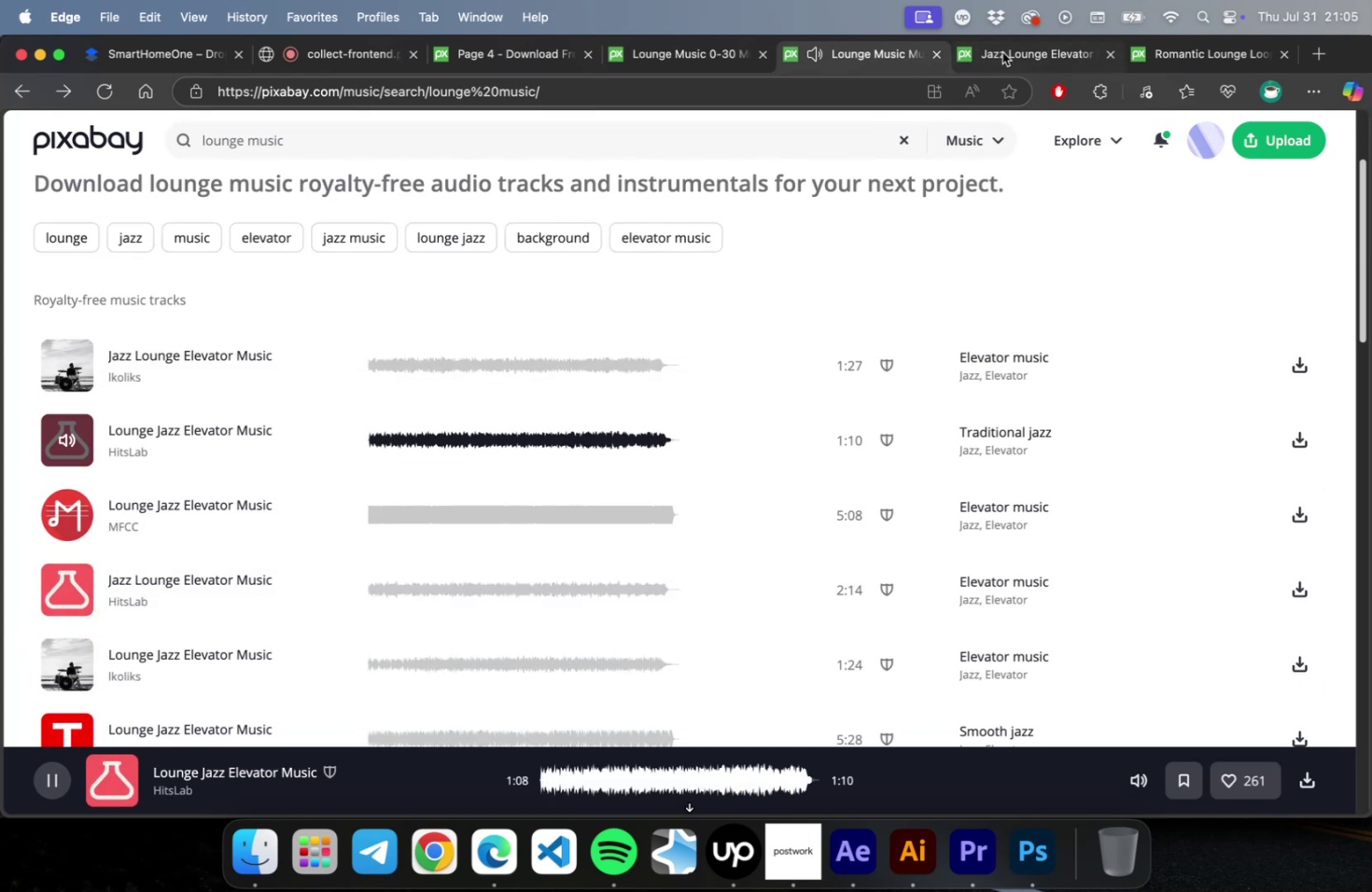 
left_click([1002, 51])
 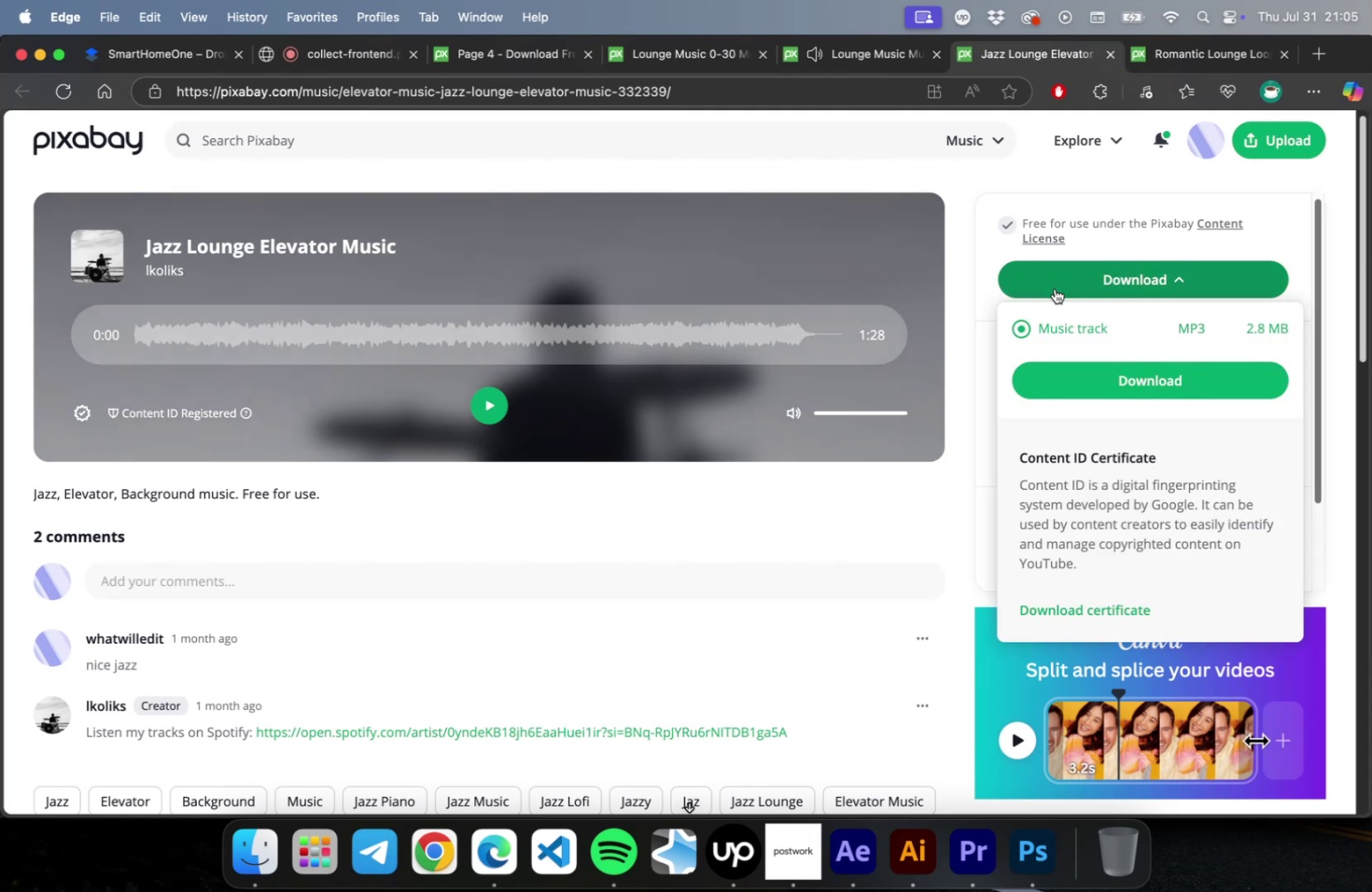 
mouse_move([1071, 384])
 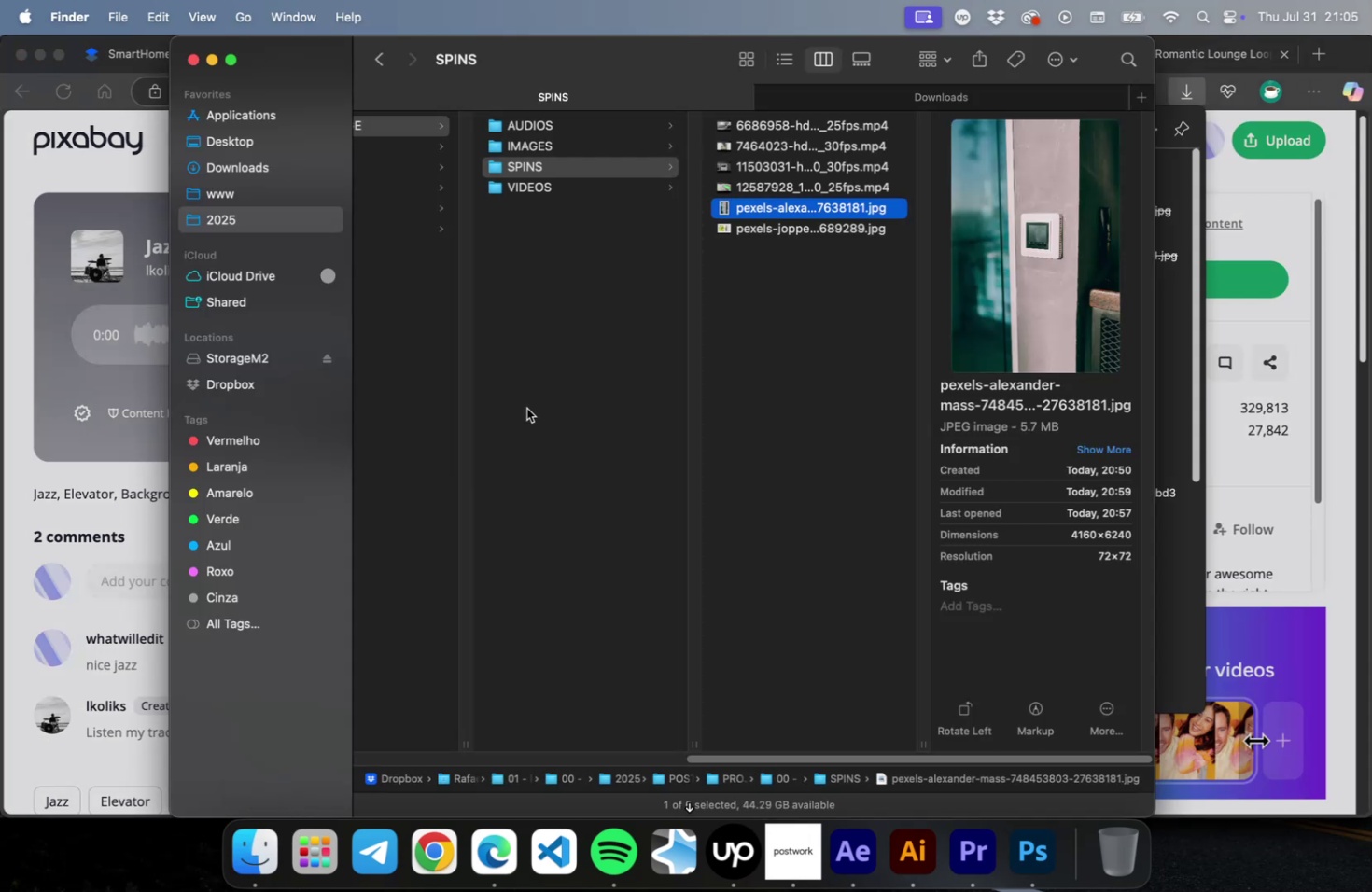 
wait(5.36)
 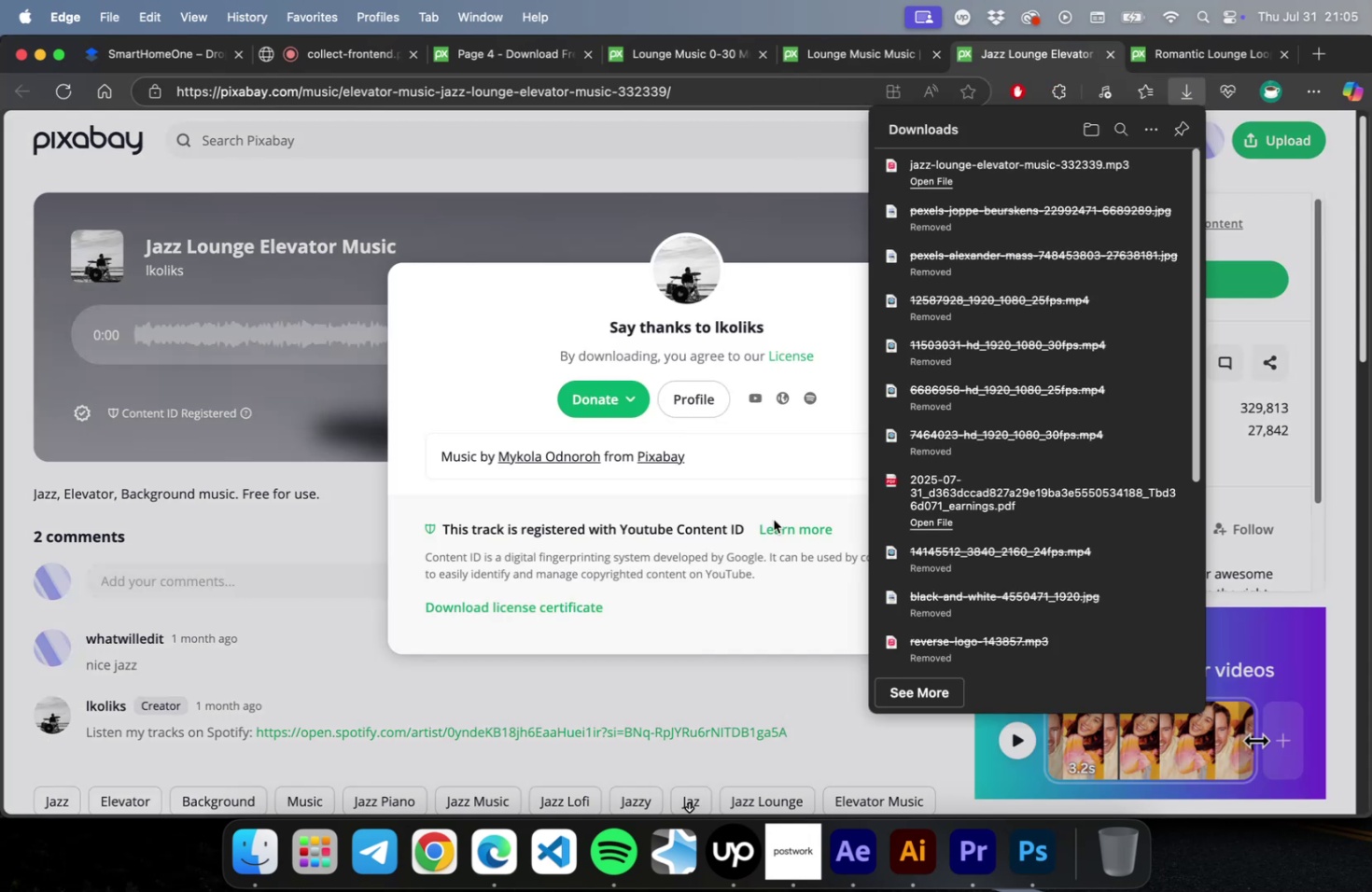 
left_click([894, 92])
 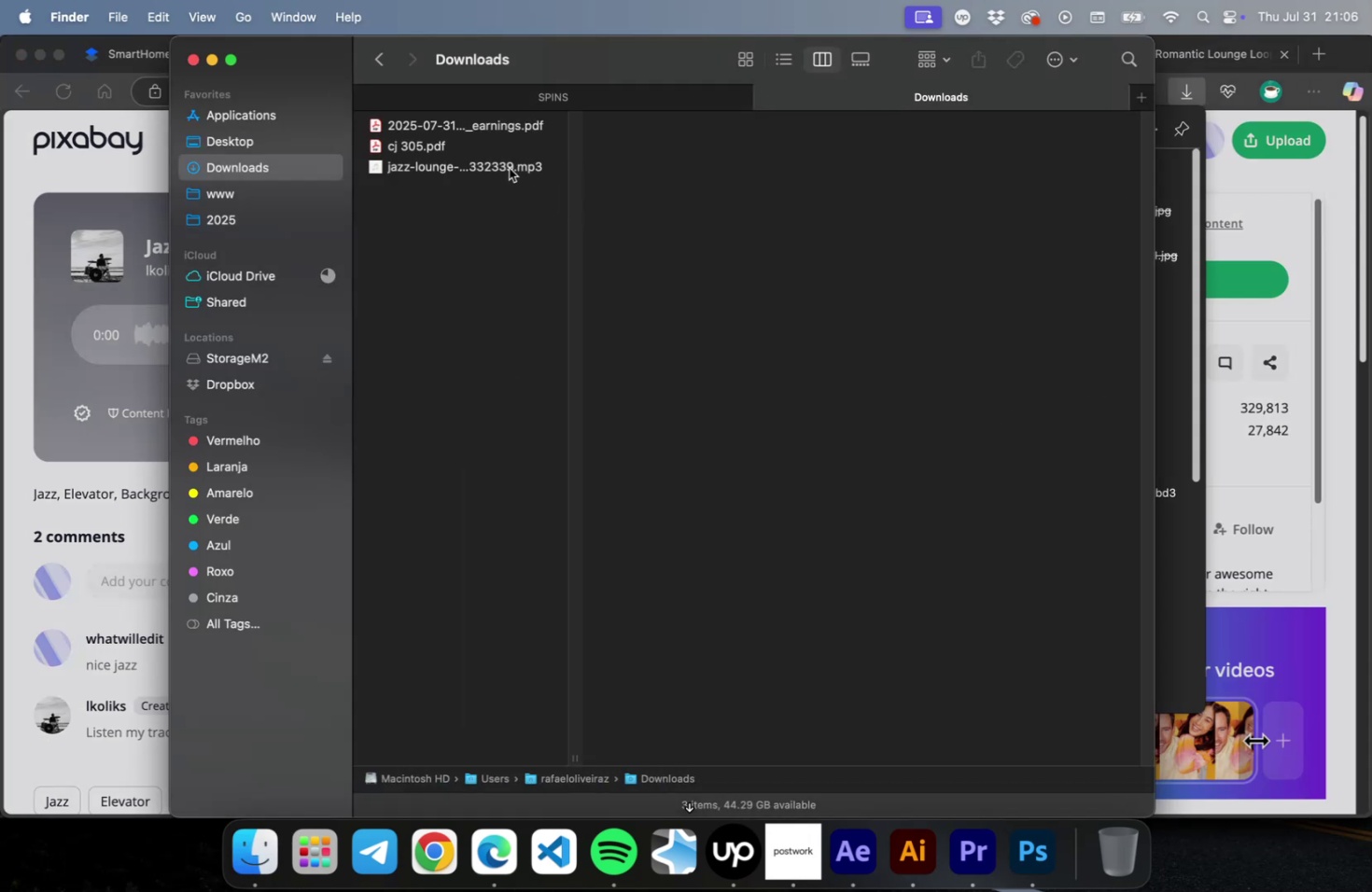 
left_click([509, 168])
 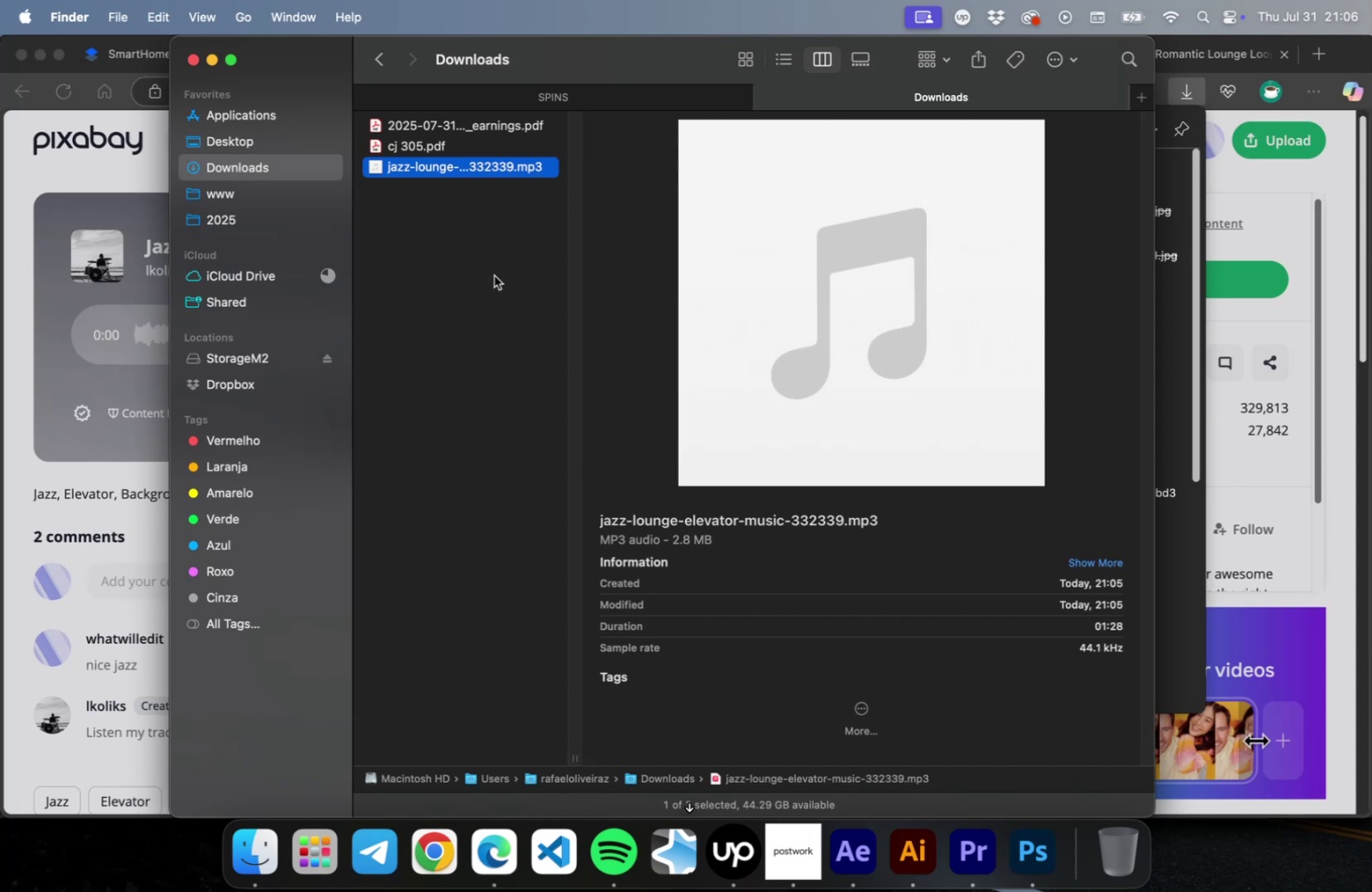 
key(Meta+C)
 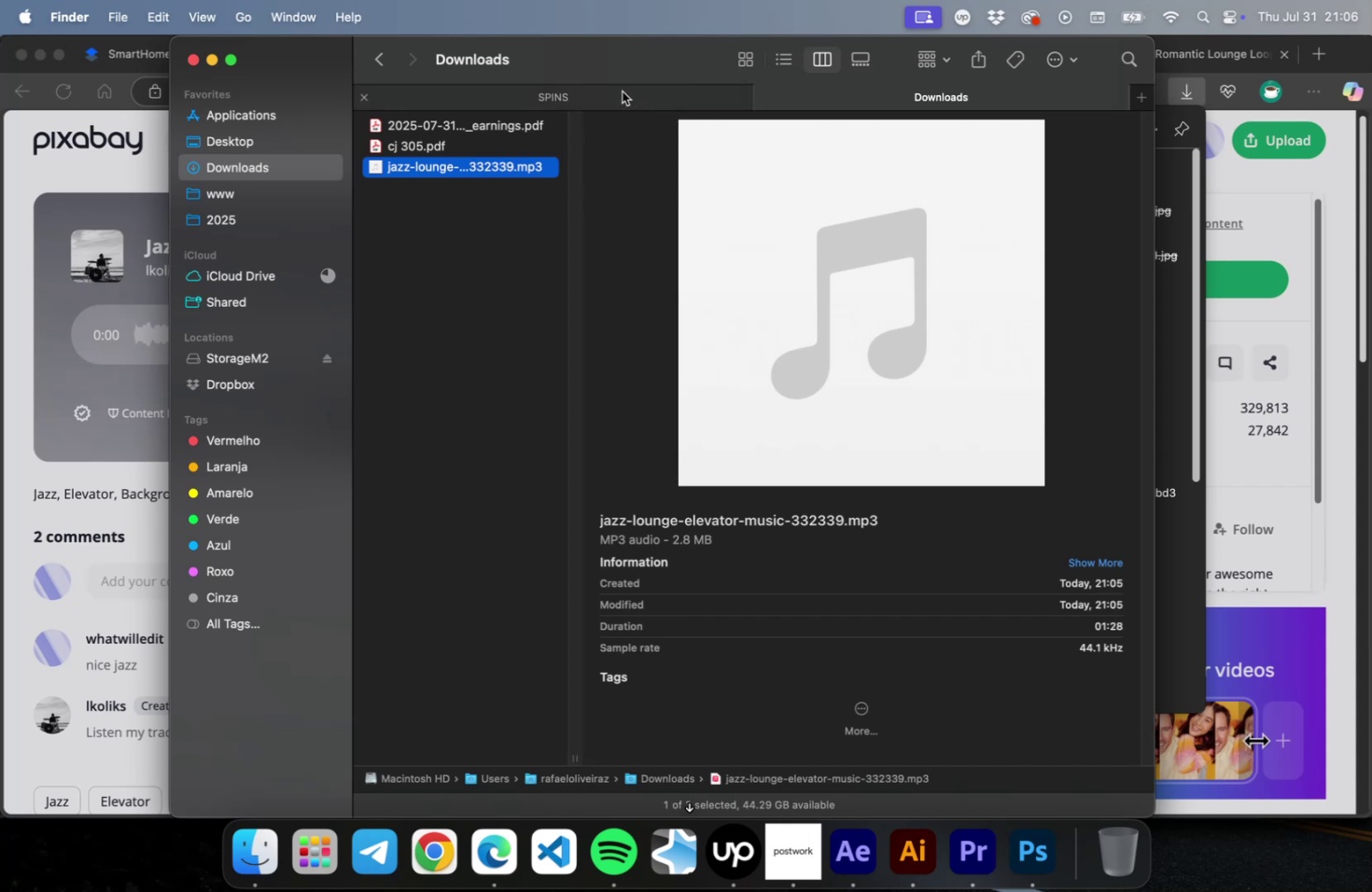 
left_click([622, 91])
 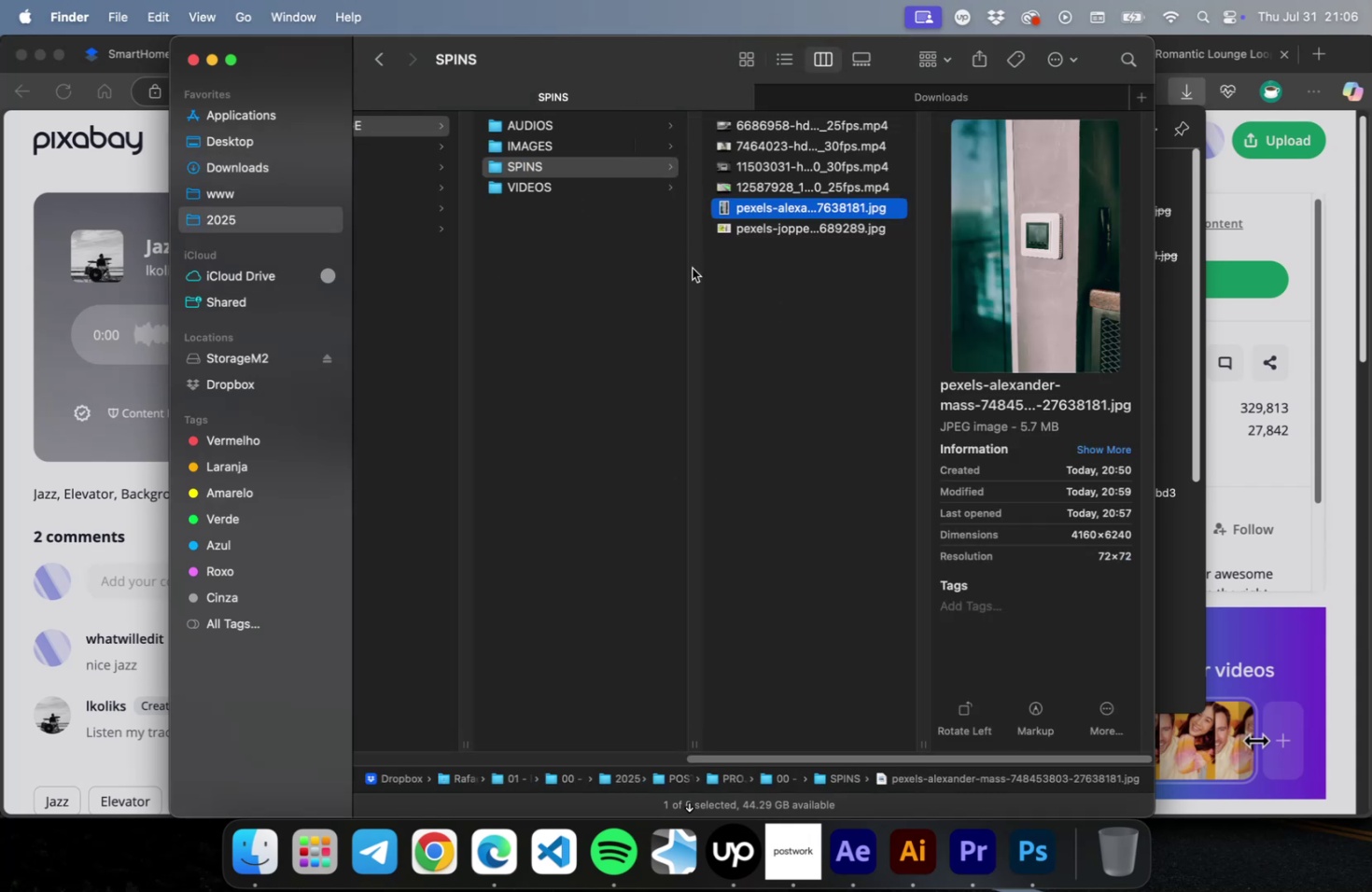 
left_click([765, 311])
 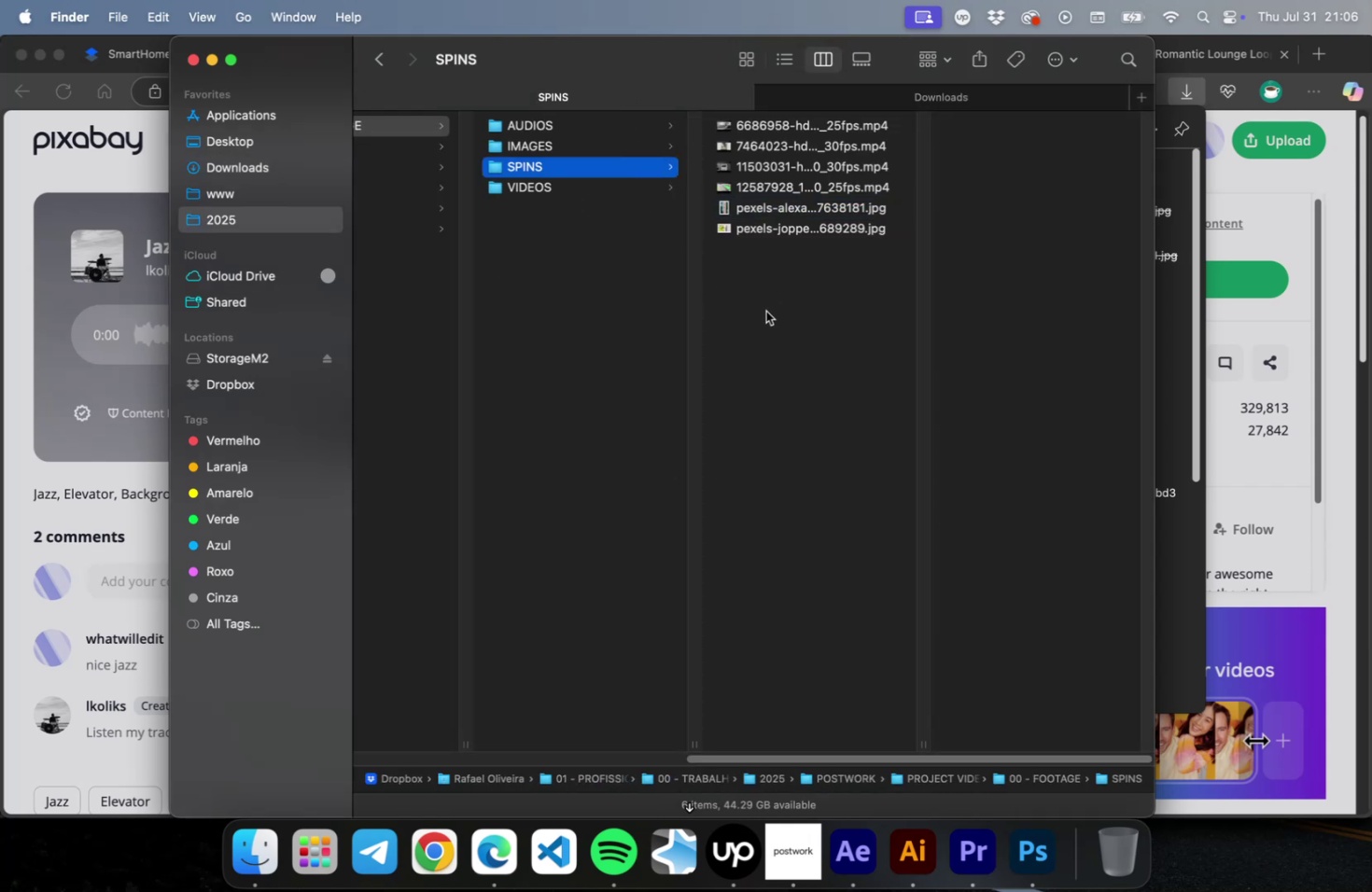 
key(Alt+Meta+V)
 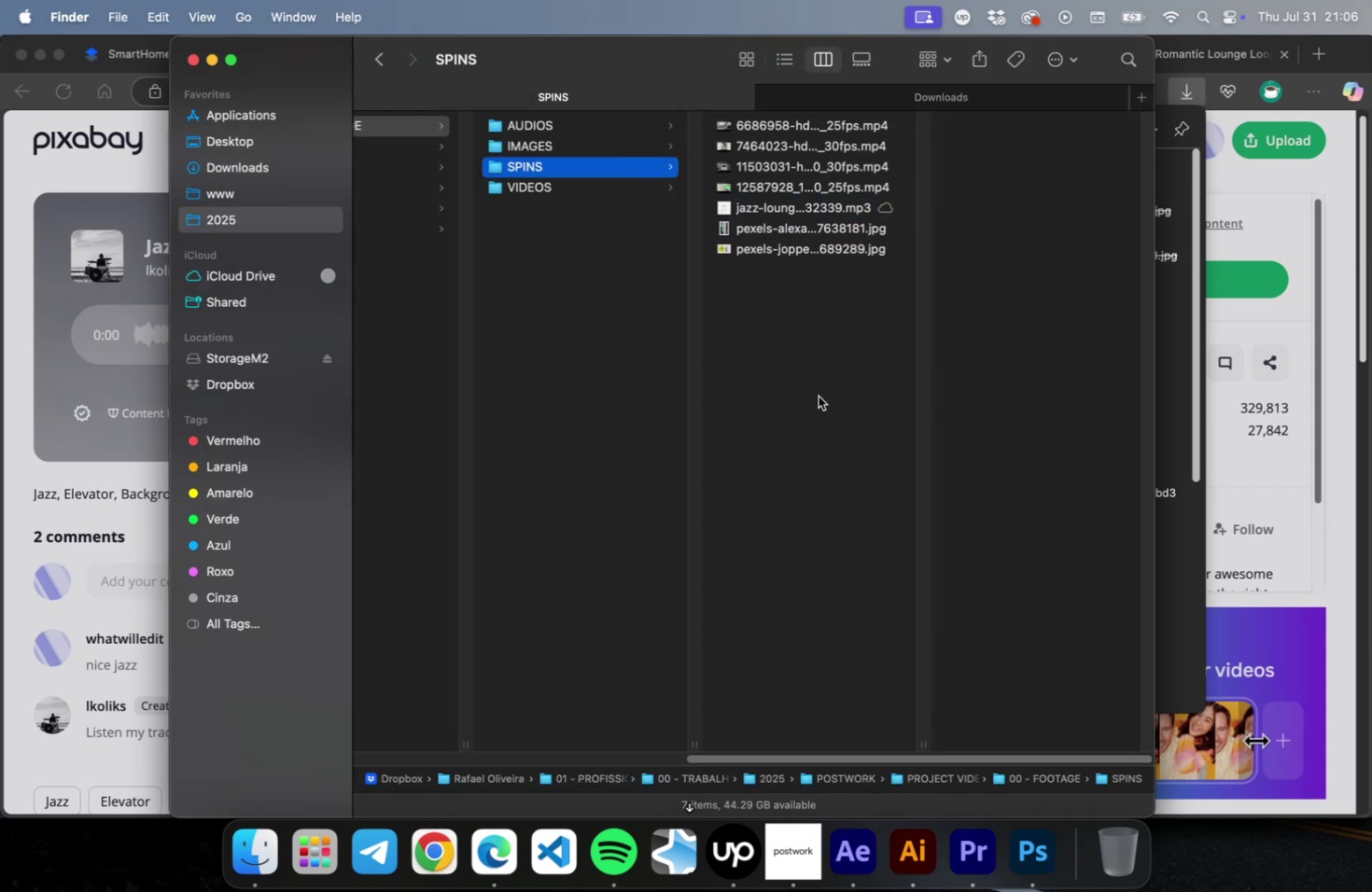 
left_click([969, 825])
 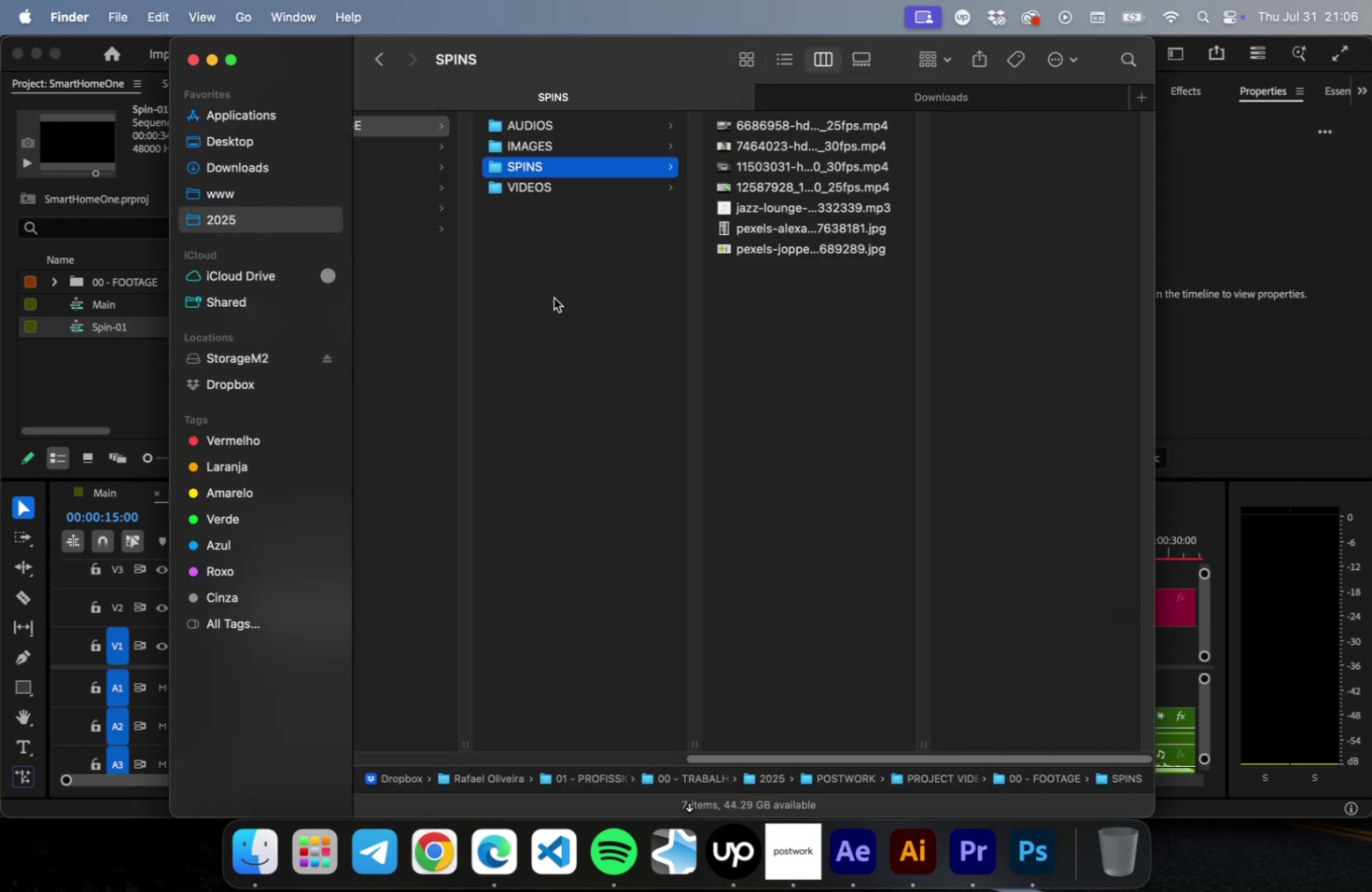 
left_click_drag(start_coordinate=[539, 165], to_coordinate=[121, 280])
 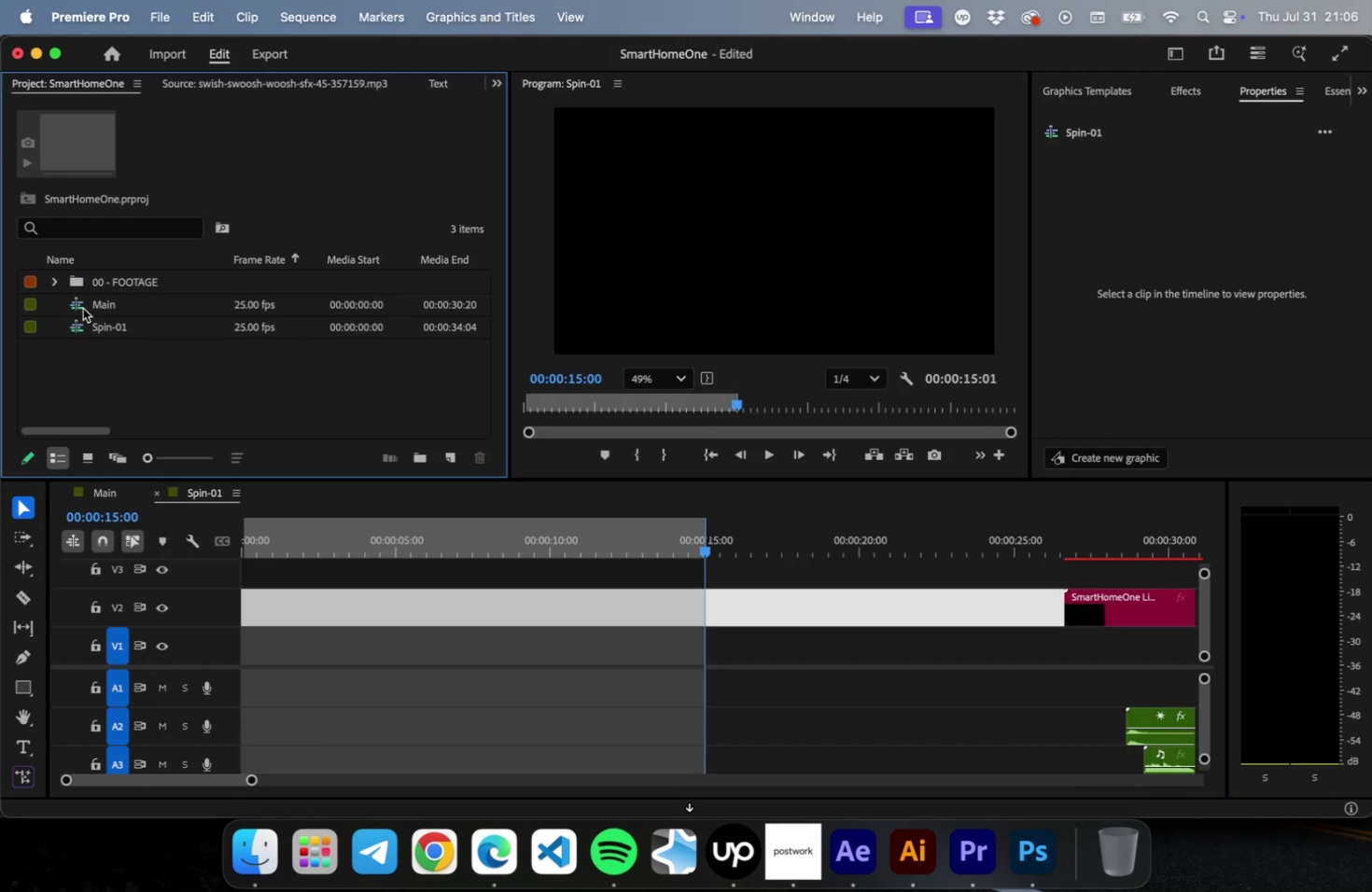 
left_click([51, 281])
 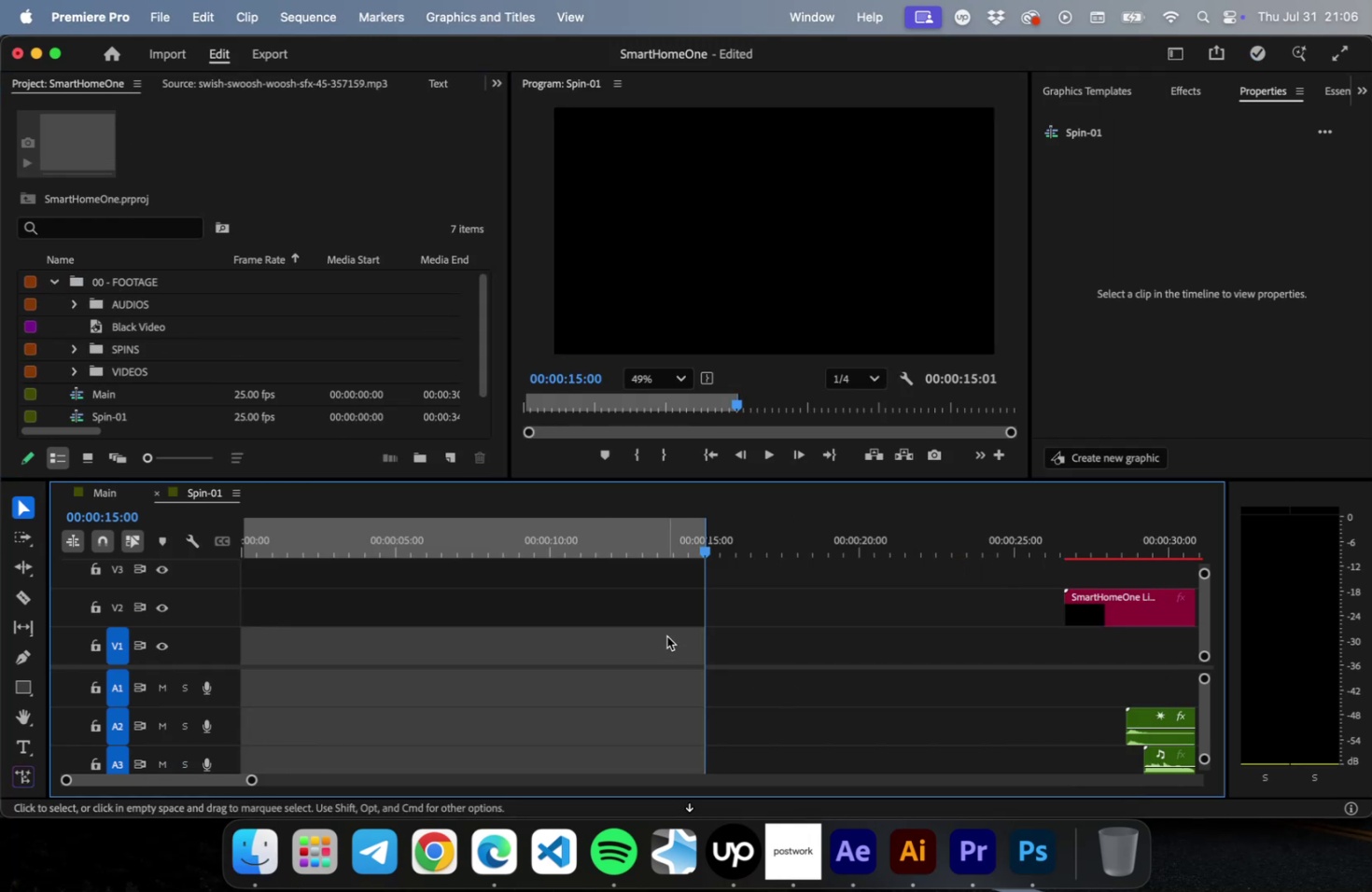 
key(Minus)
 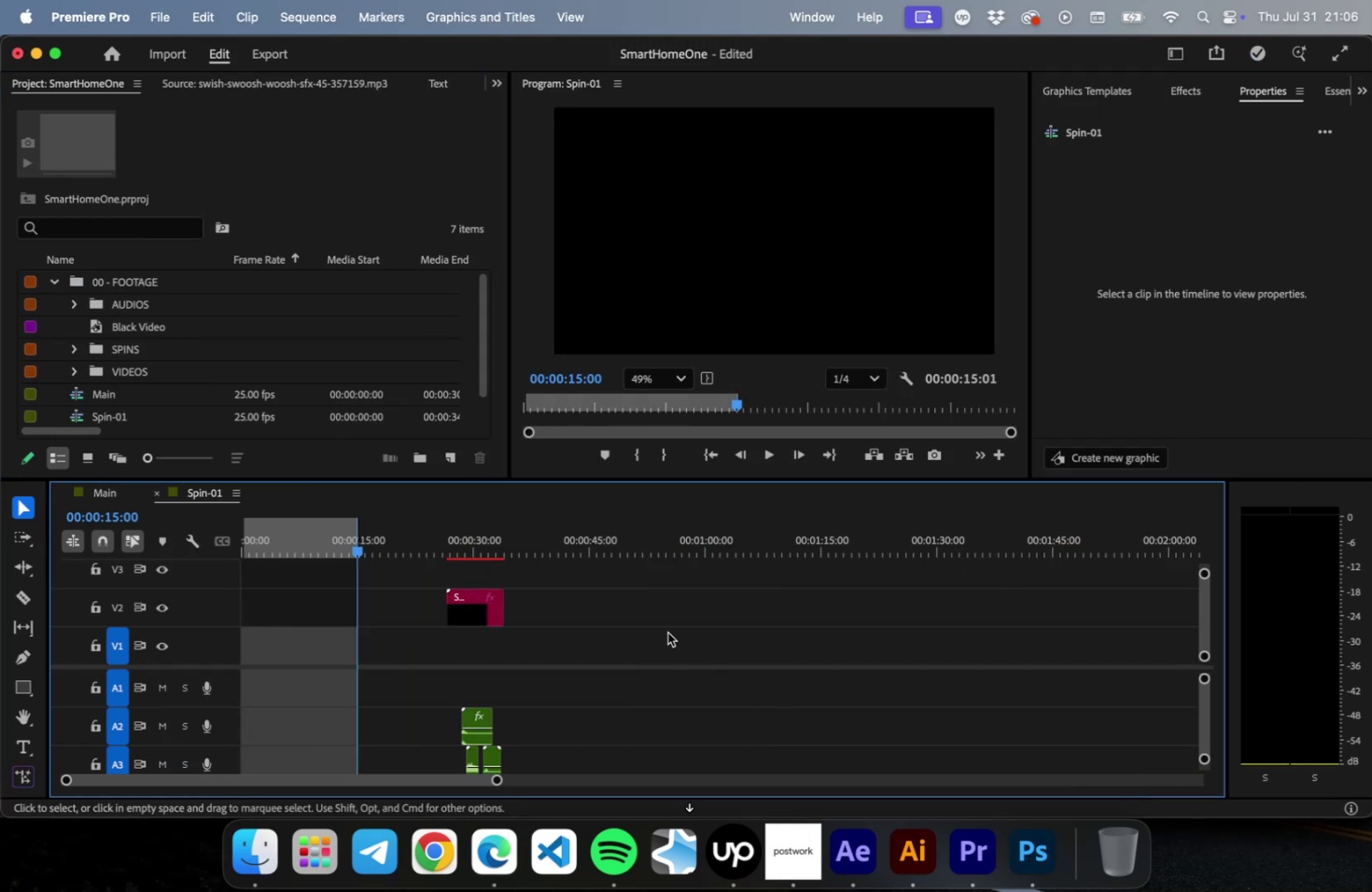 
key(Minus)
 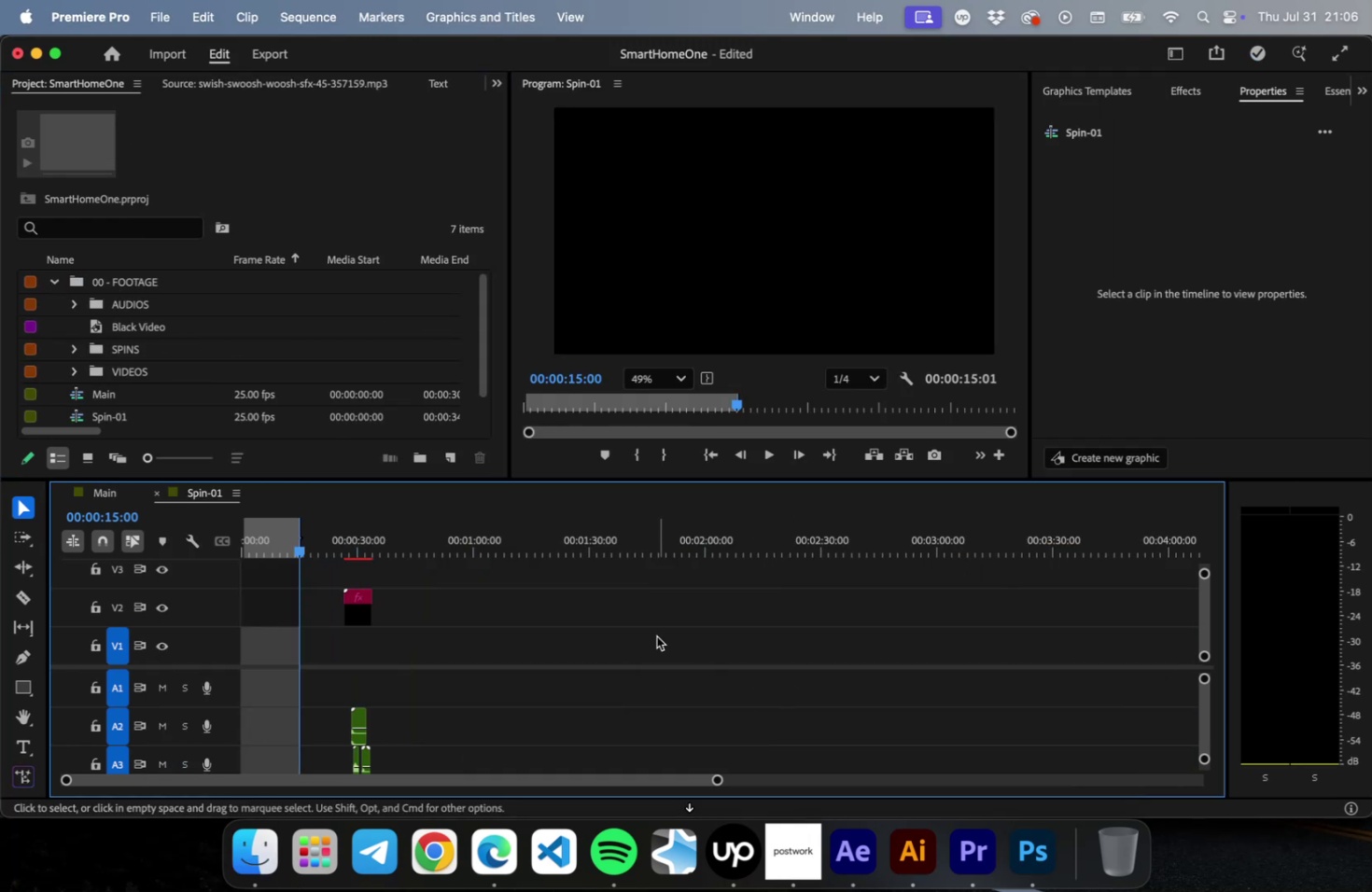 
key(Minus)
 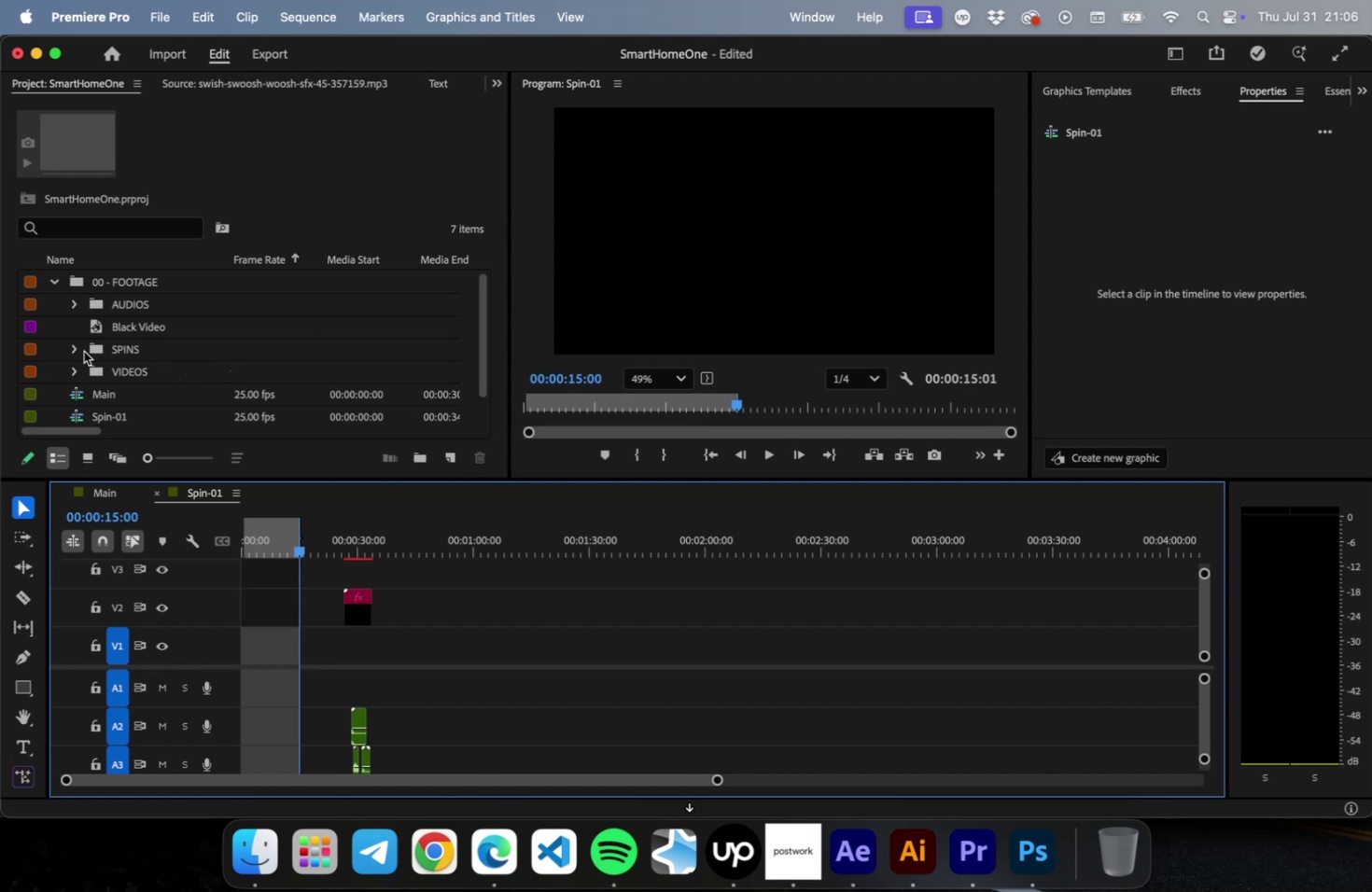 
left_click([74, 349])
 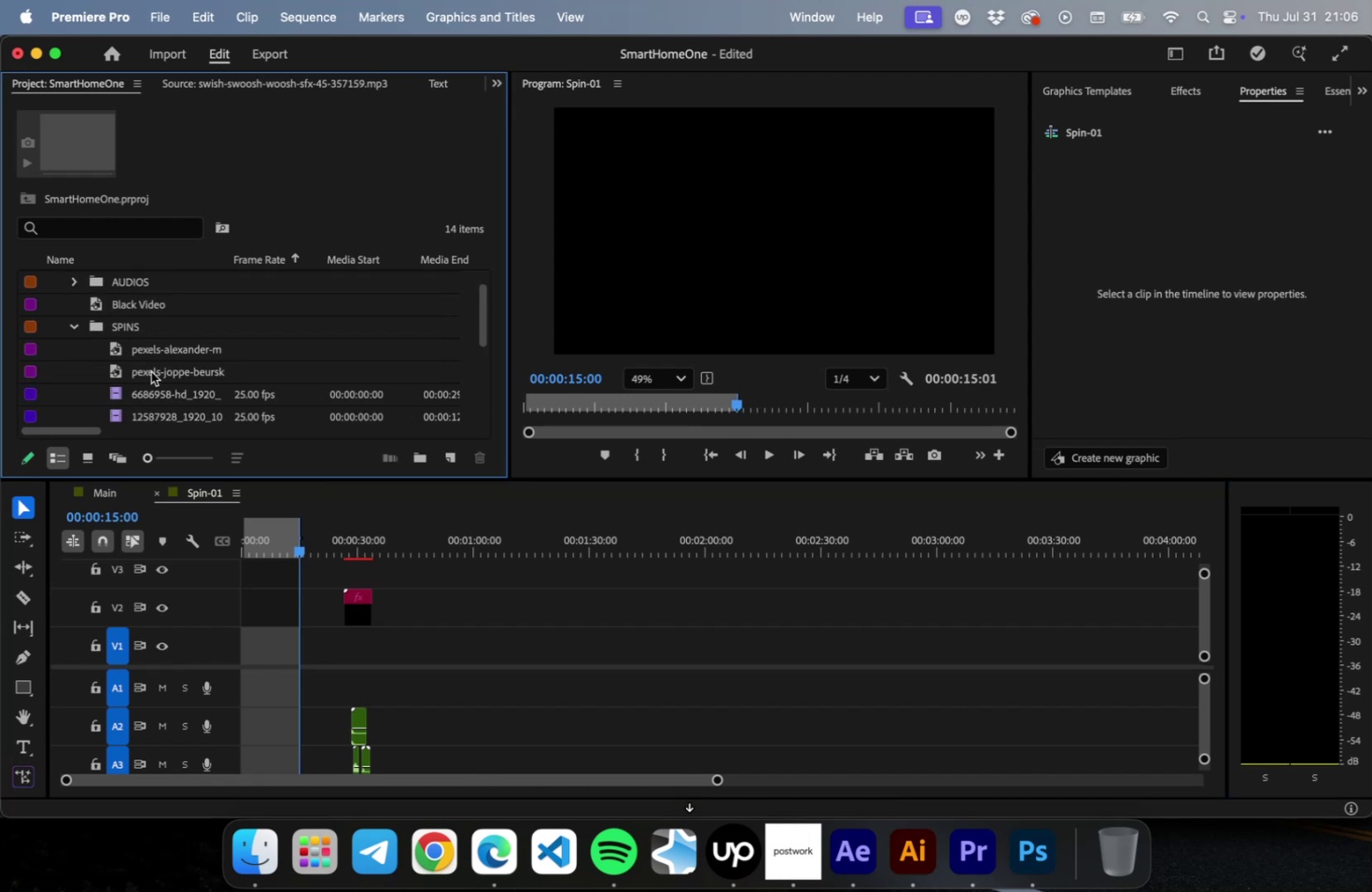 
scroll: coordinate [169, 372], scroll_direction: down, amount: 7.0
 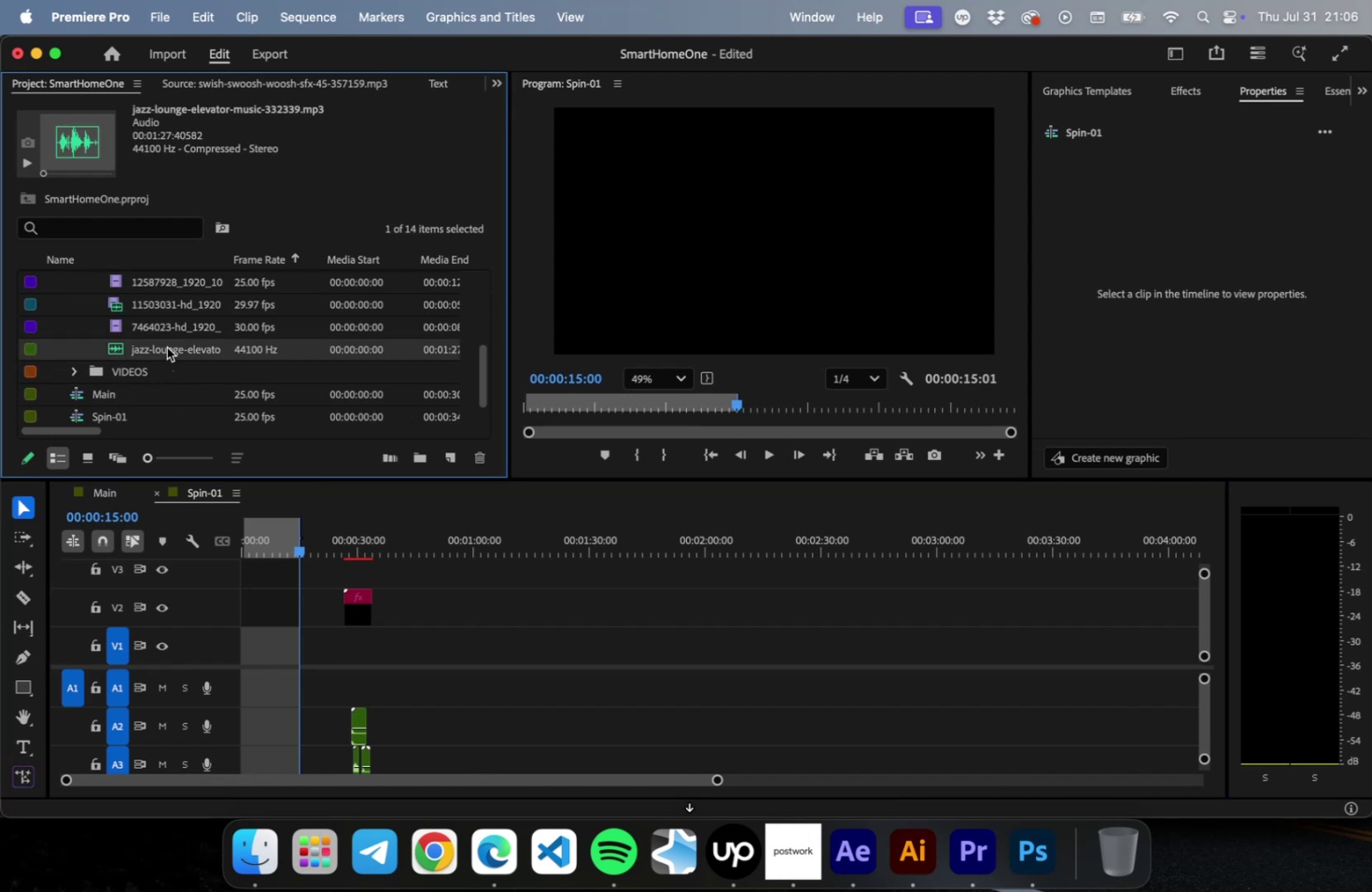 
left_click_drag(start_coordinate=[167, 347], to_coordinate=[612, 691])
 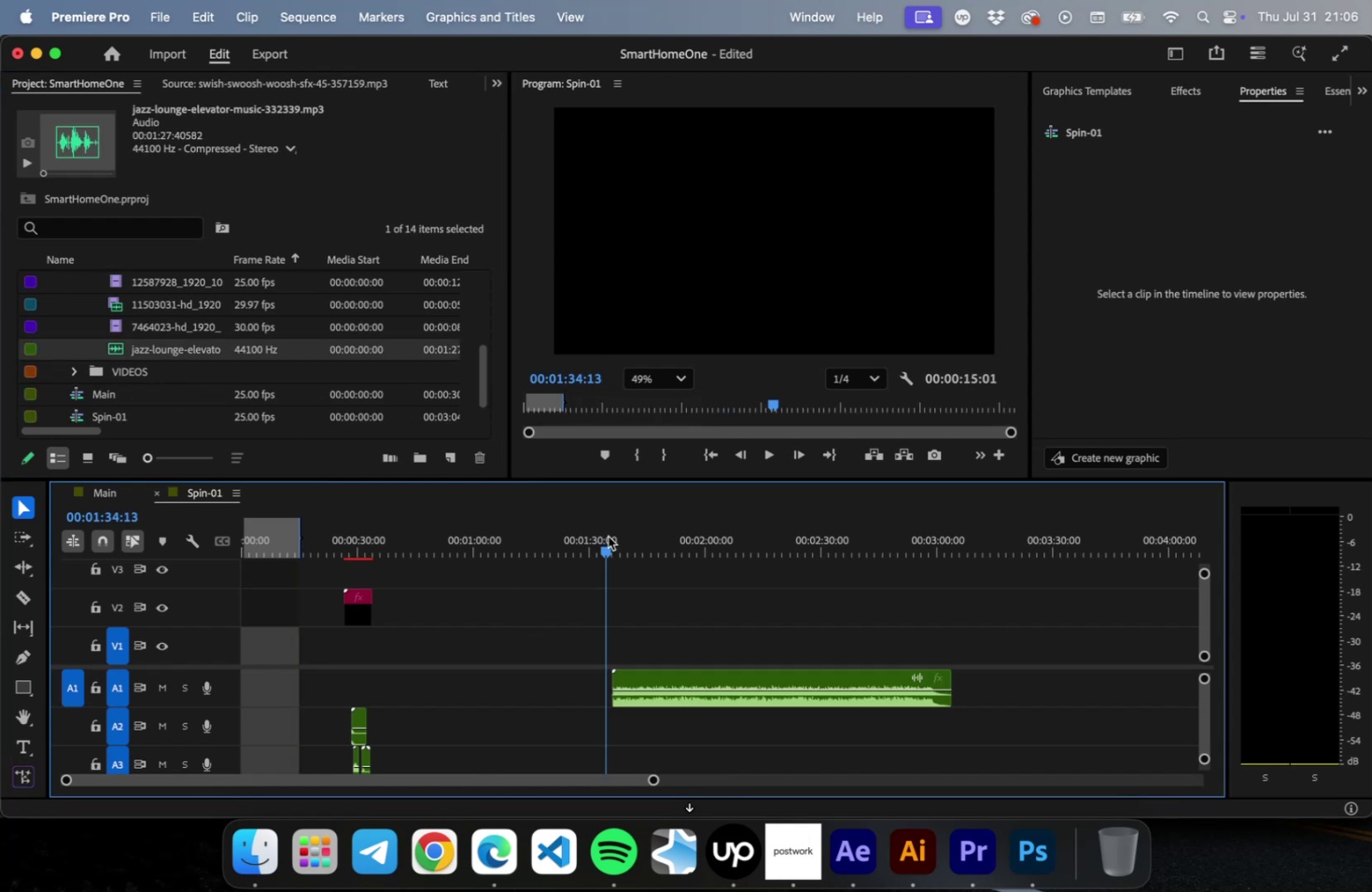 
left_click([608, 536])
 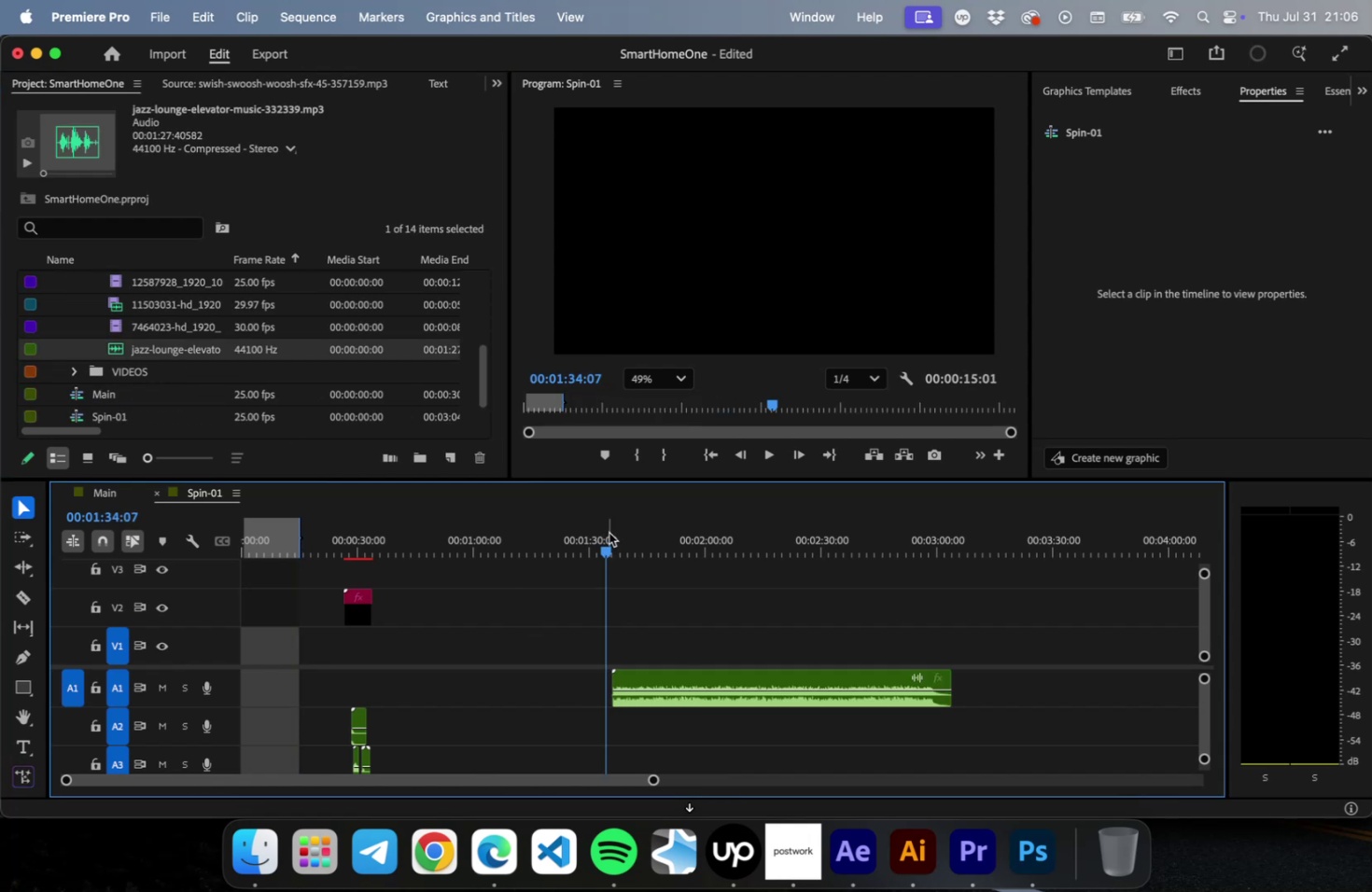 
key(Equal)
 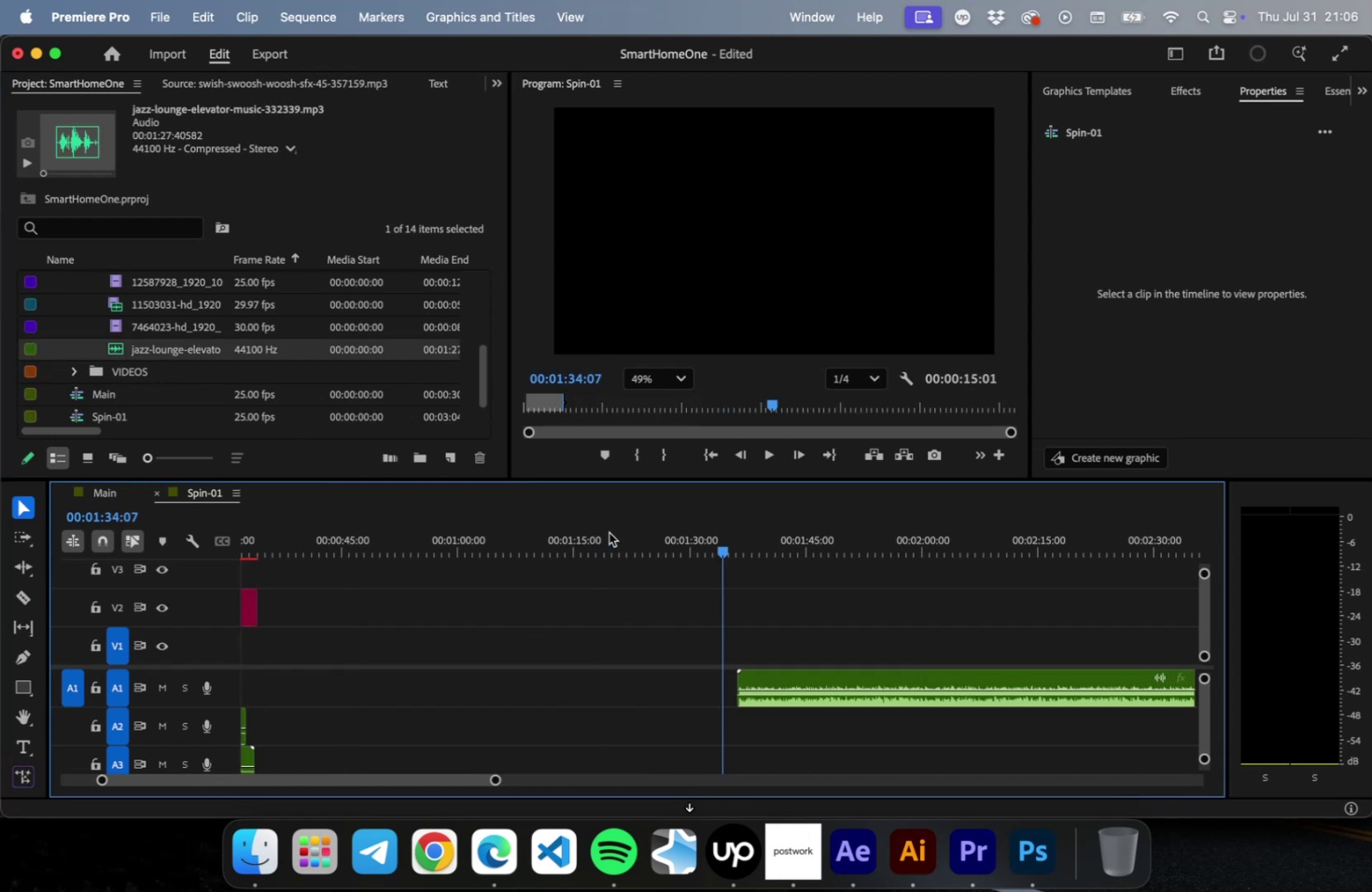 
key(Shift+ShiftRight)
 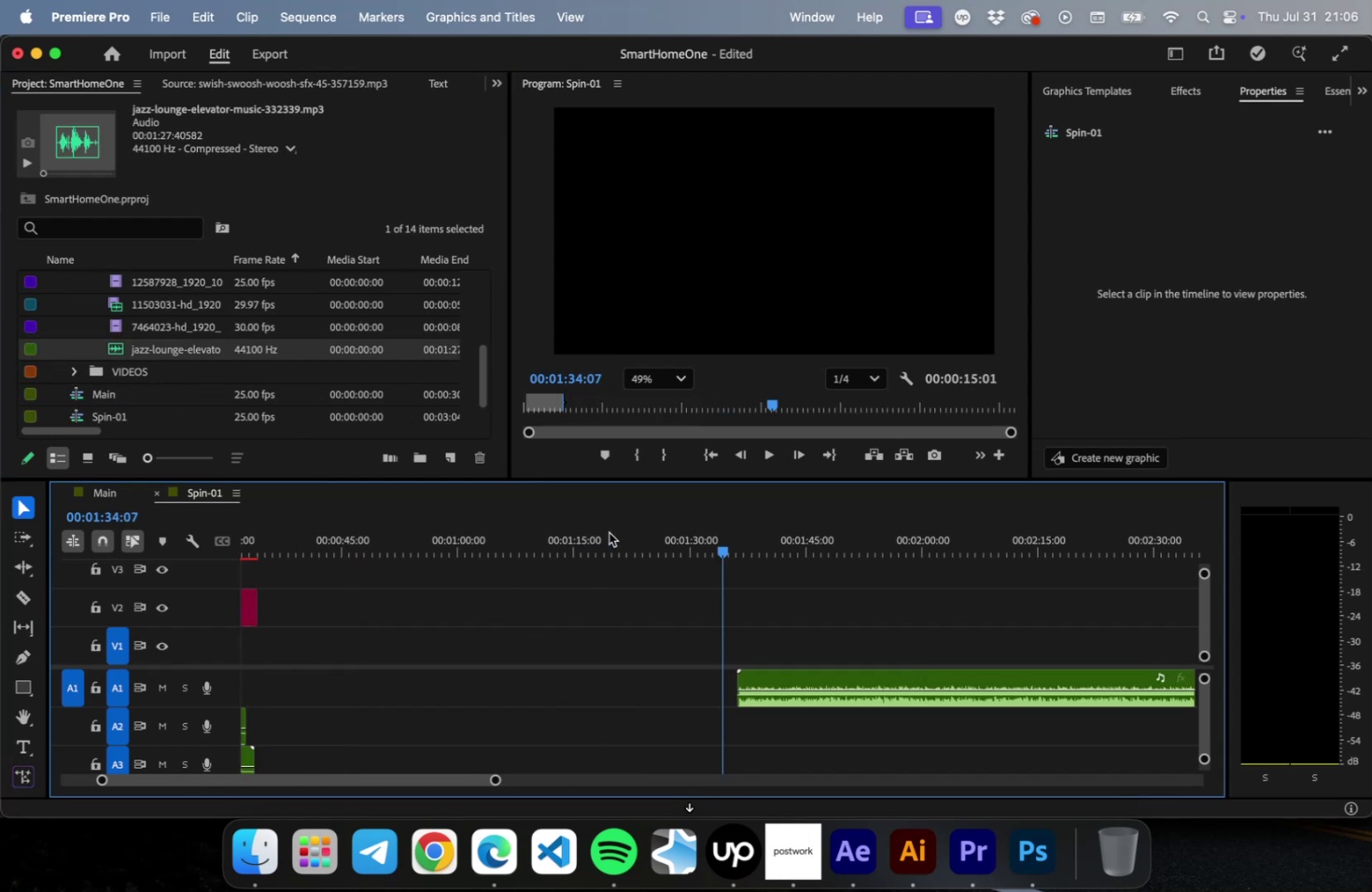 
key(Shift+Equal)
 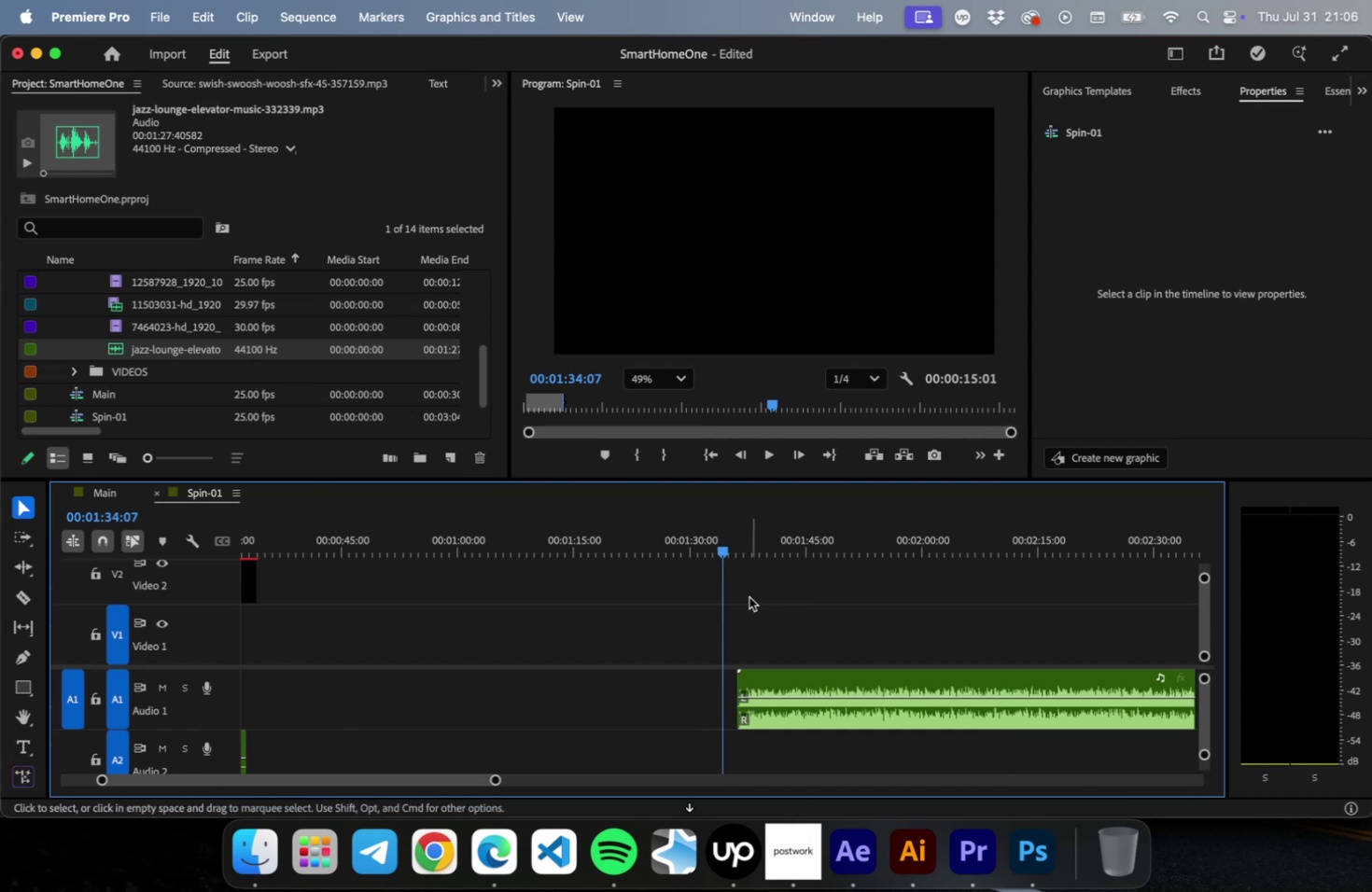 
left_click_drag(start_coordinate=[731, 535], to_coordinate=[973, 552])
 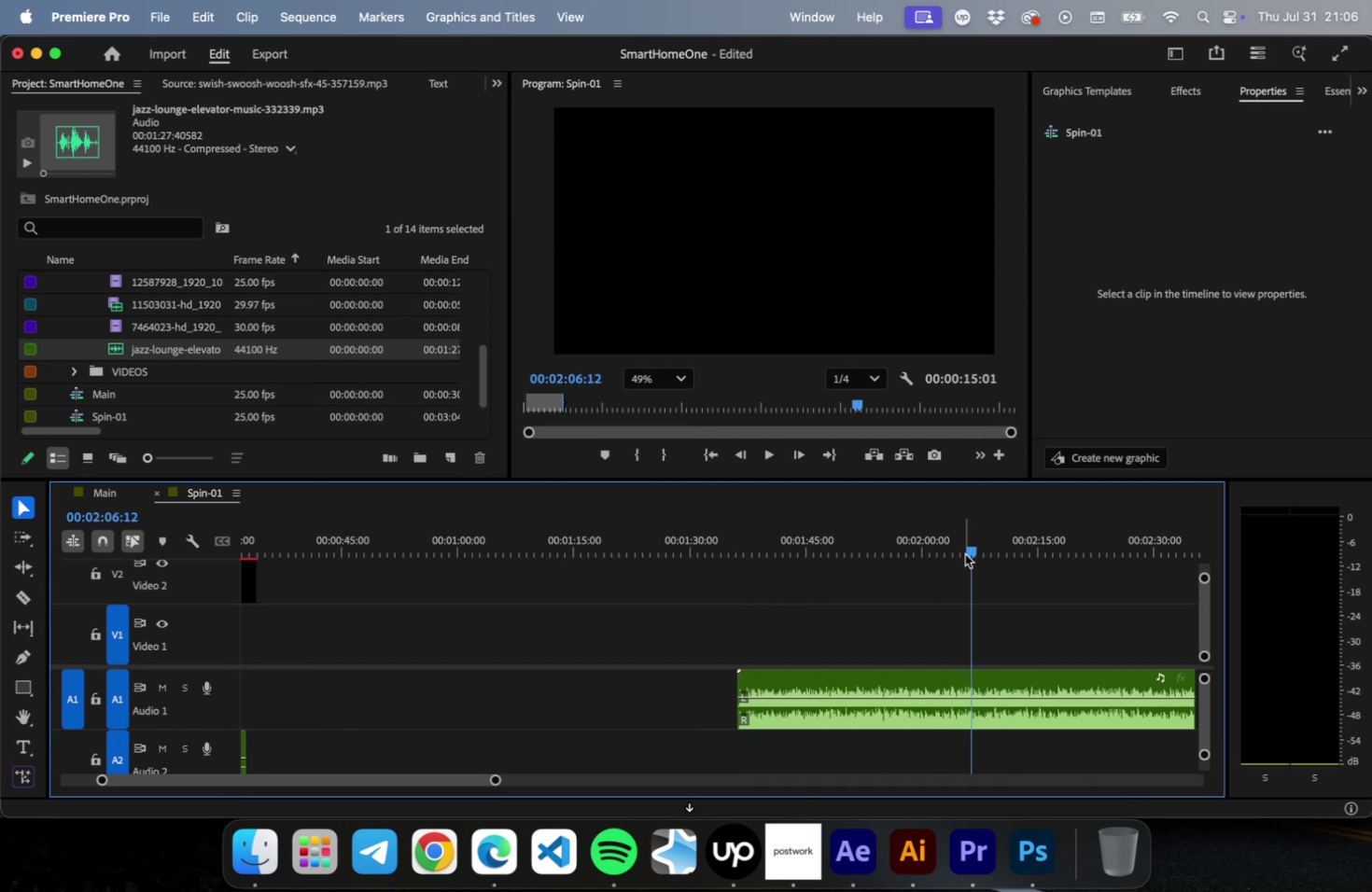 
key(C)
 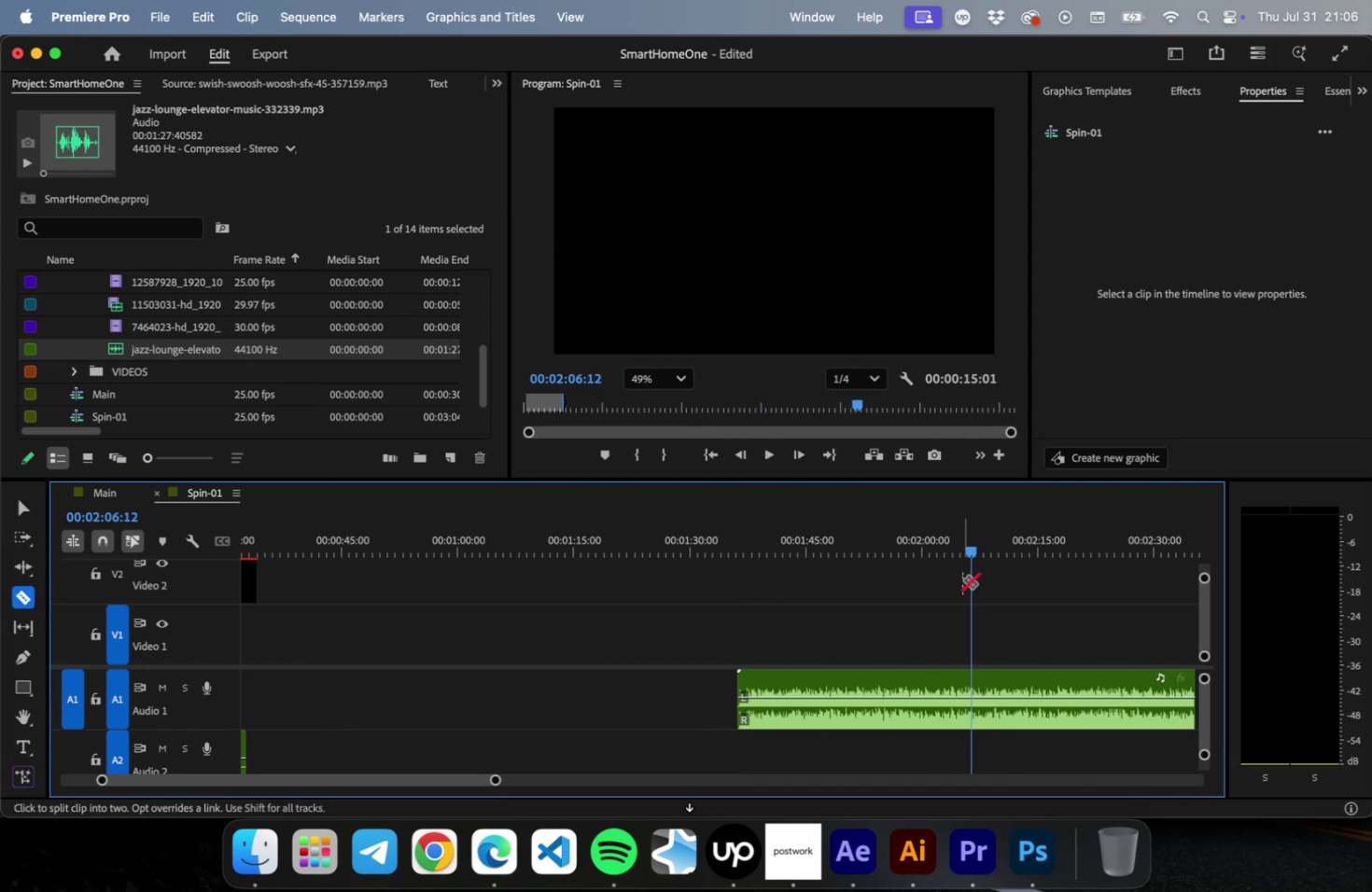 
key(Minus)
 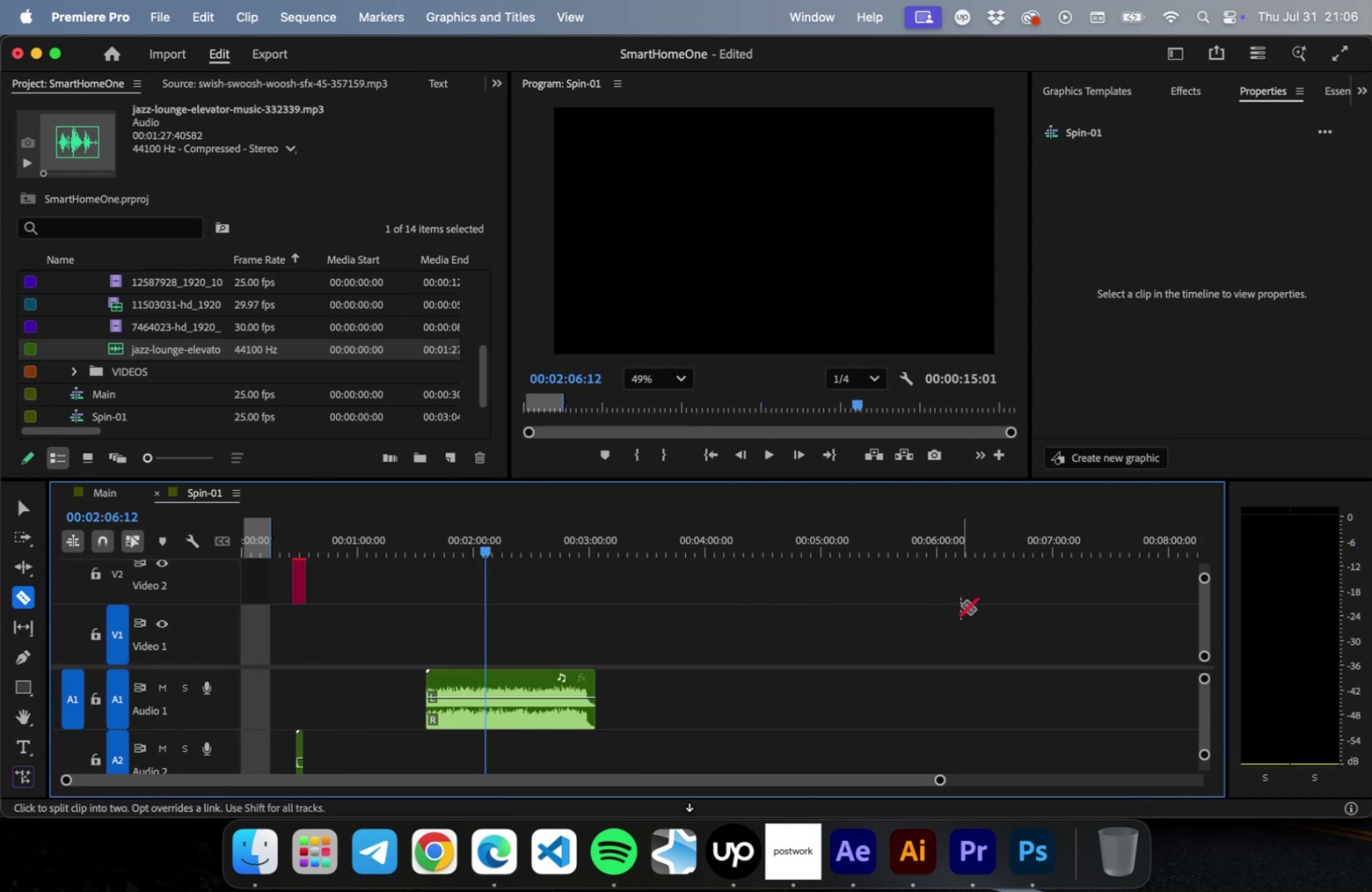 
key(Minus)
 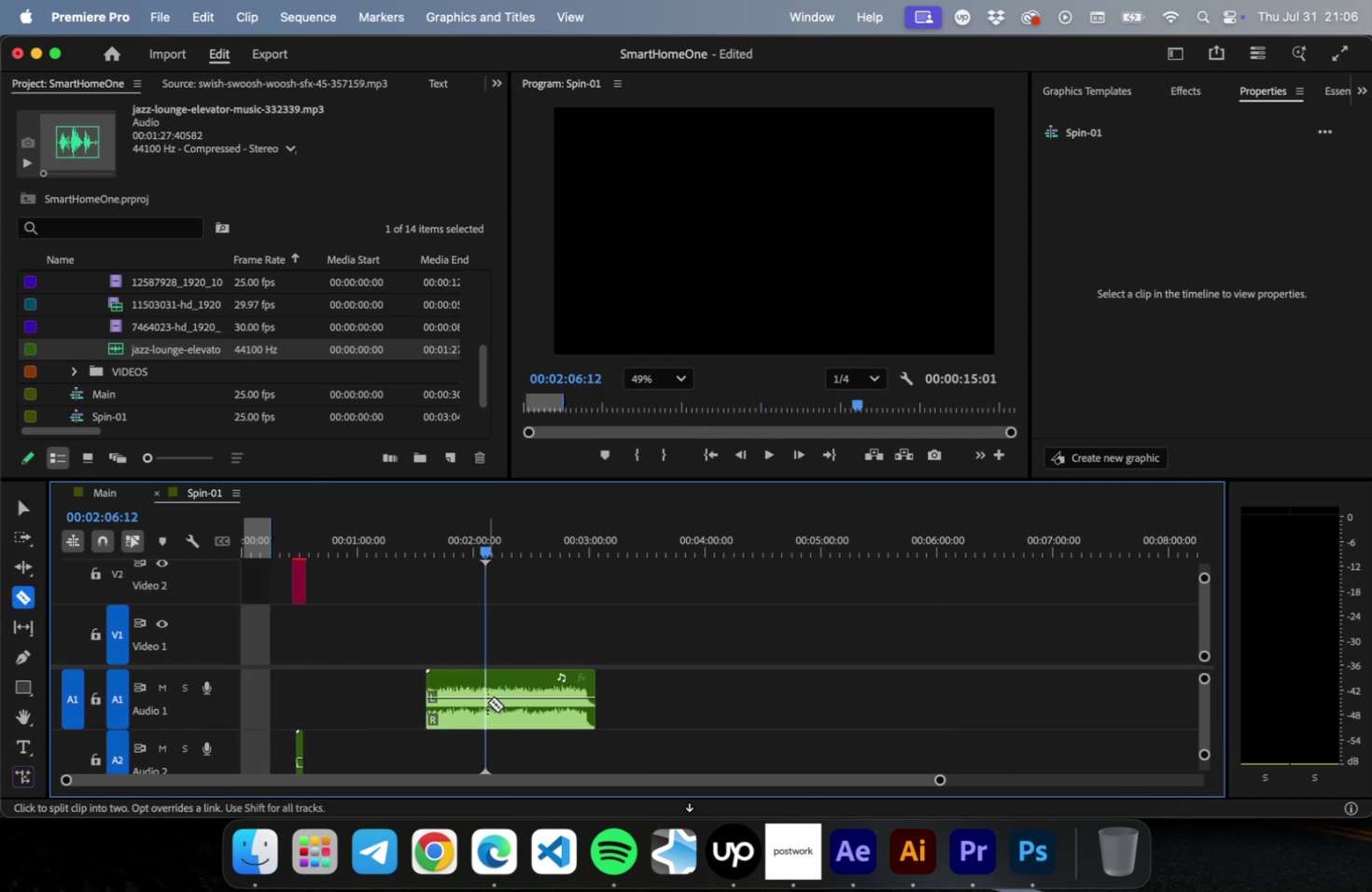 
left_click([487, 701])
 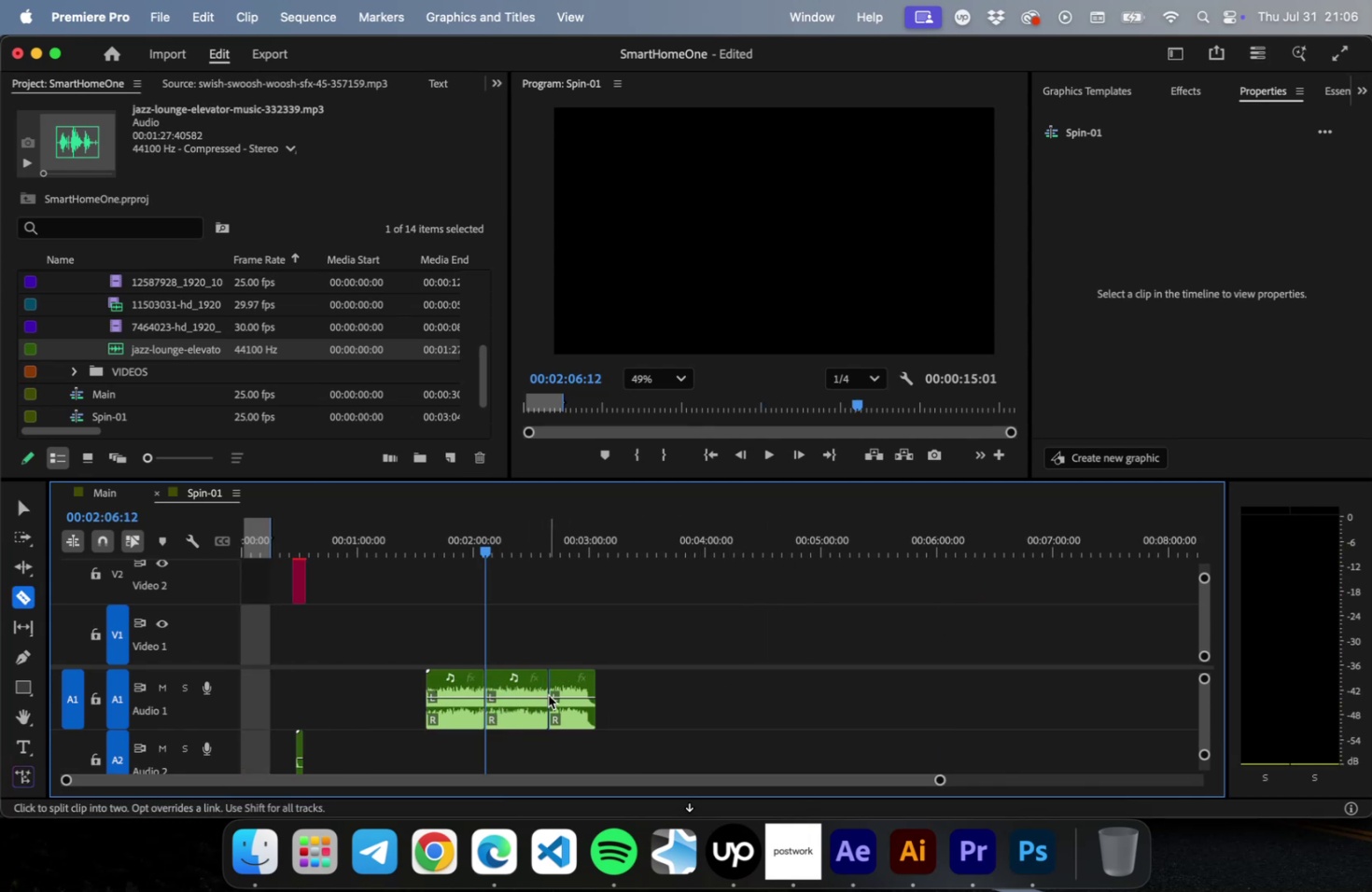 
left_click([548, 694])
 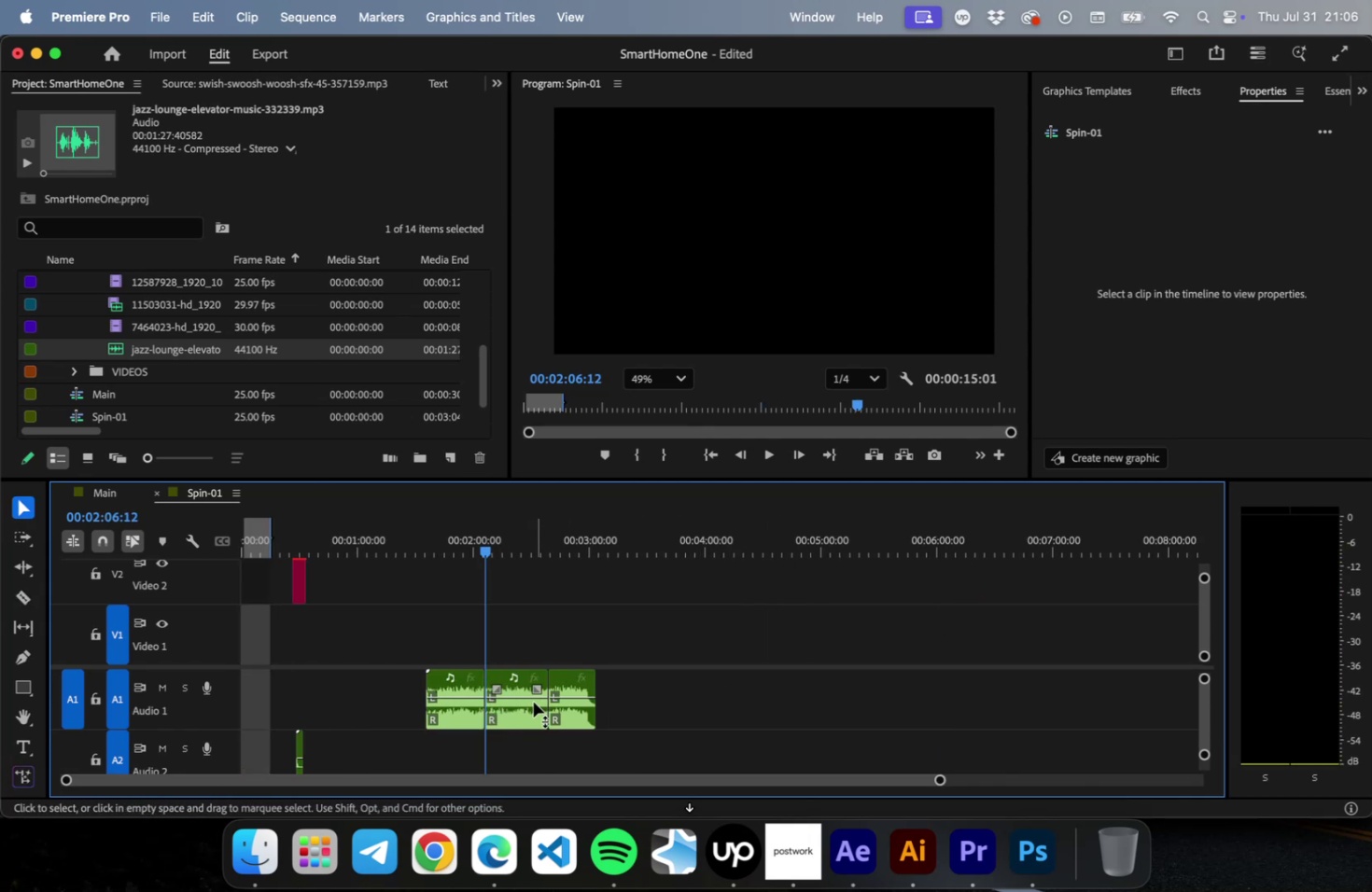 
key(V)
 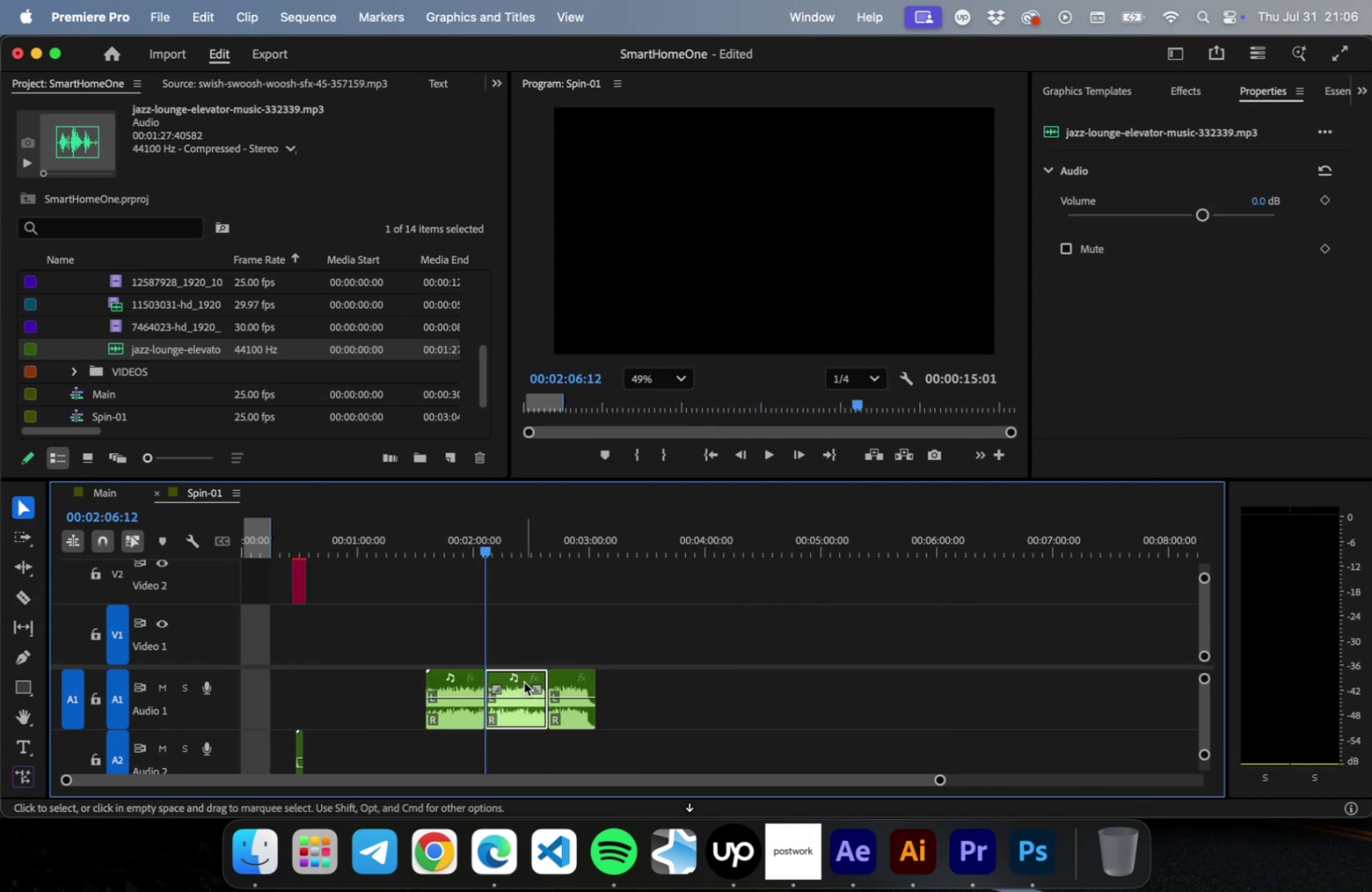 
left_click([524, 681])
 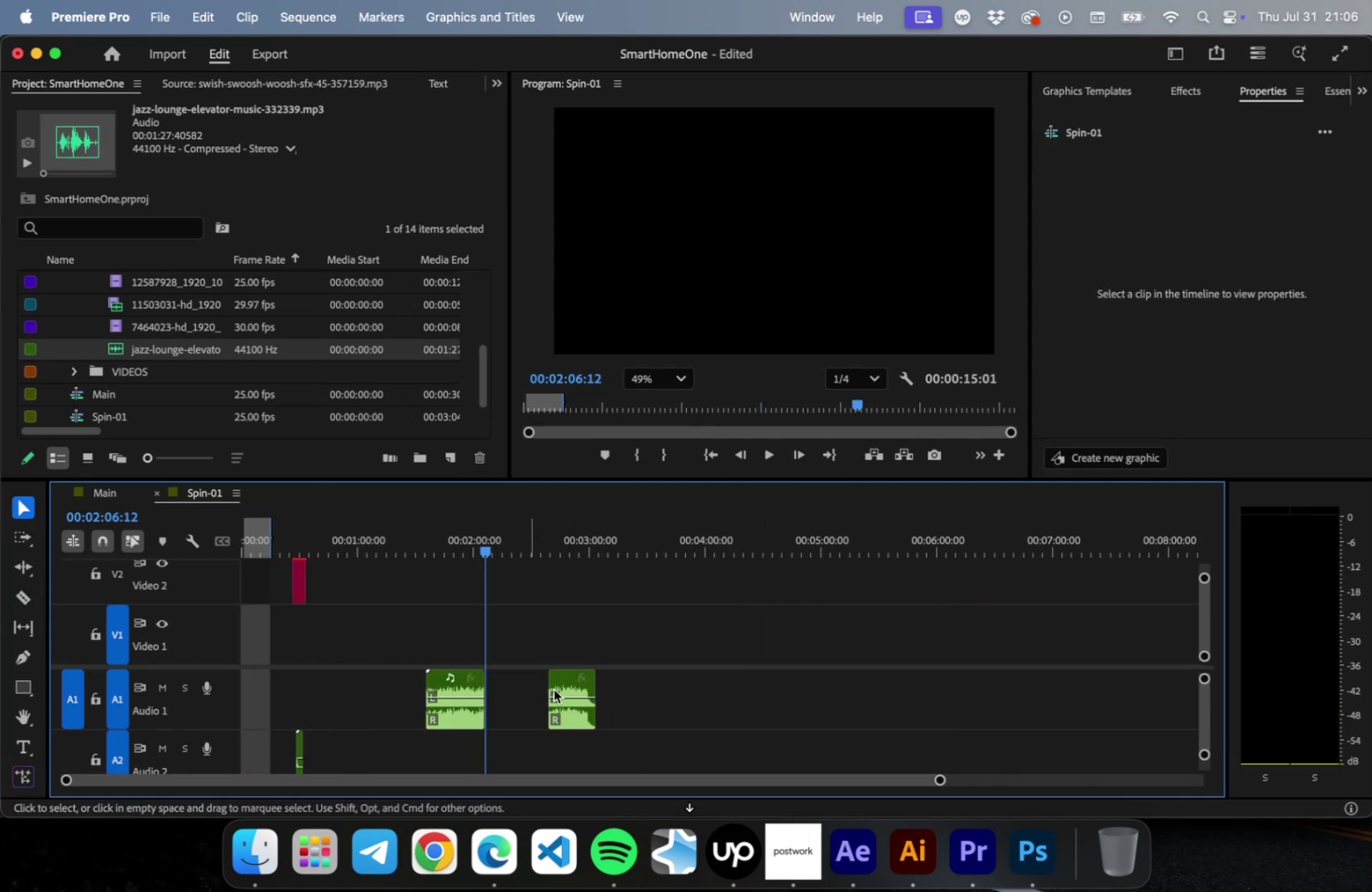 
key(Backspace)
 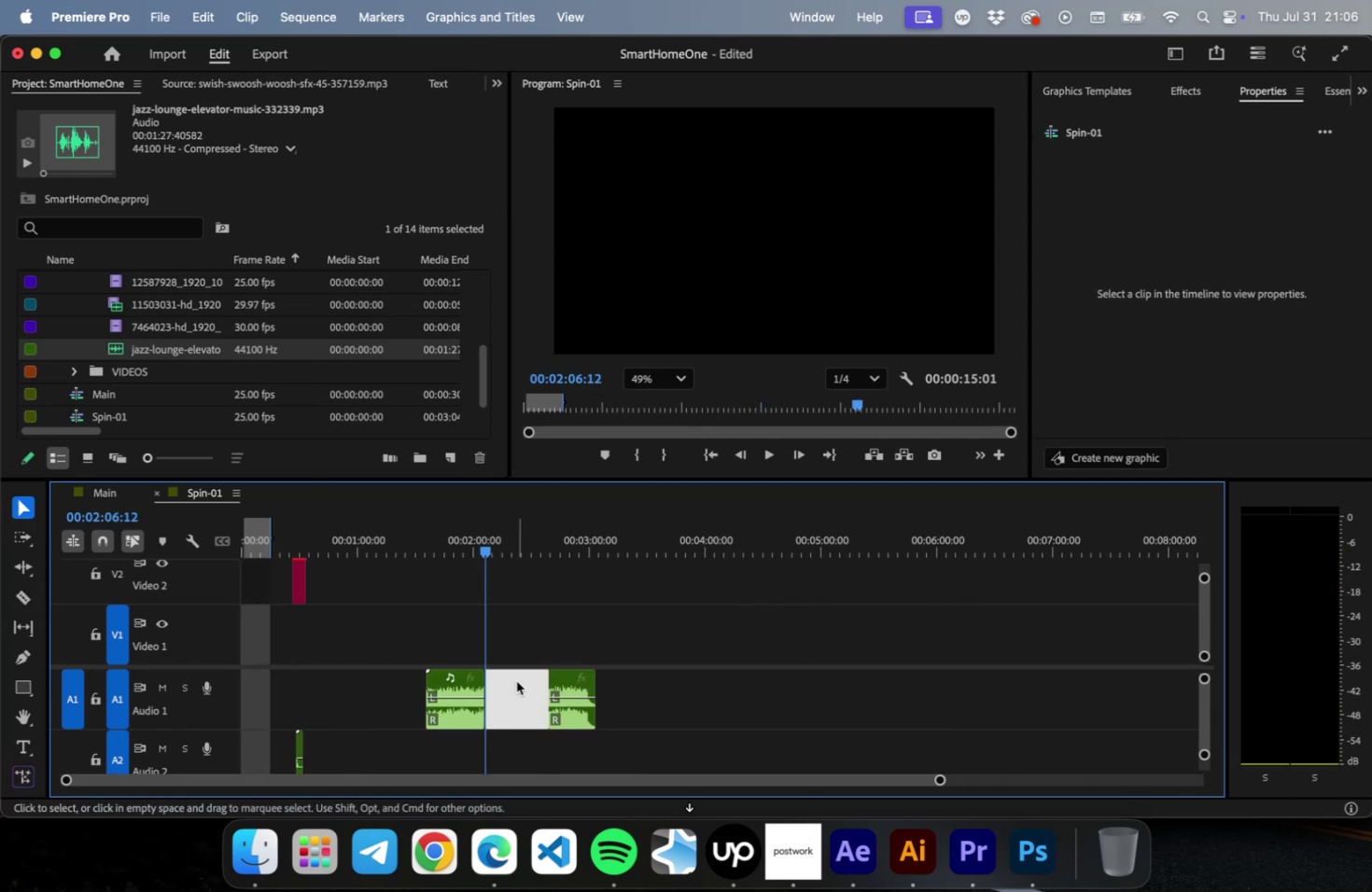 
left_click([516, 678])
 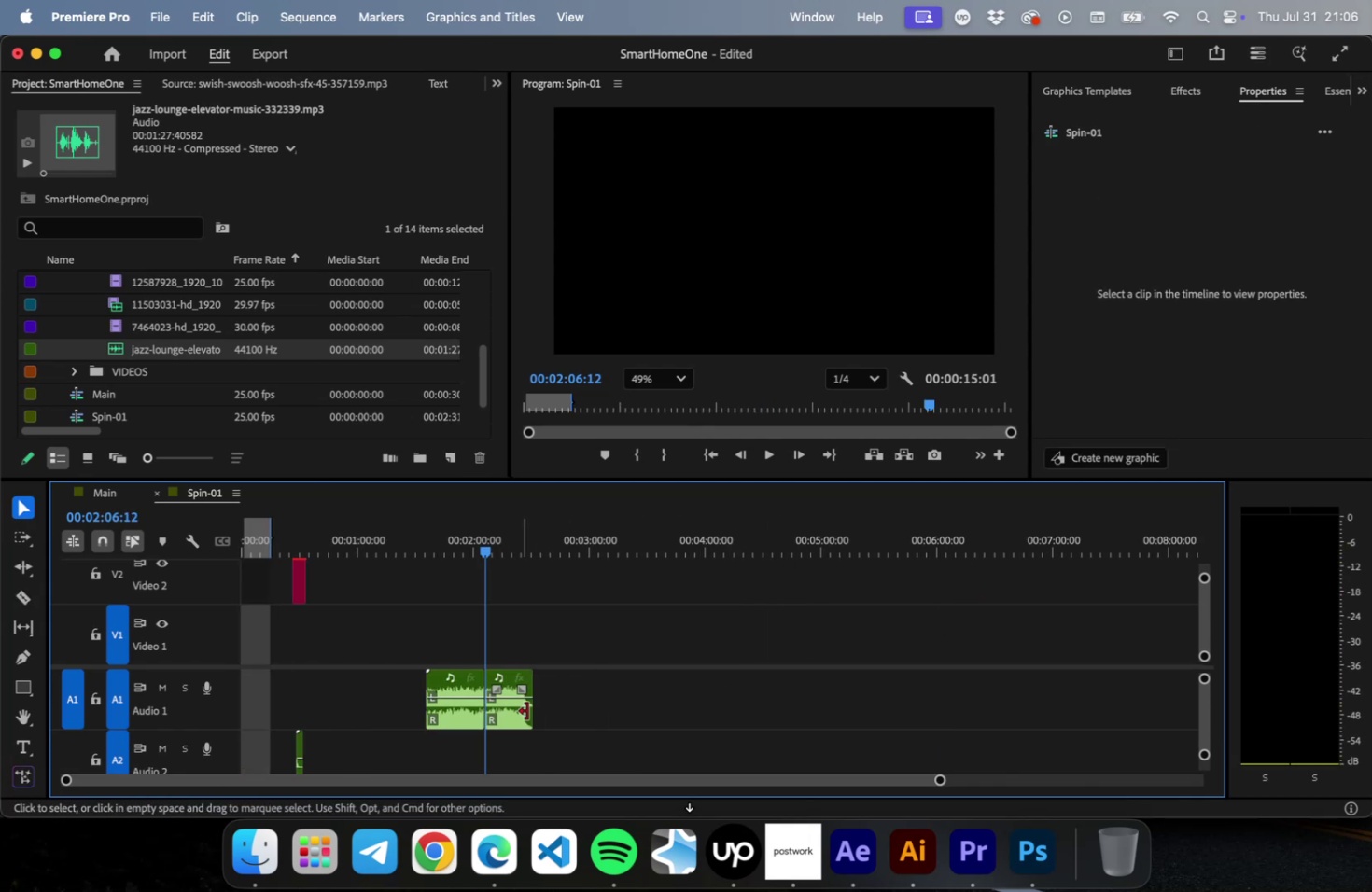 
key(Backspace)
 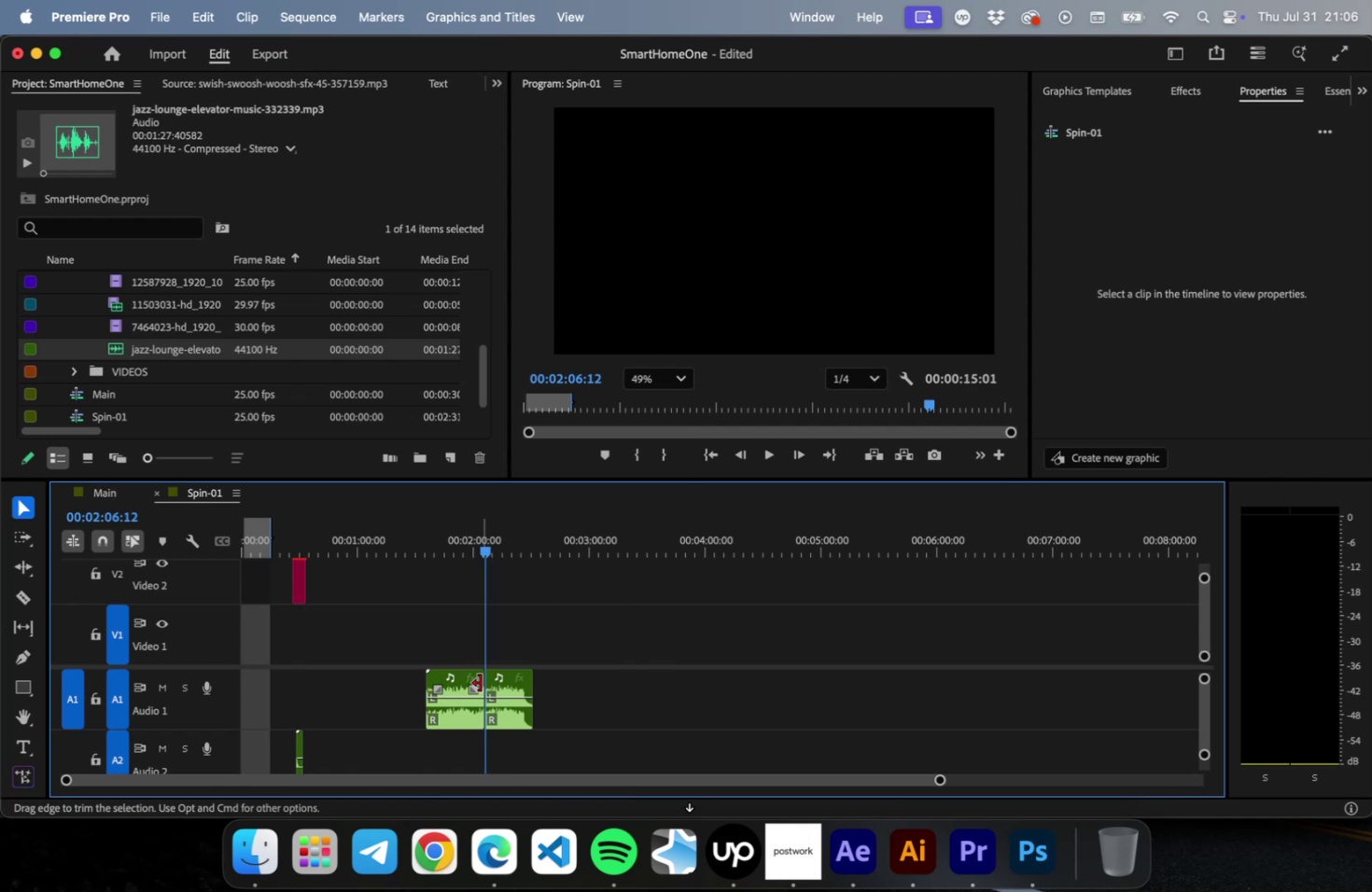 
left_click_drag(start_coordinate=[480, 682], to_coordinate=[461, 686])
 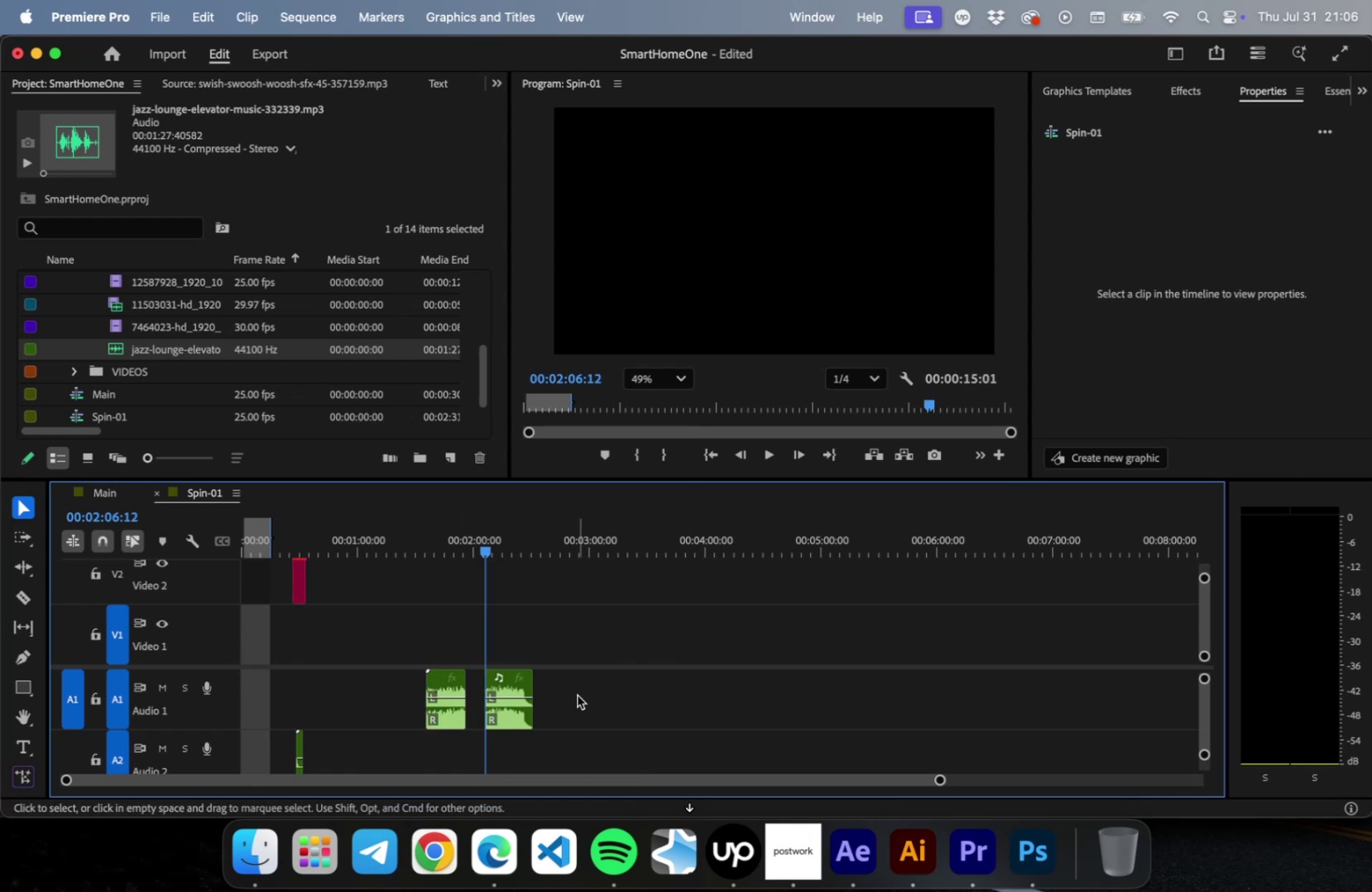 
left_click_drag(start_coordinate=[577, 694], to_coordinate=[434, 695])
 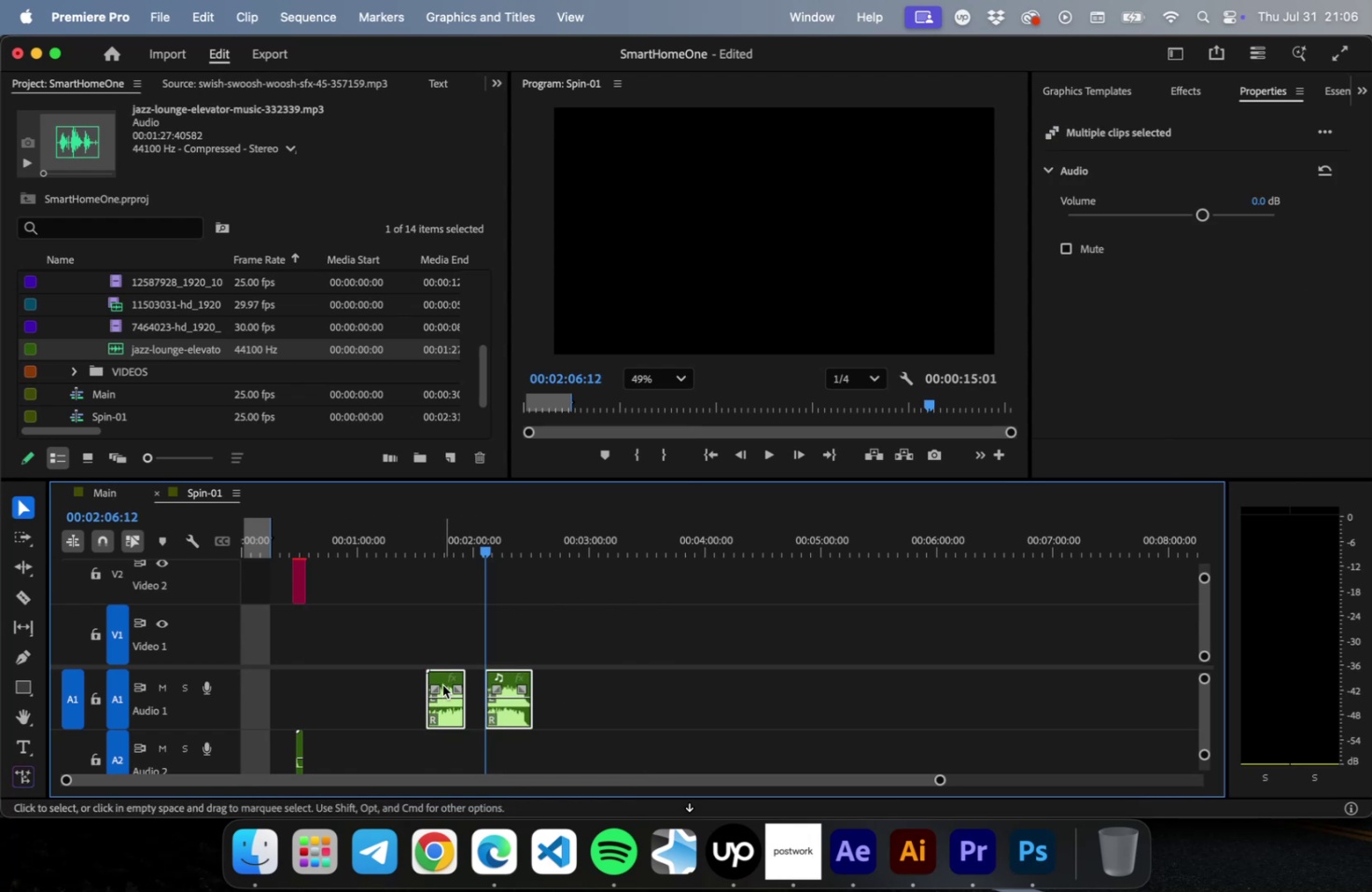 
left_click_drag(start_coordinate=[442, 684], to_coordinate=[242, 681])
 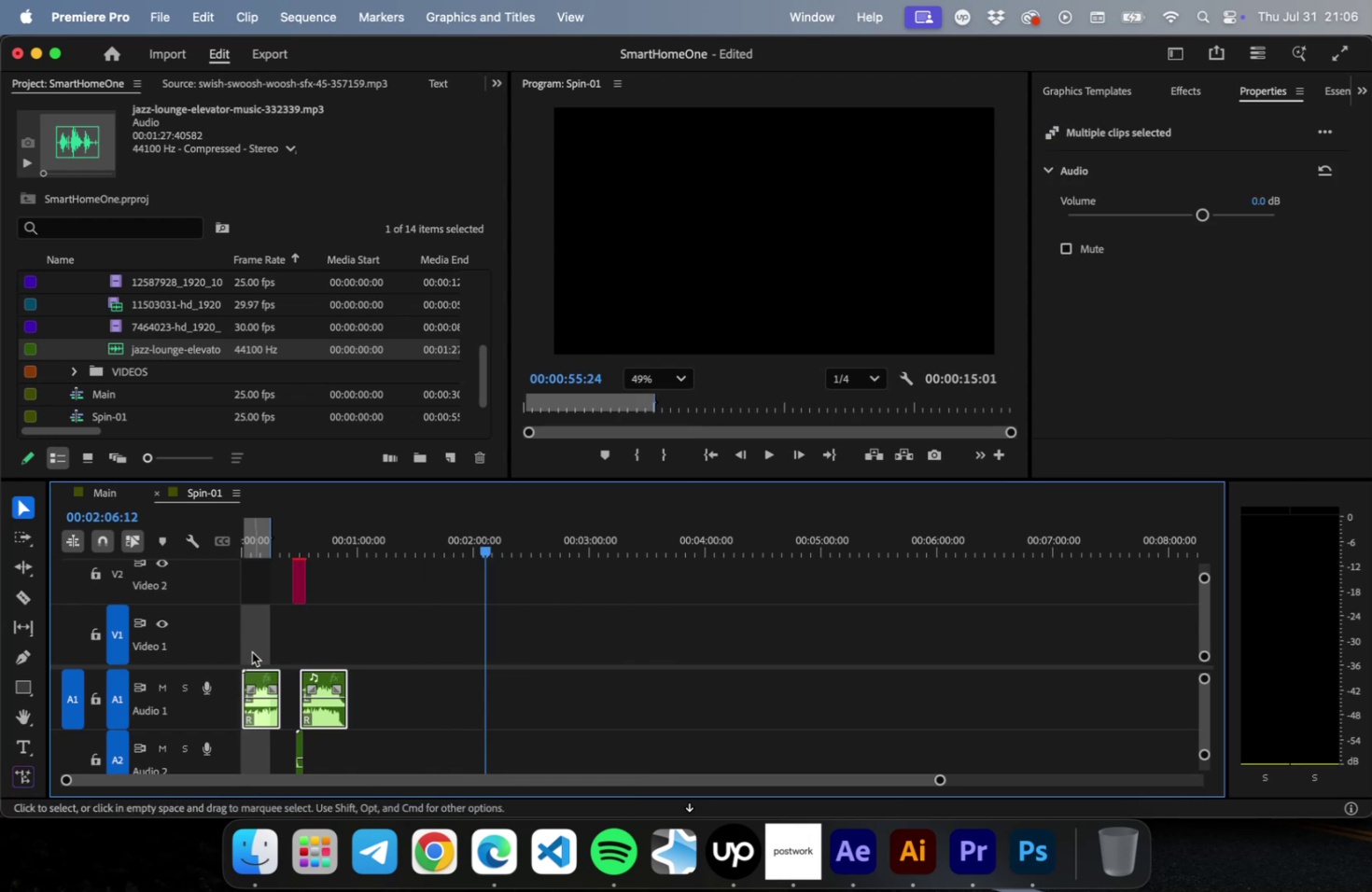 
key(Home)
 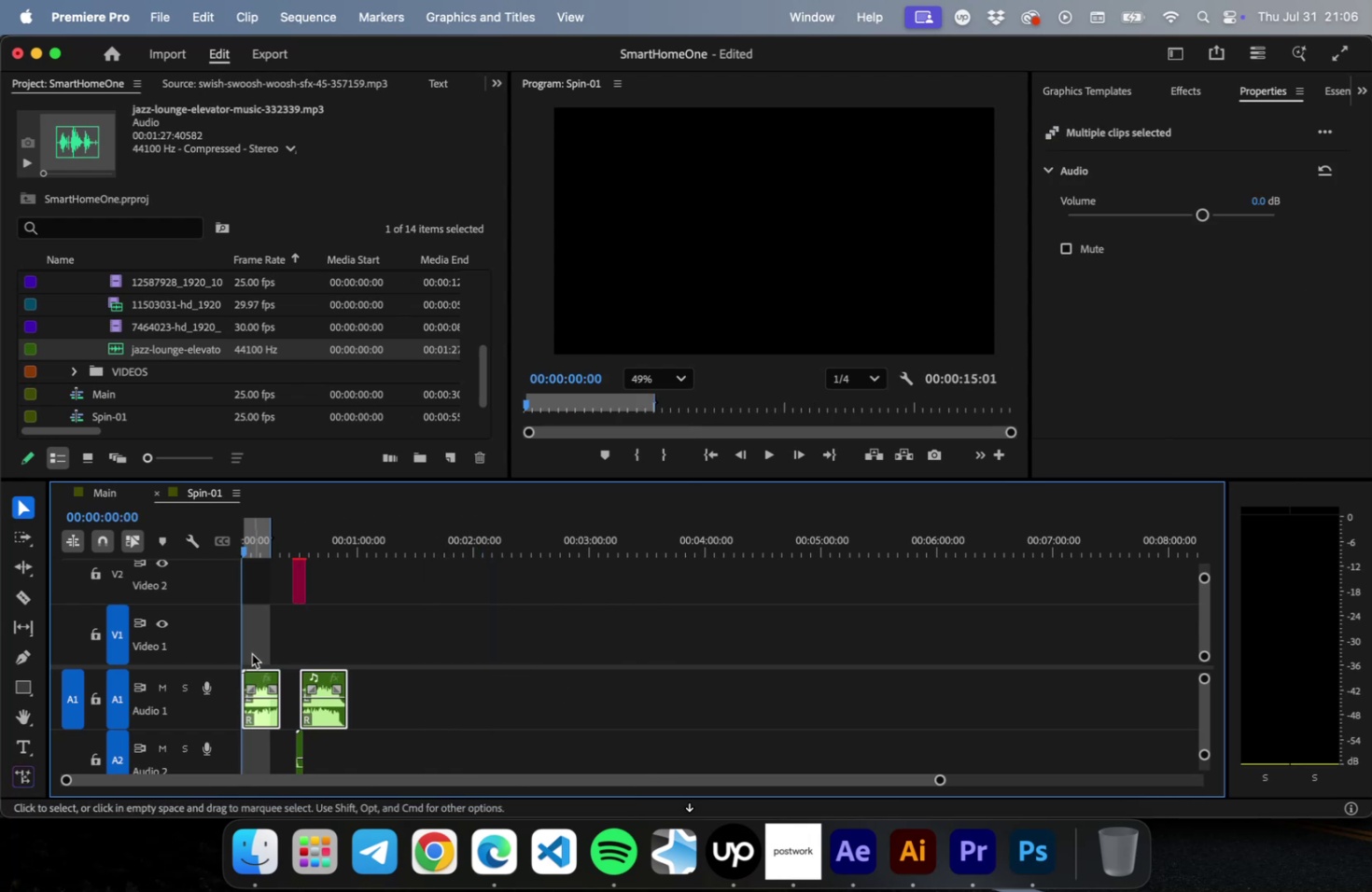 
key(Equal)
 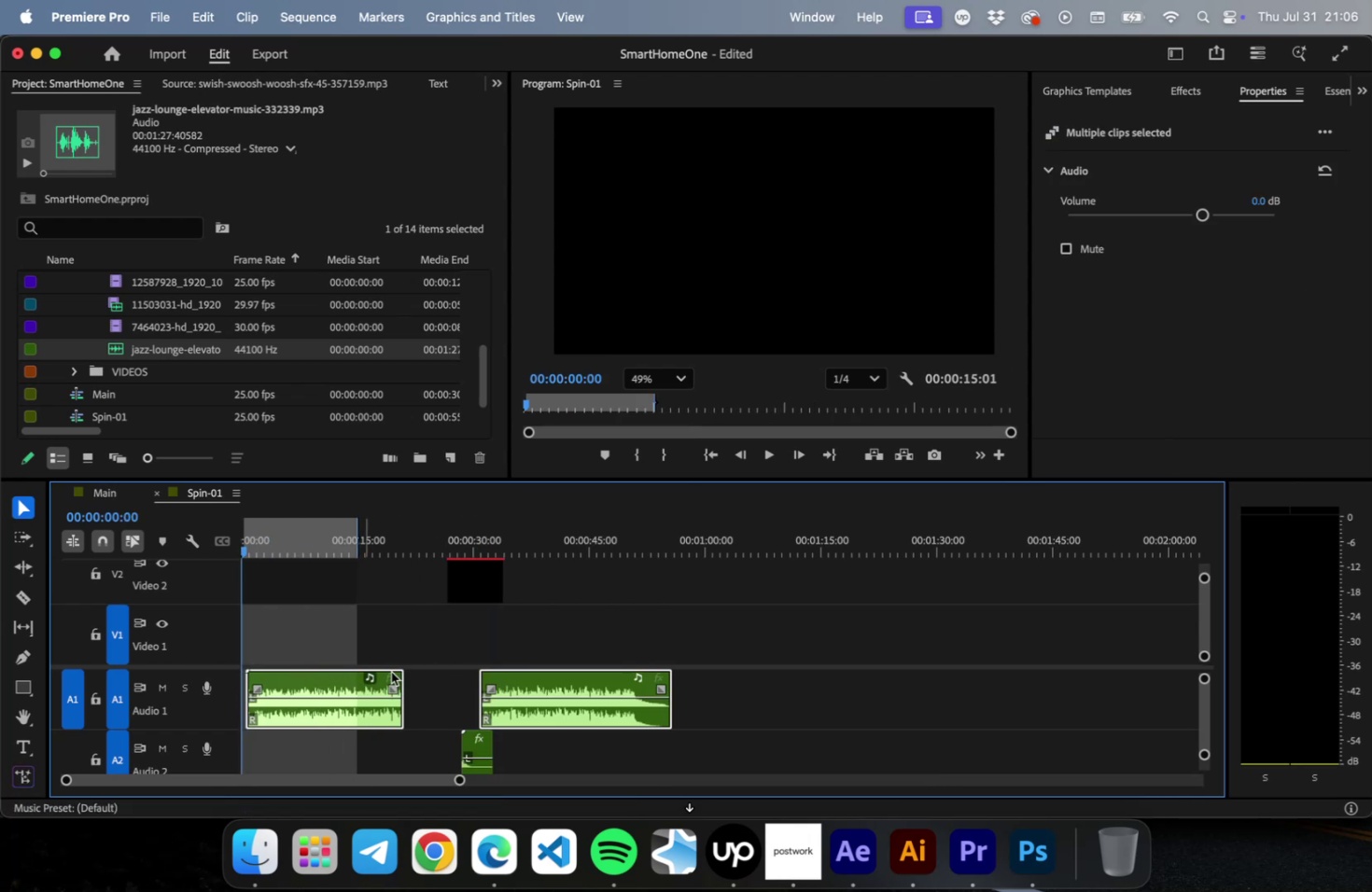 
key(Equal)
 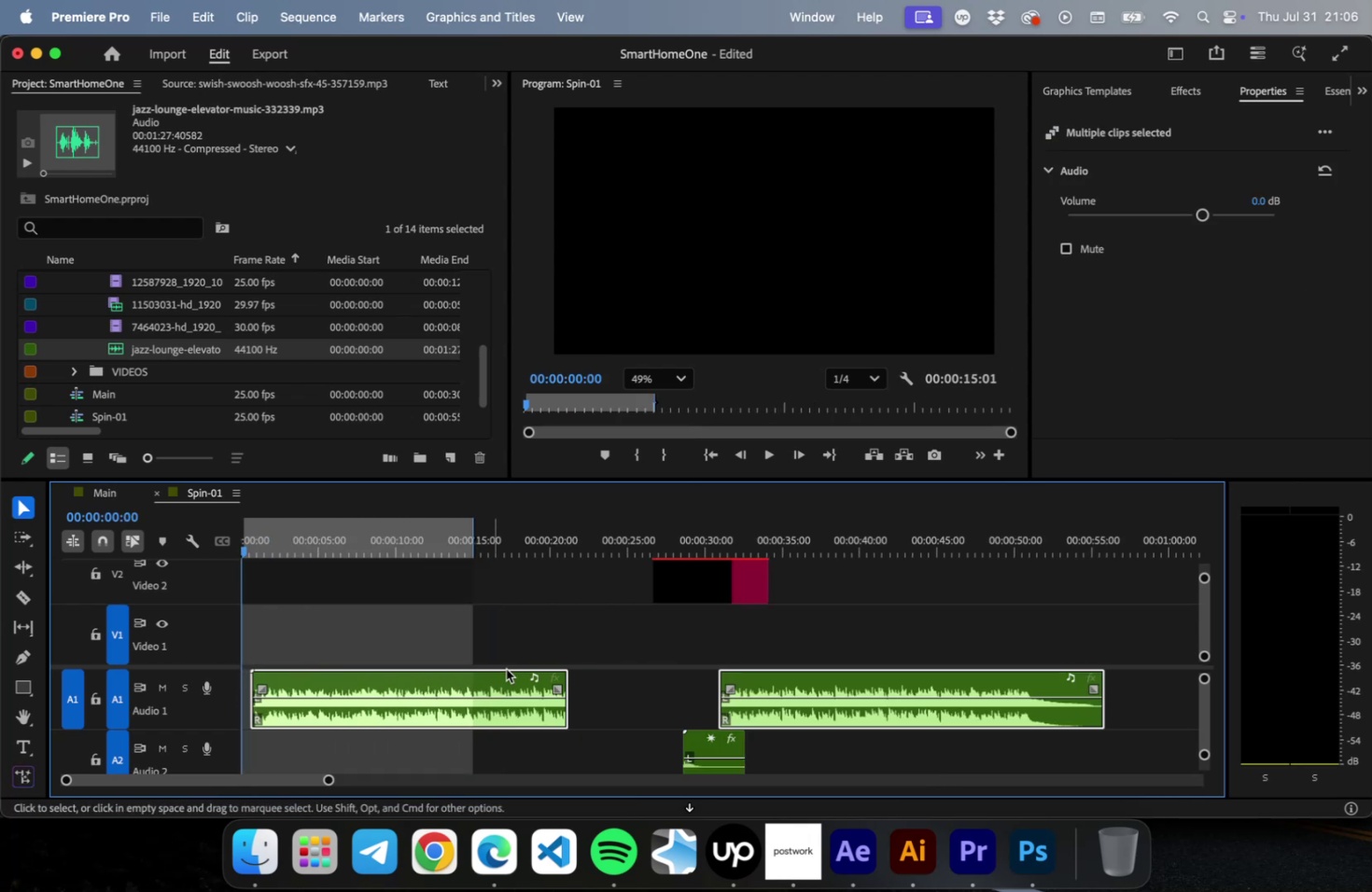 
key(Equal)
 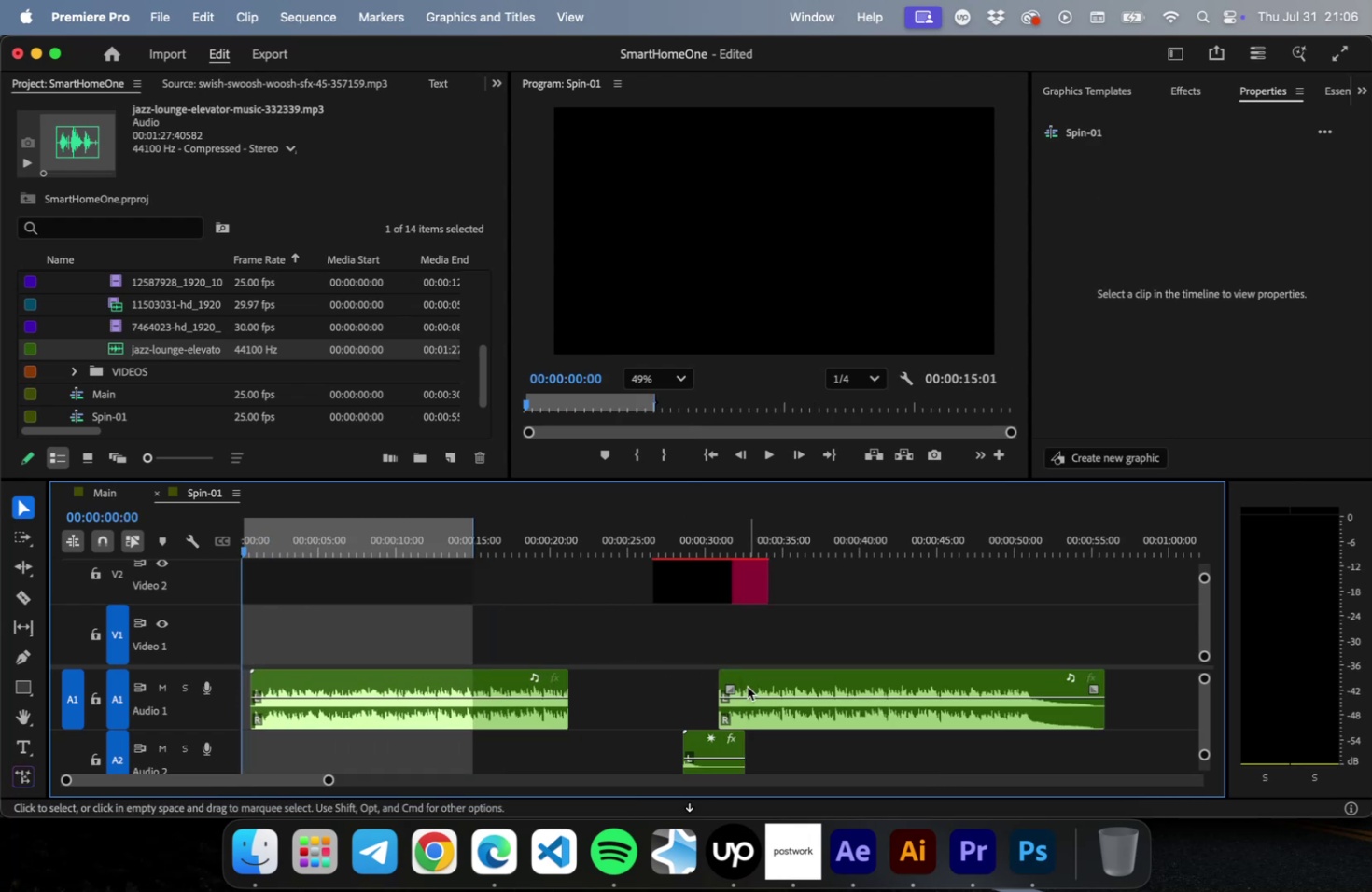 
left_click_drag(start_coordinate=[750, 688], to_coordinate=[605, 687])
 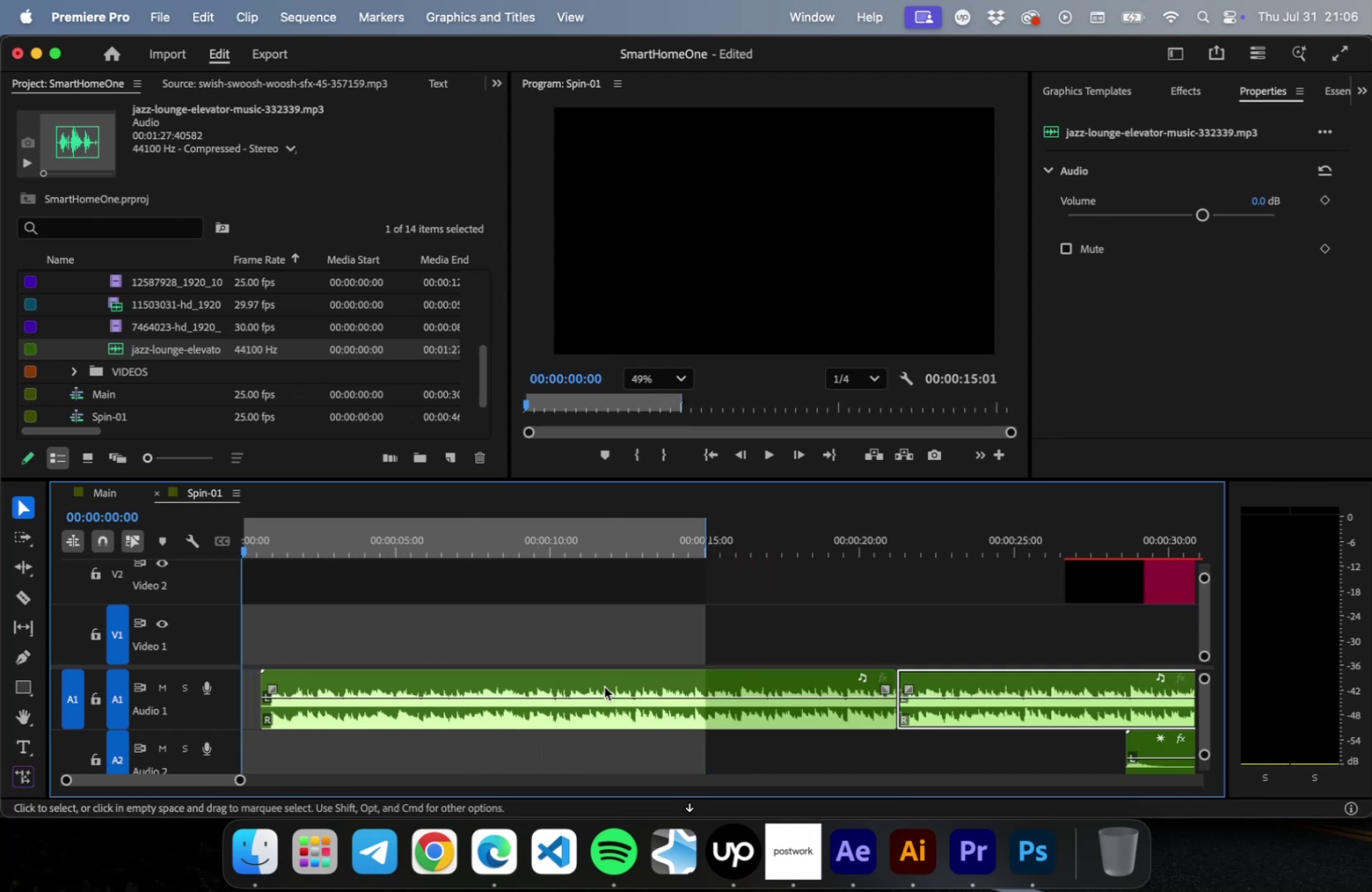 
key(Equal)
 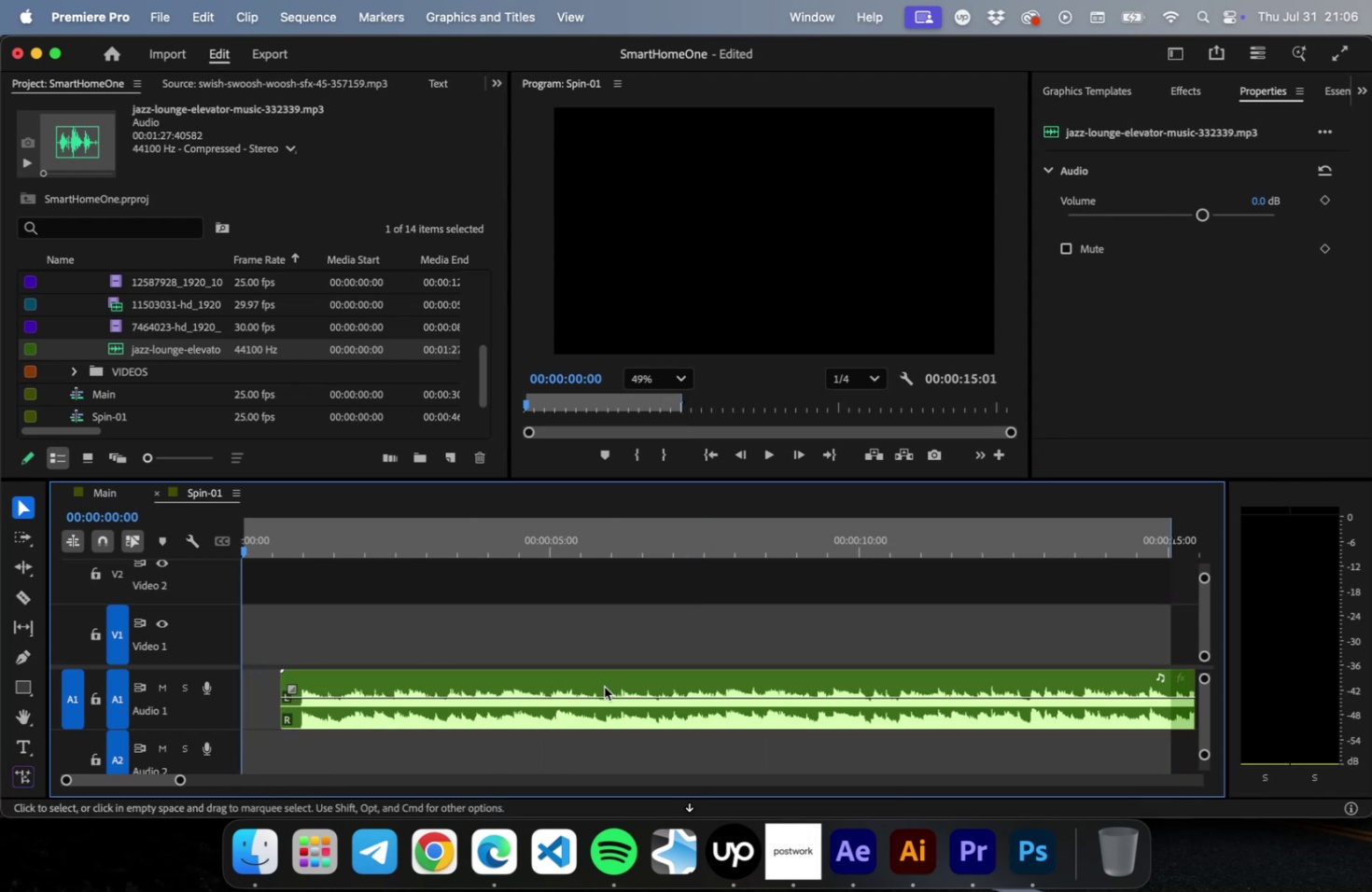 
key(Equal)
 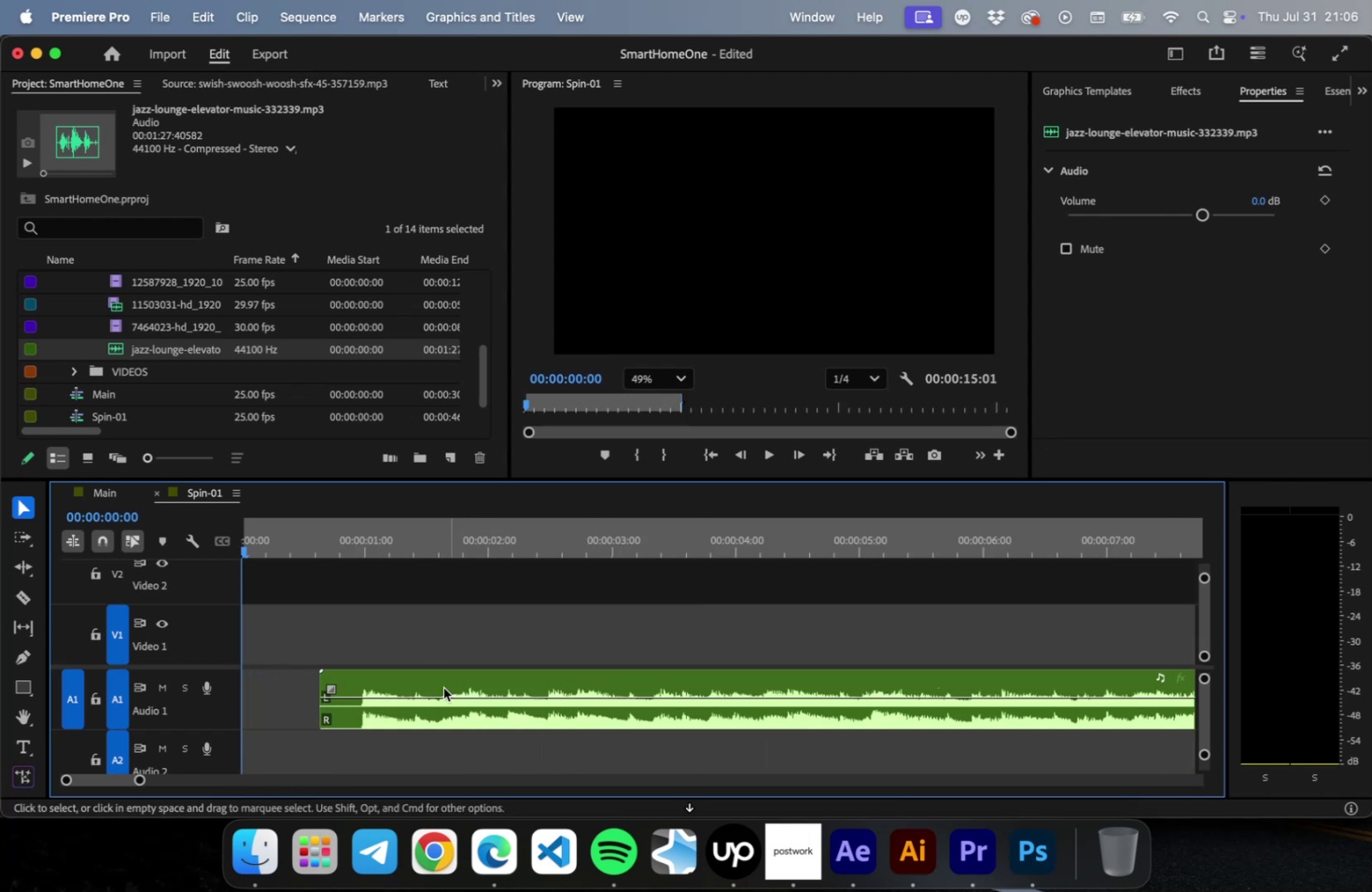 
key(Equal)
 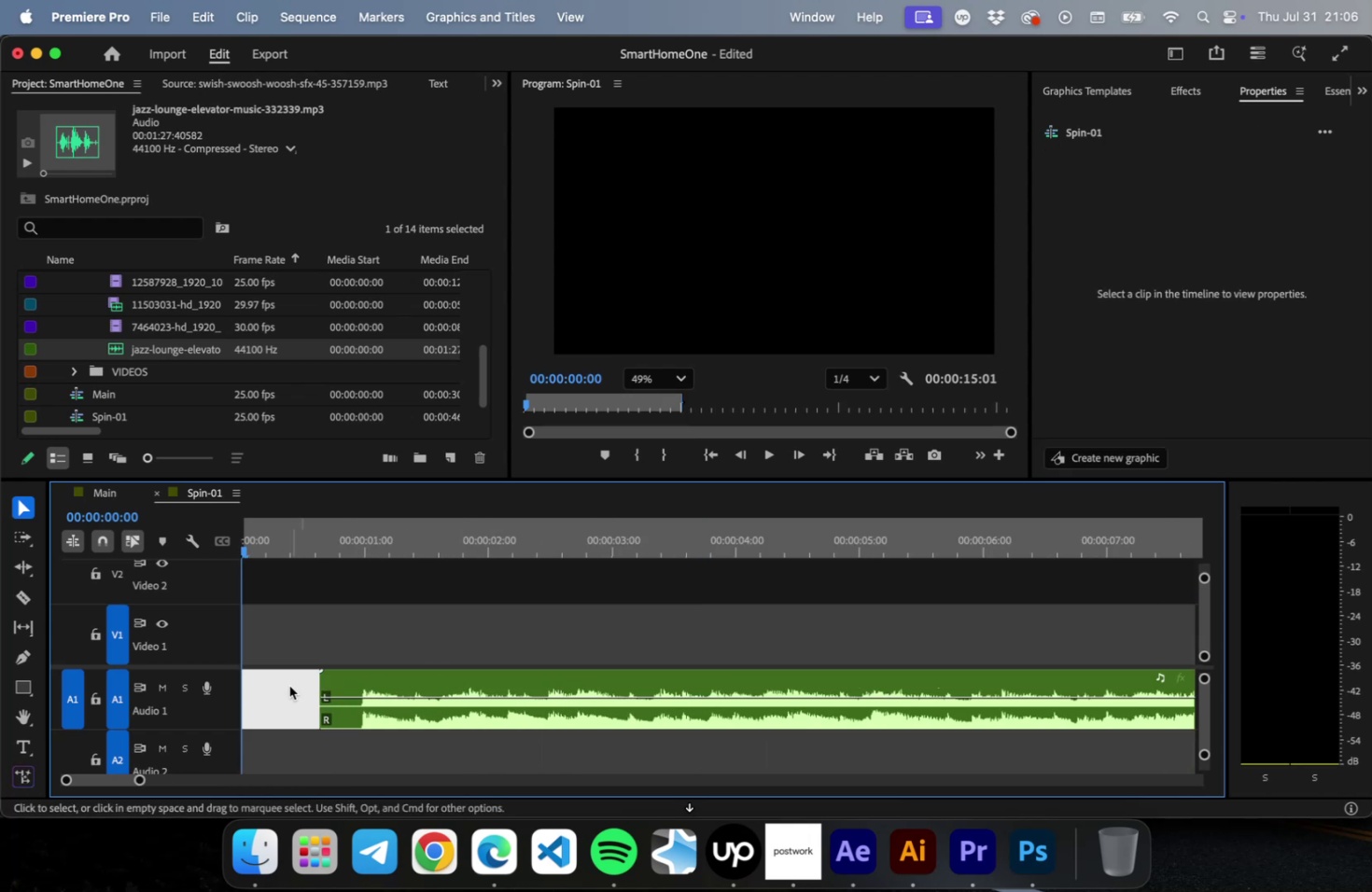 
key(Backspace)
 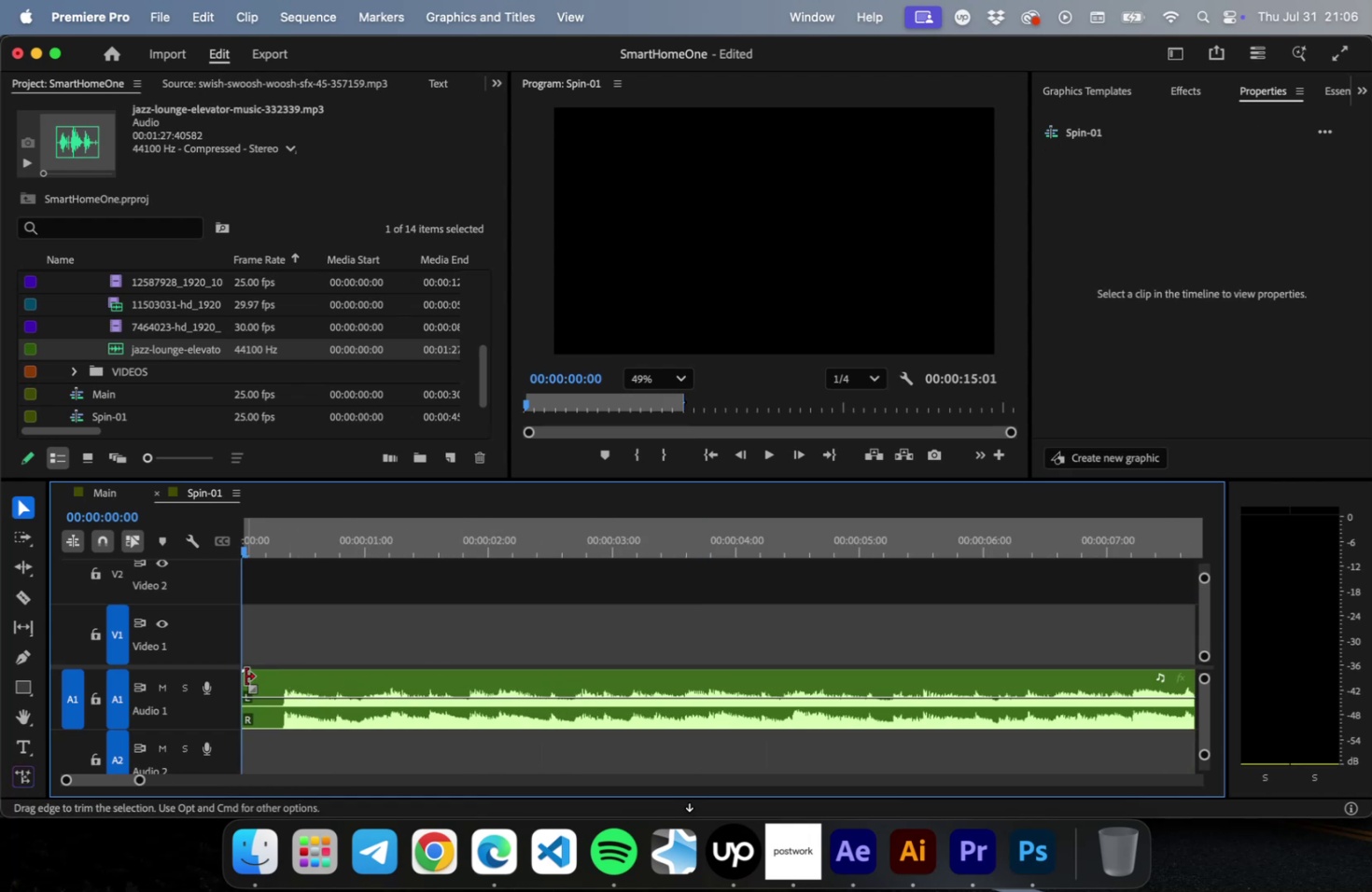 
left_click_drag(start_coordinate=[245, 676], to_coordinate=[282, 672])
 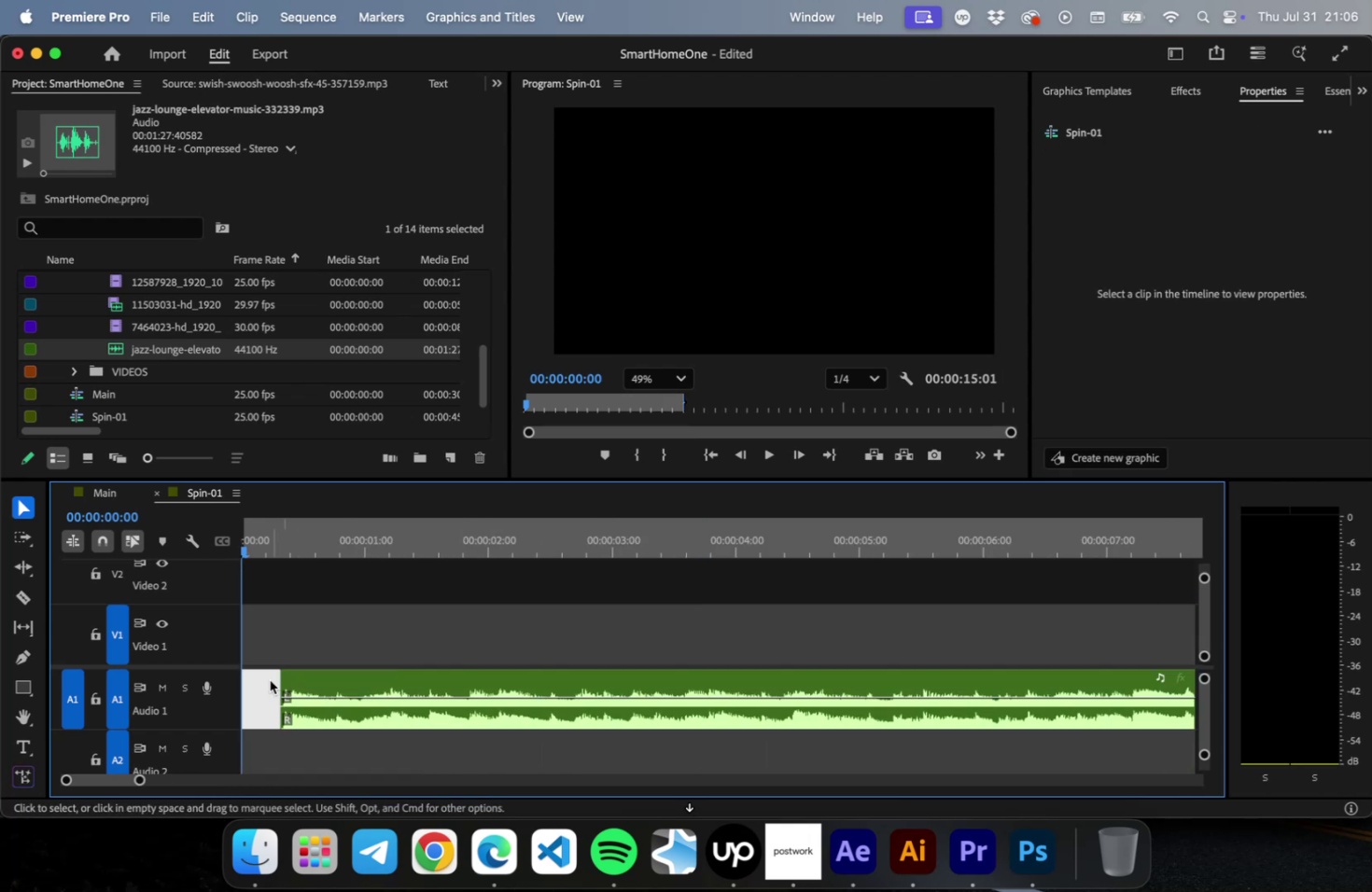 
left_click([270, 679])
 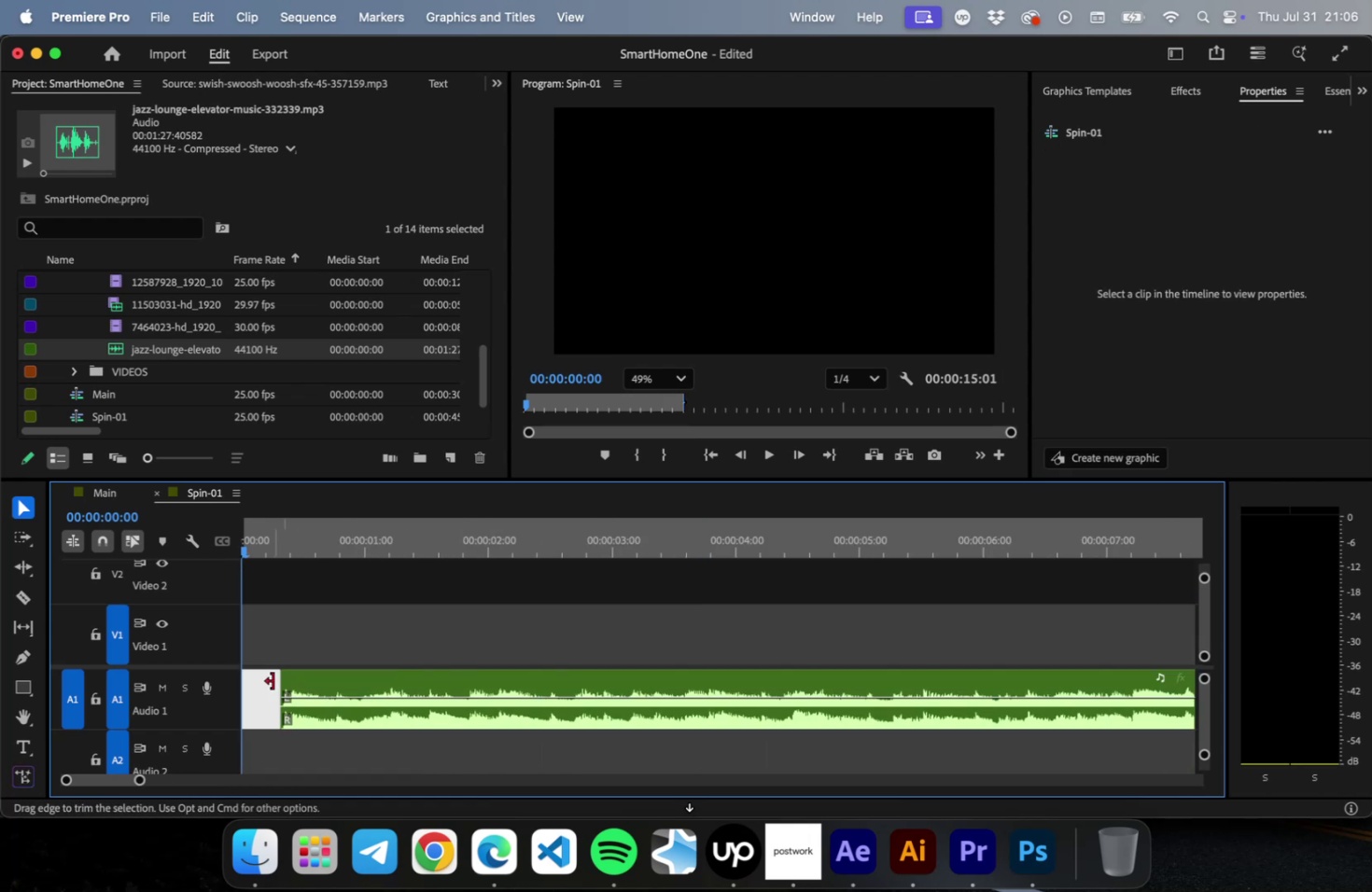 
key(Delete)
 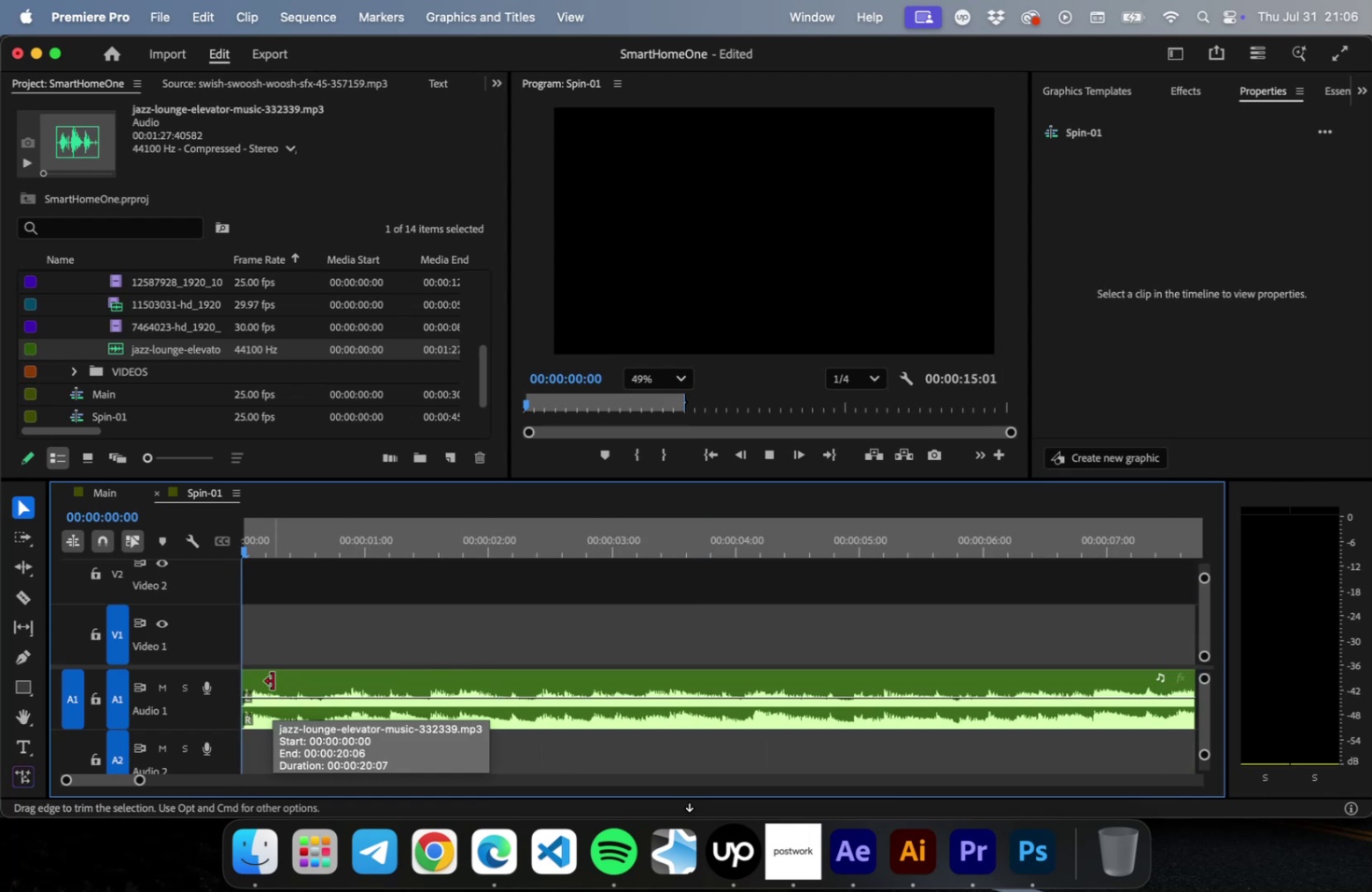 
key(Space)
 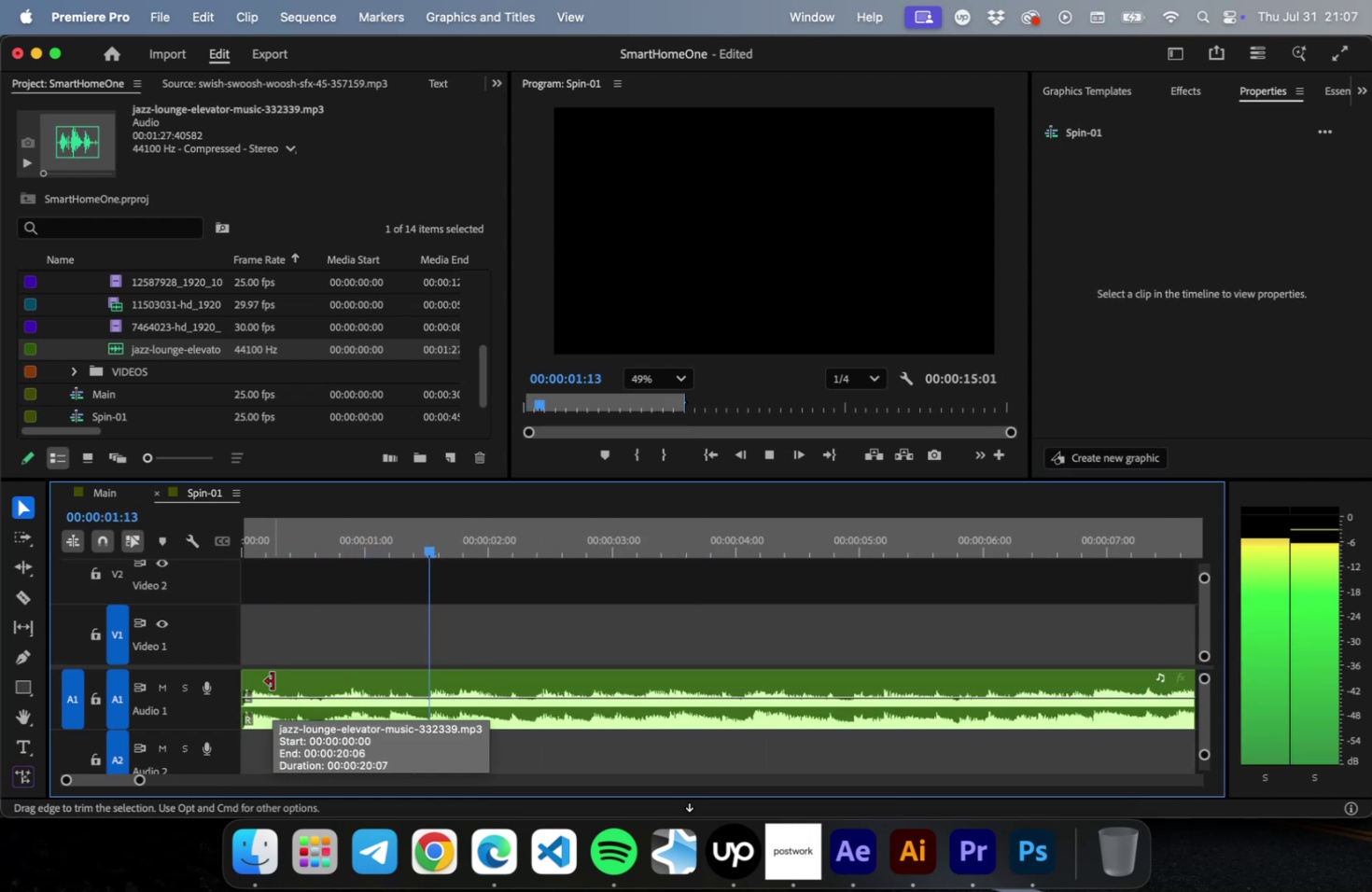 
key(Minus)
 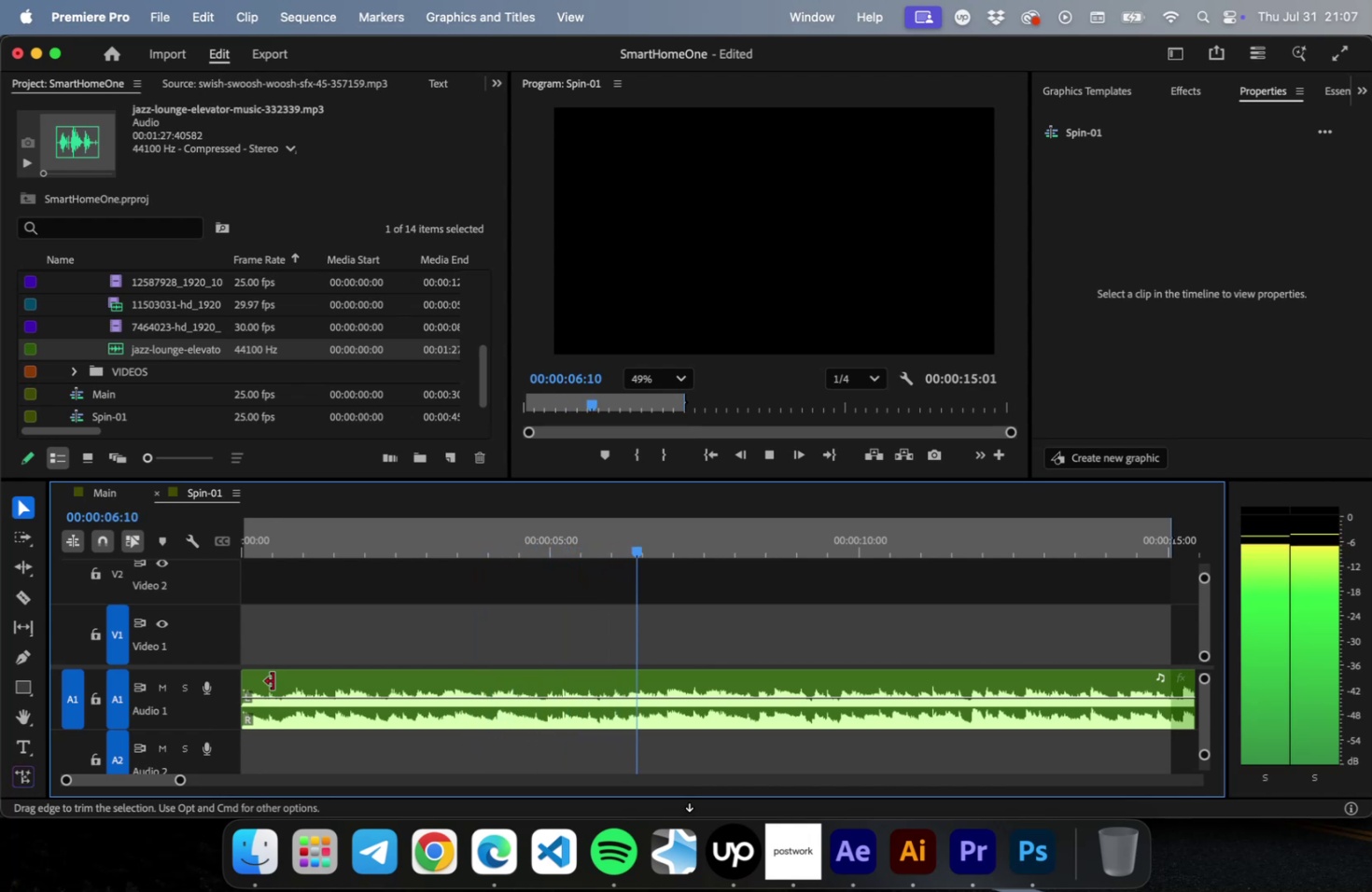 
wait(5.81)
 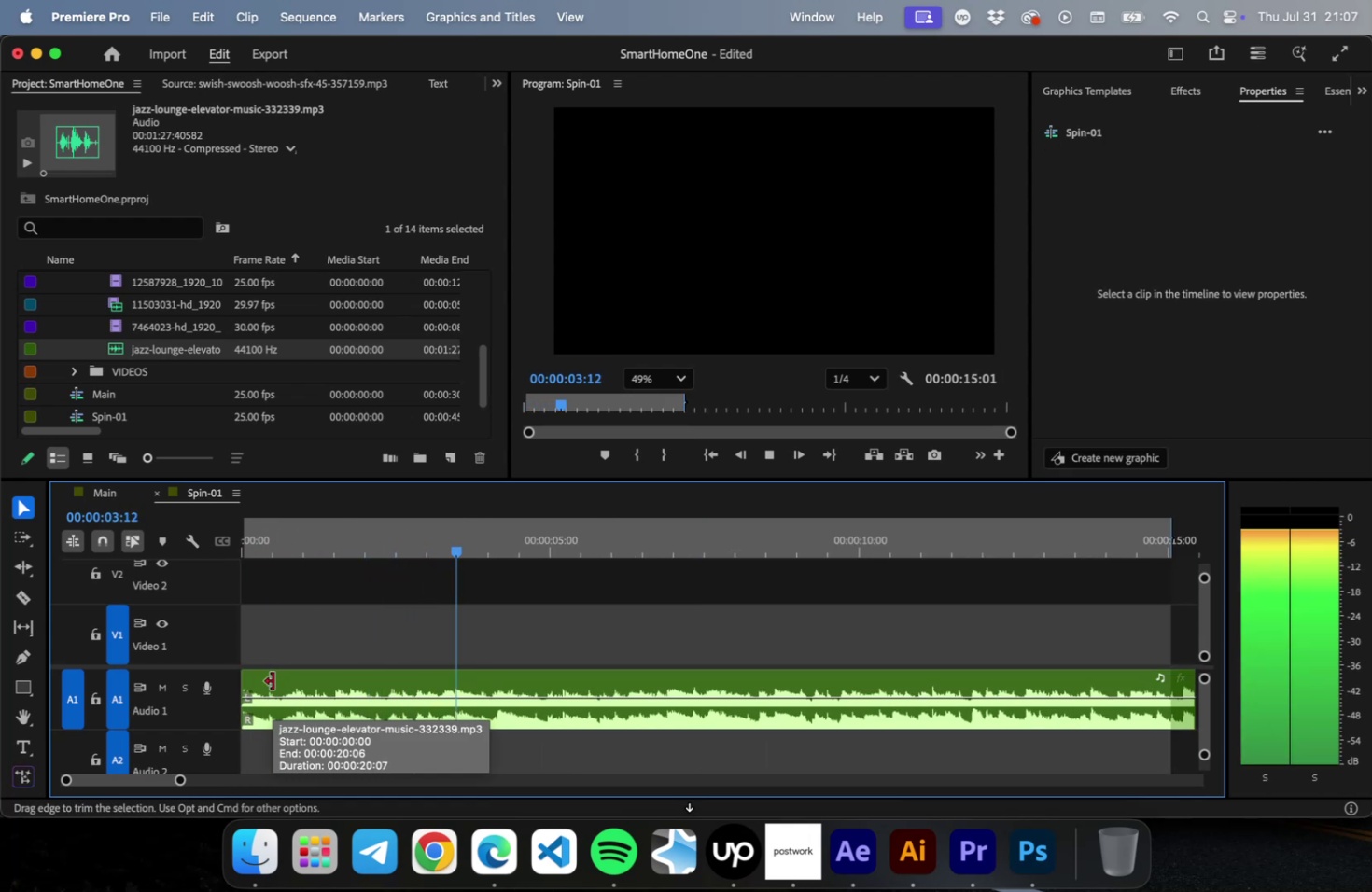 
key(C)
 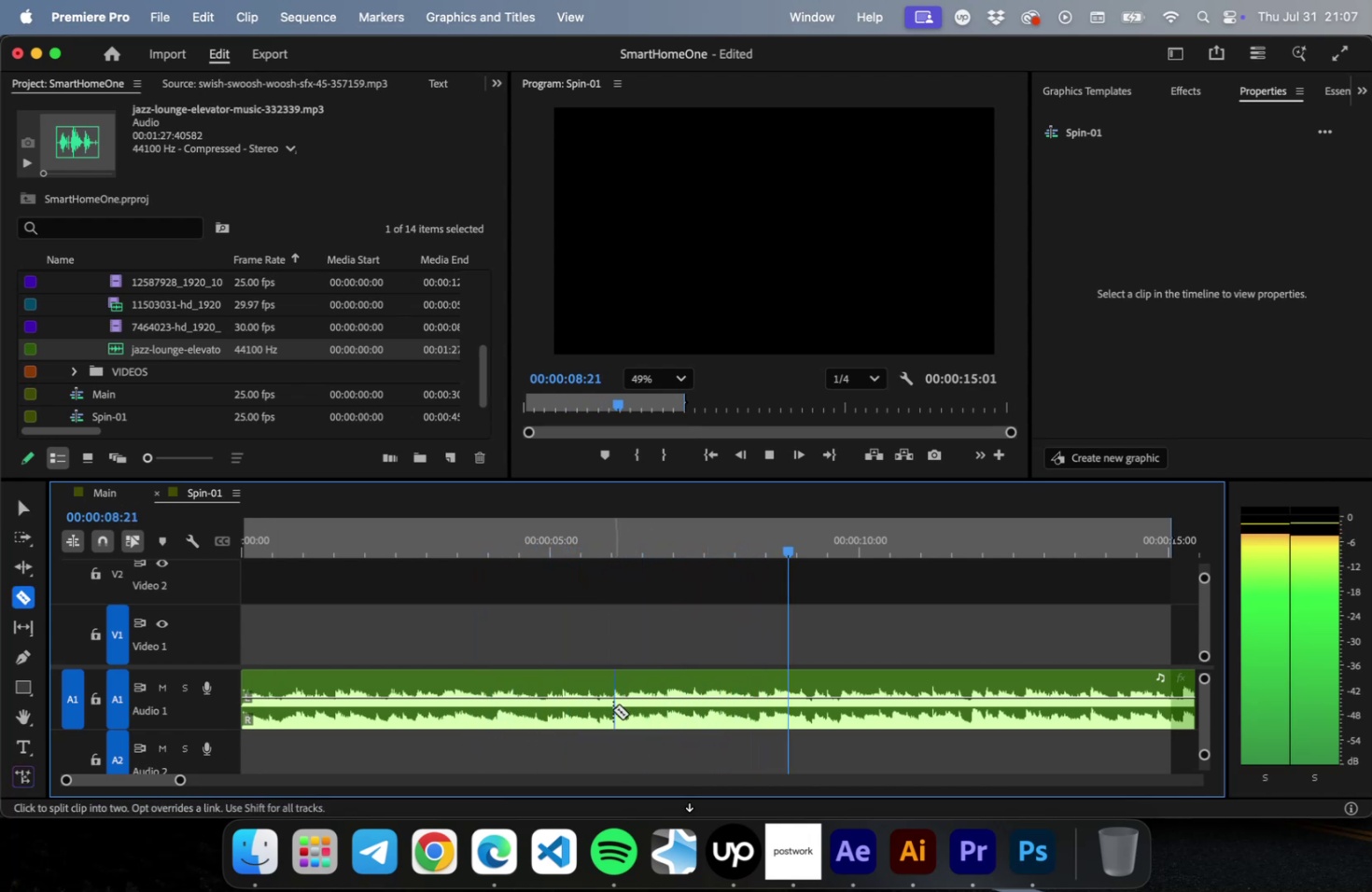 
left_click([612, 708])
 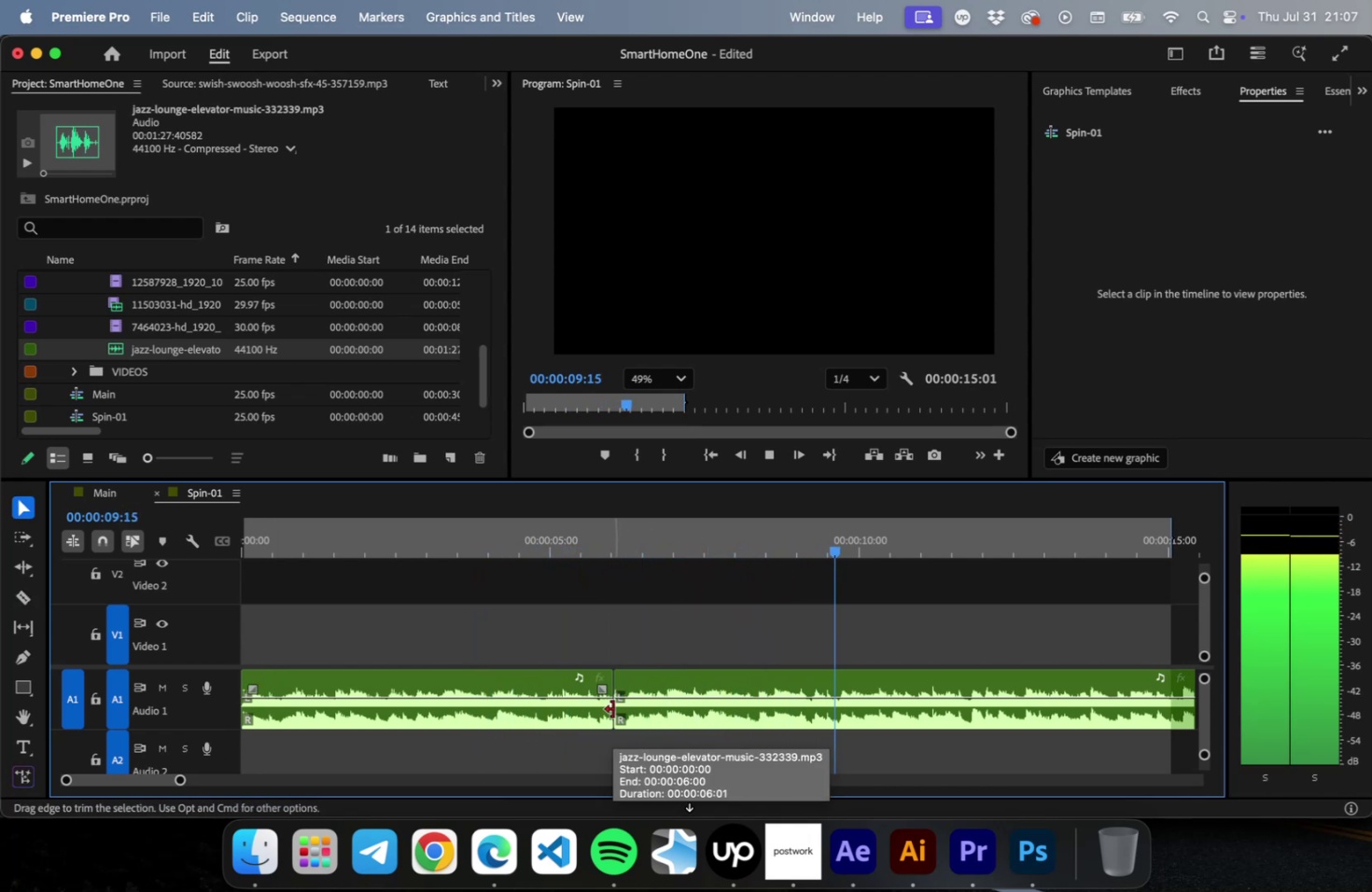 
key(V)
 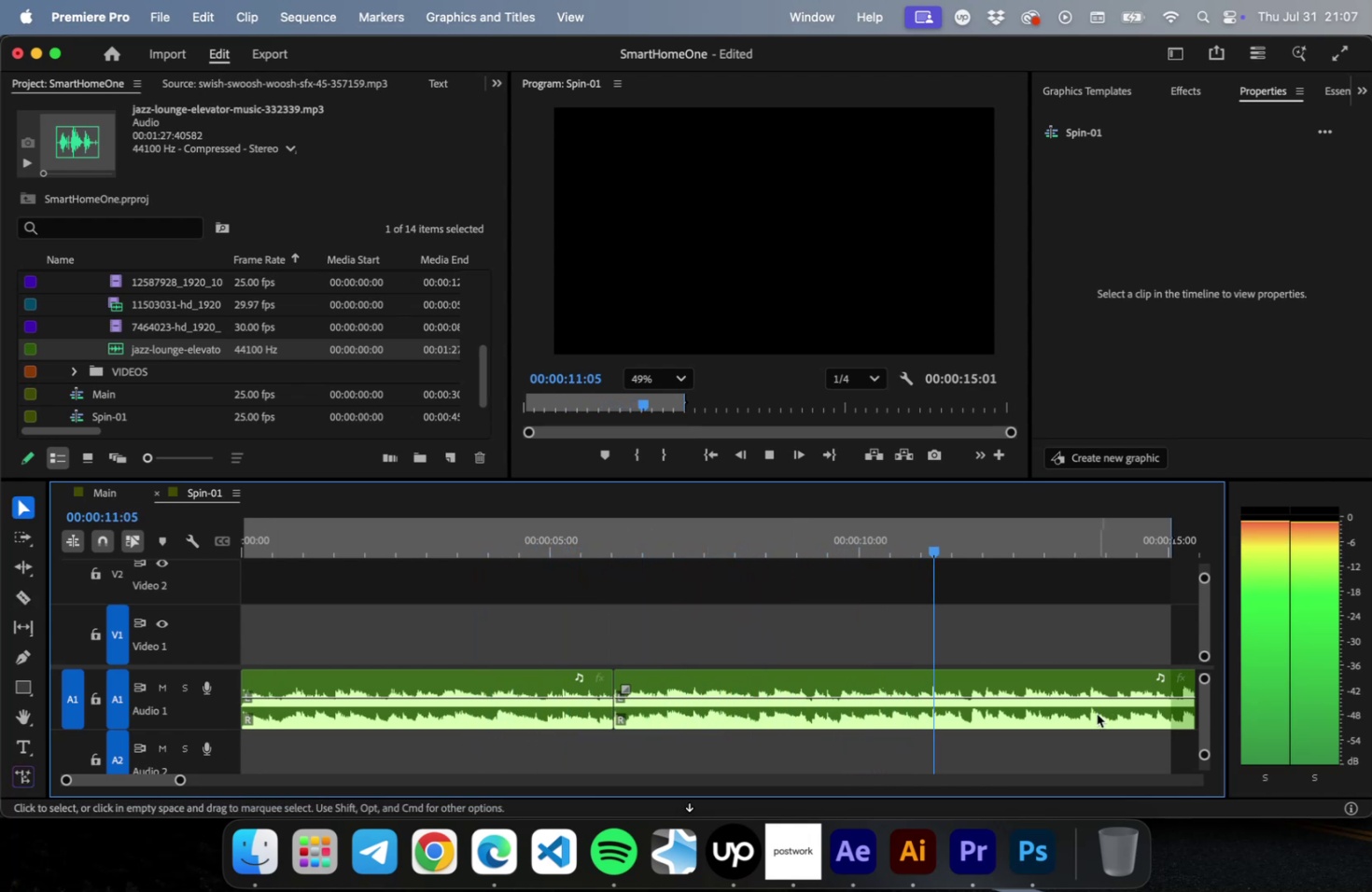 
left_click([1088, 716])
 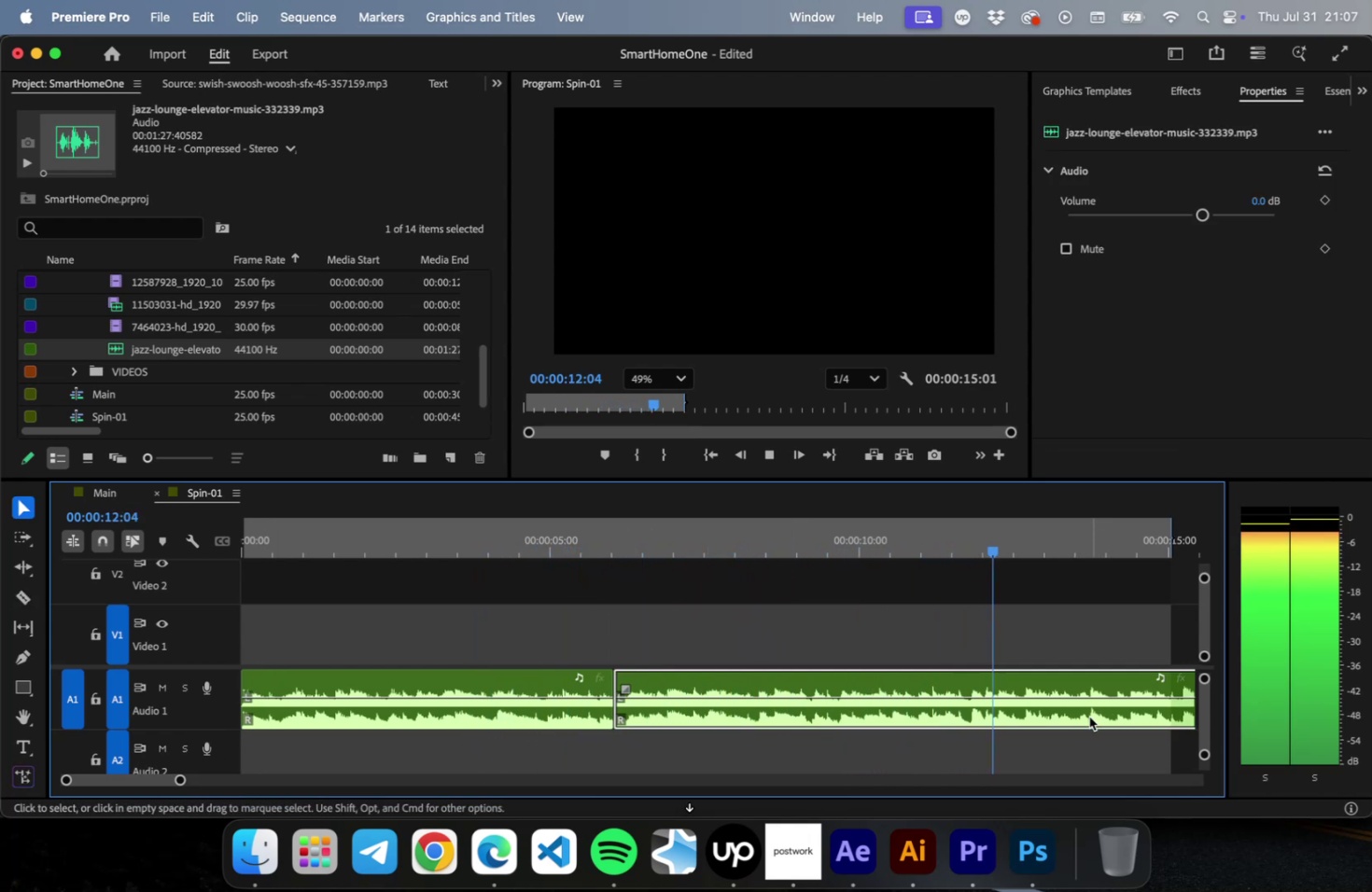 
key(Backspace)
 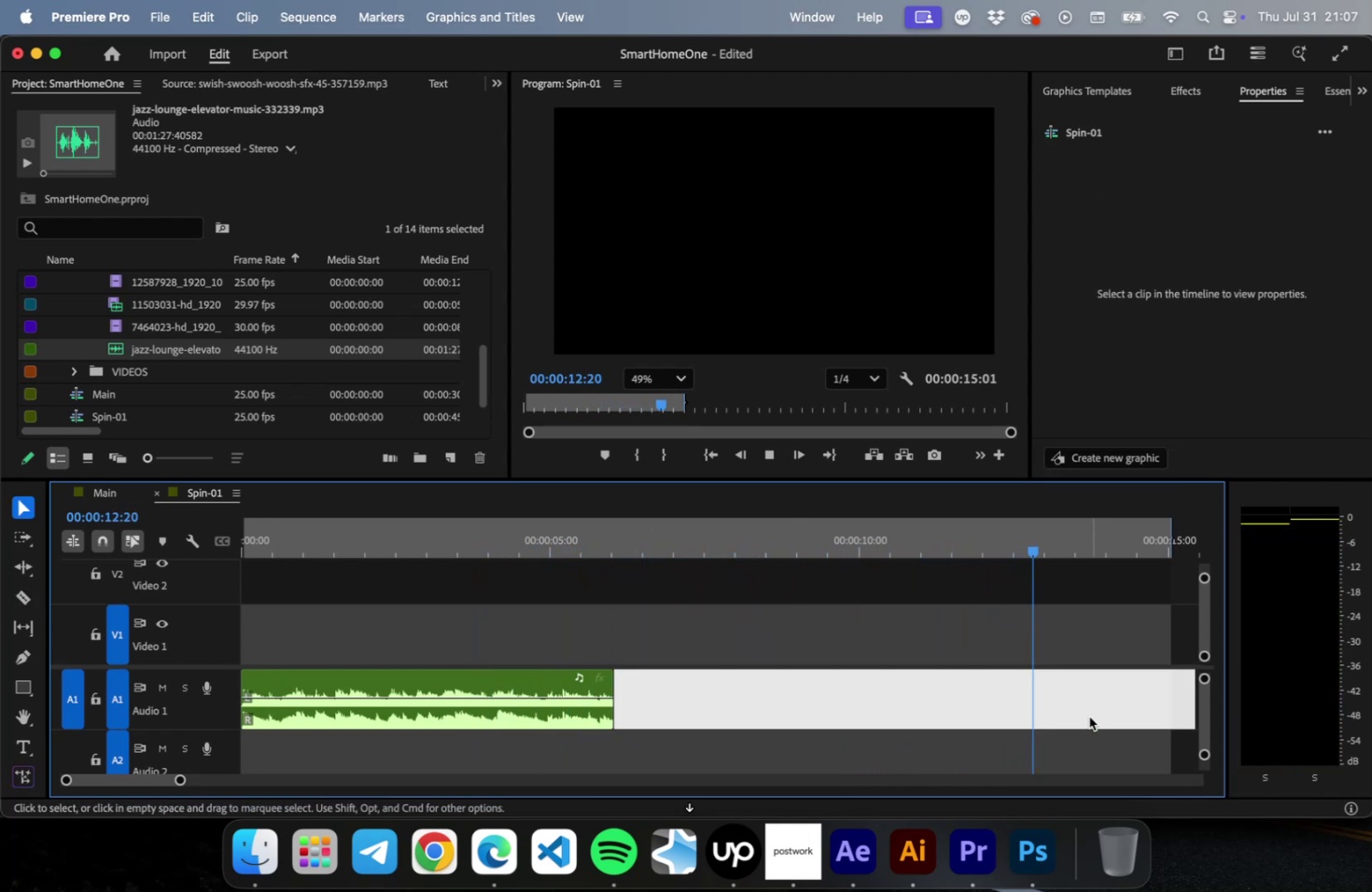 
left_click([1088, 716])
 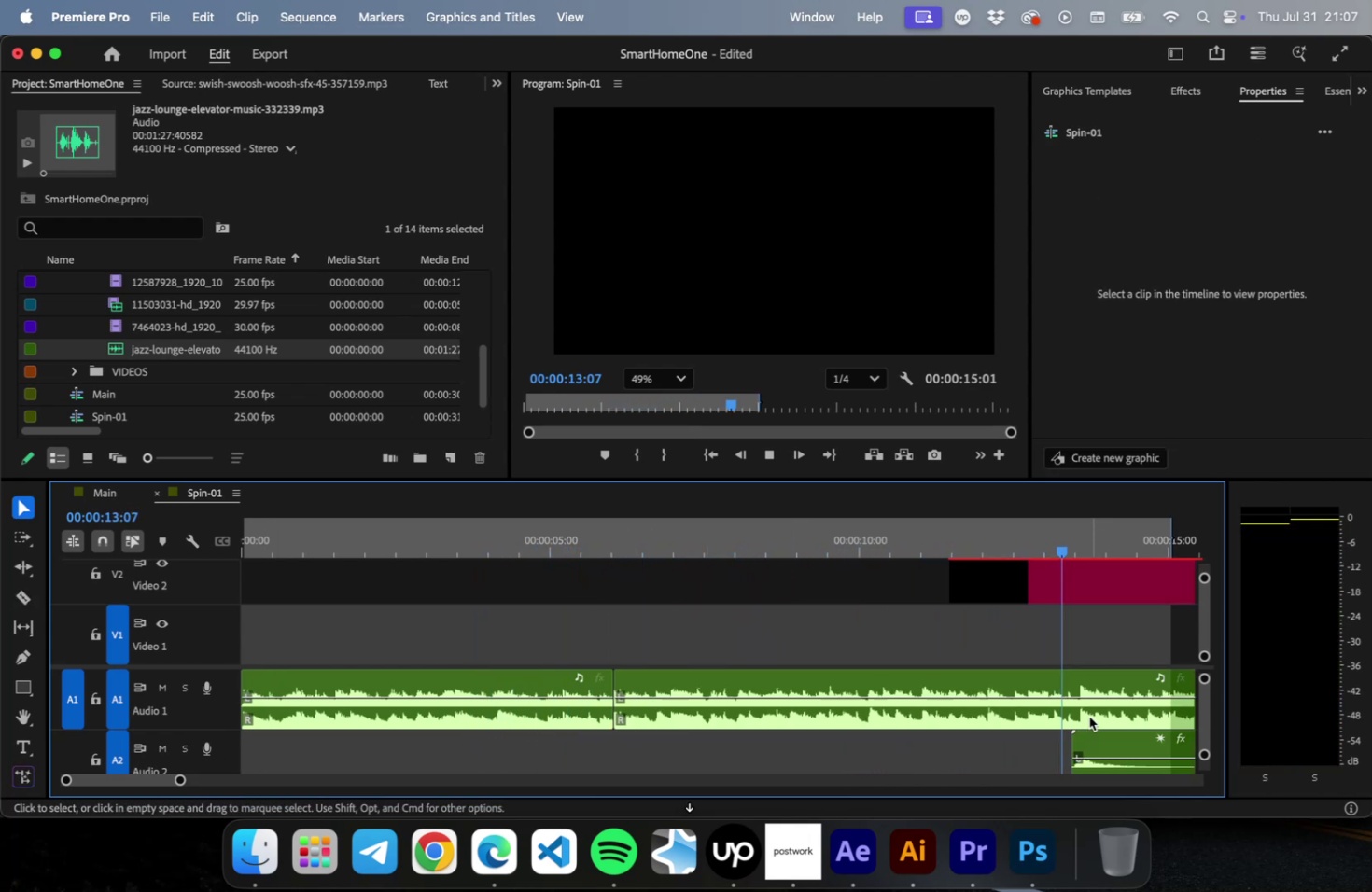 
key(Backspace)
 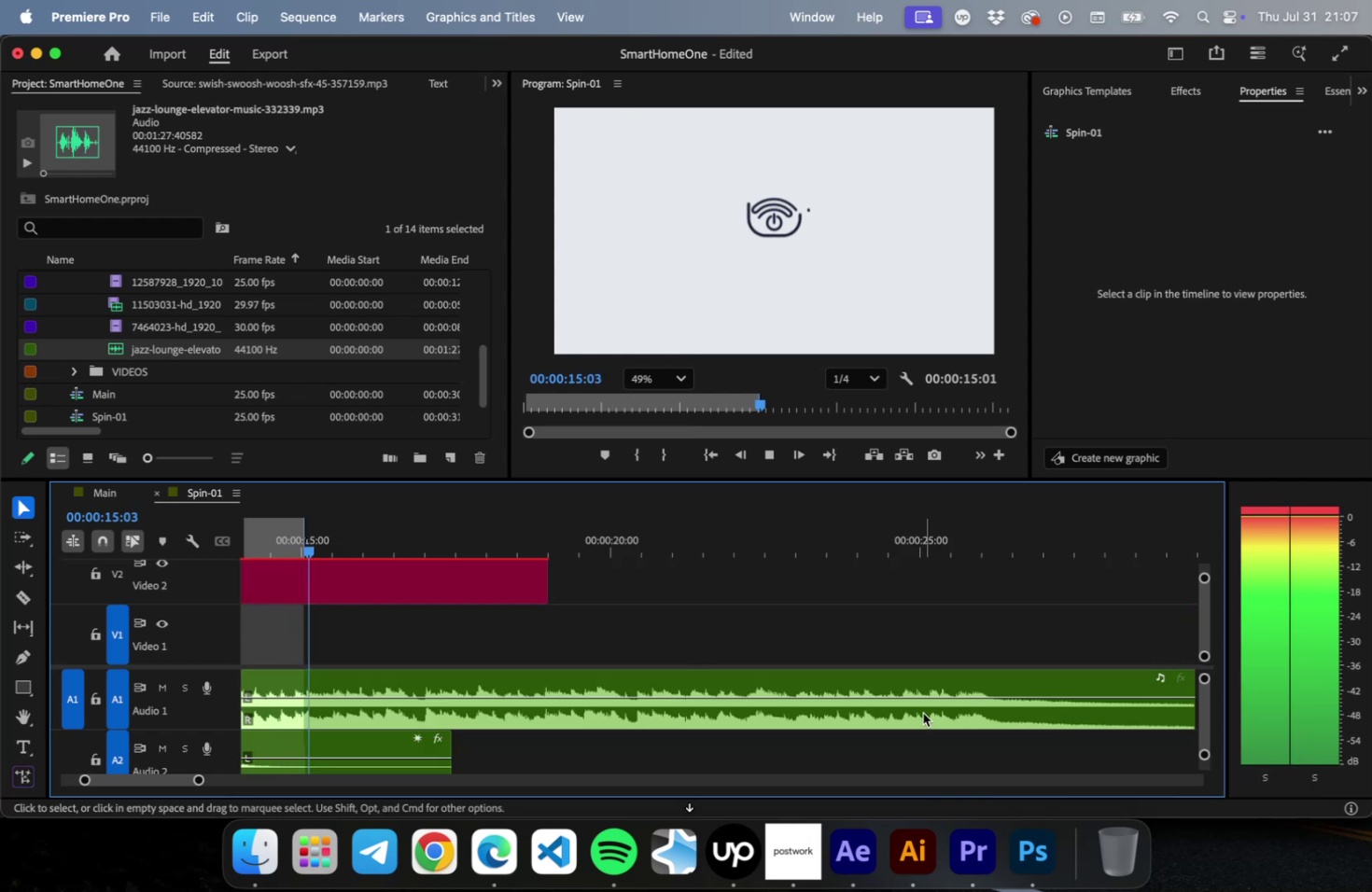 
key(Minus)
 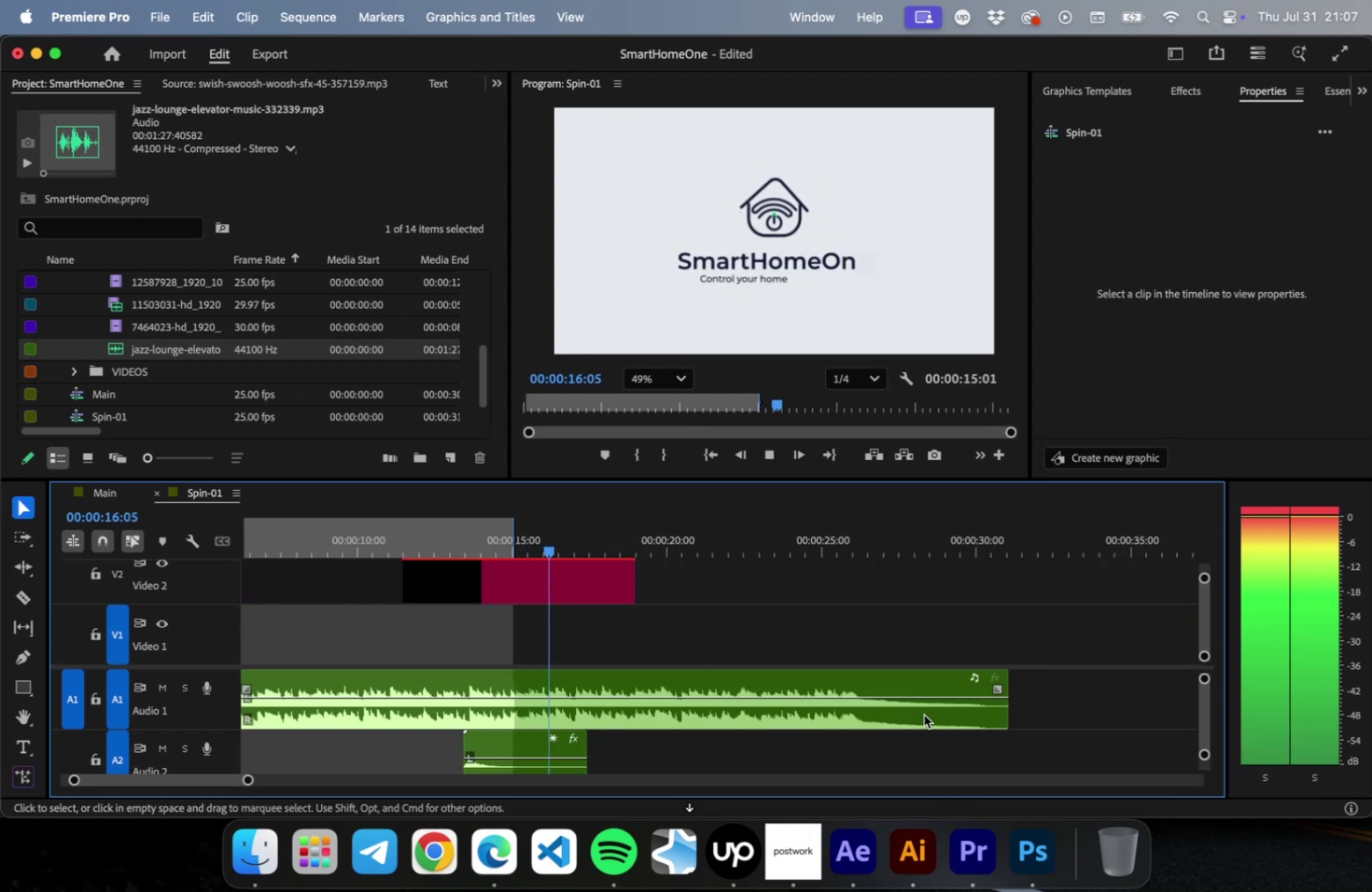 
key(Meta+CommandLeft)
 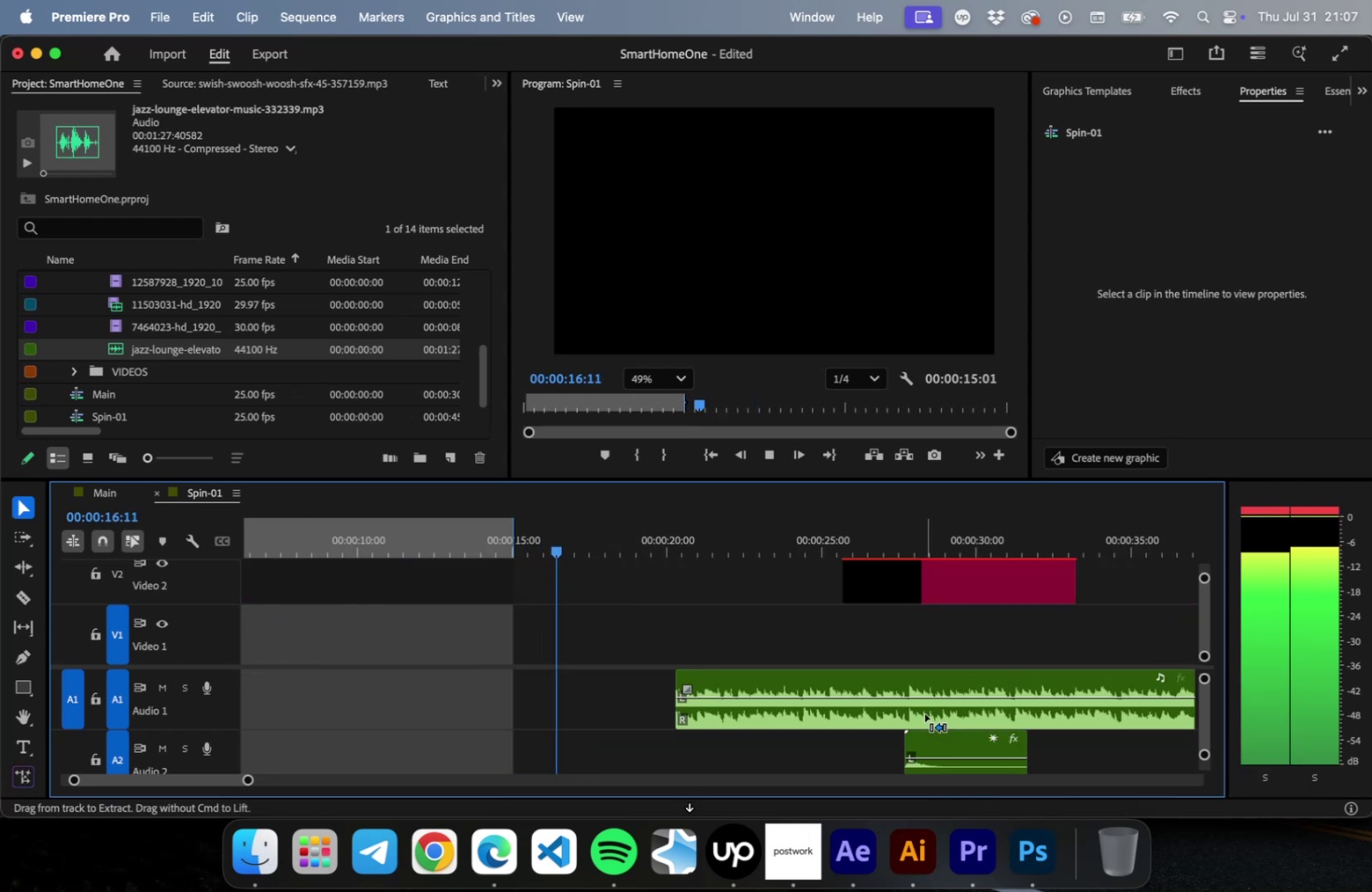 
key(Meta+Z)
 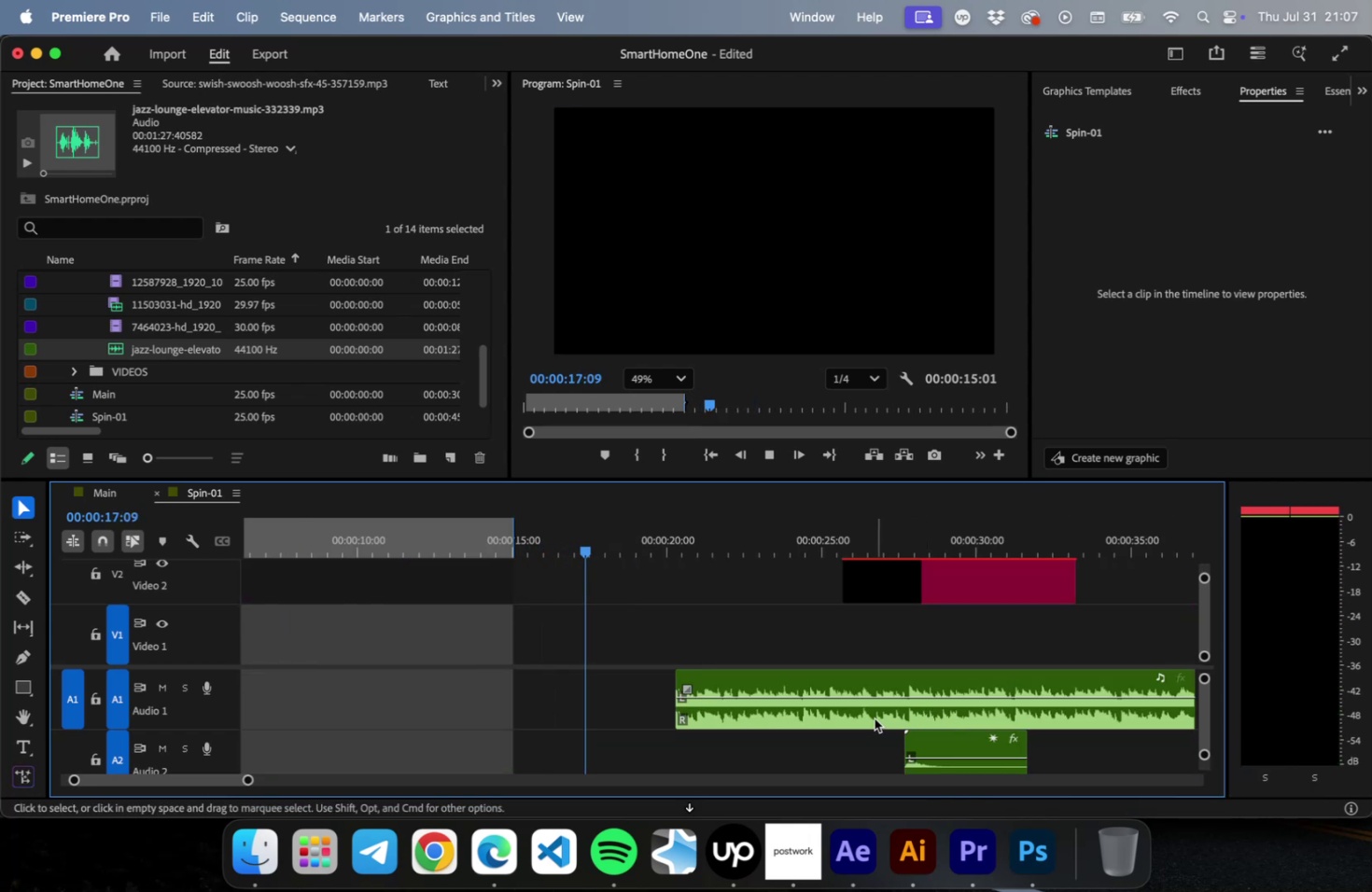 
left_click([874, 718])
 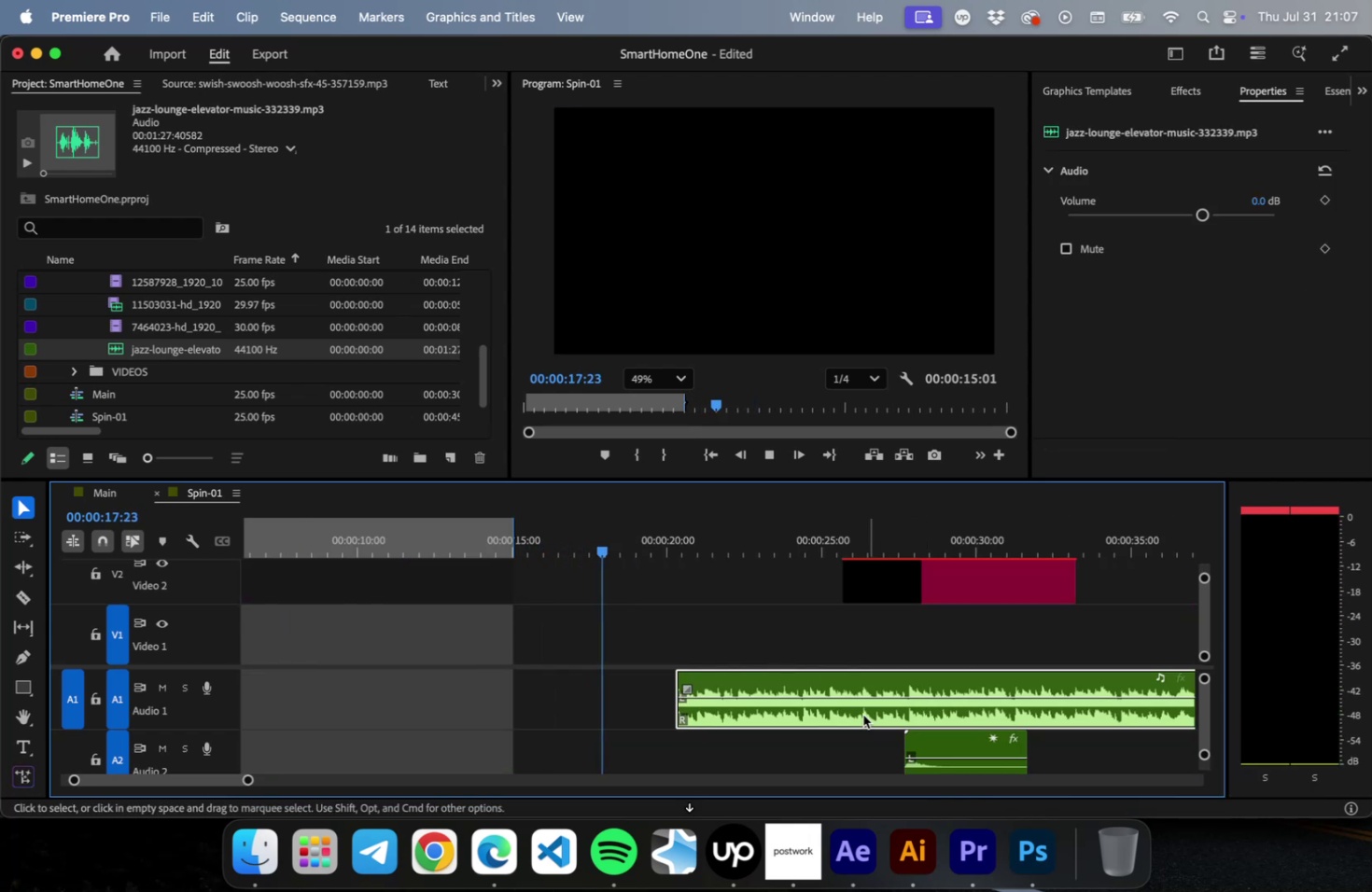 
left_click_drag(start_coordinate=[866, 715], to_coordinate=[397, 693])
 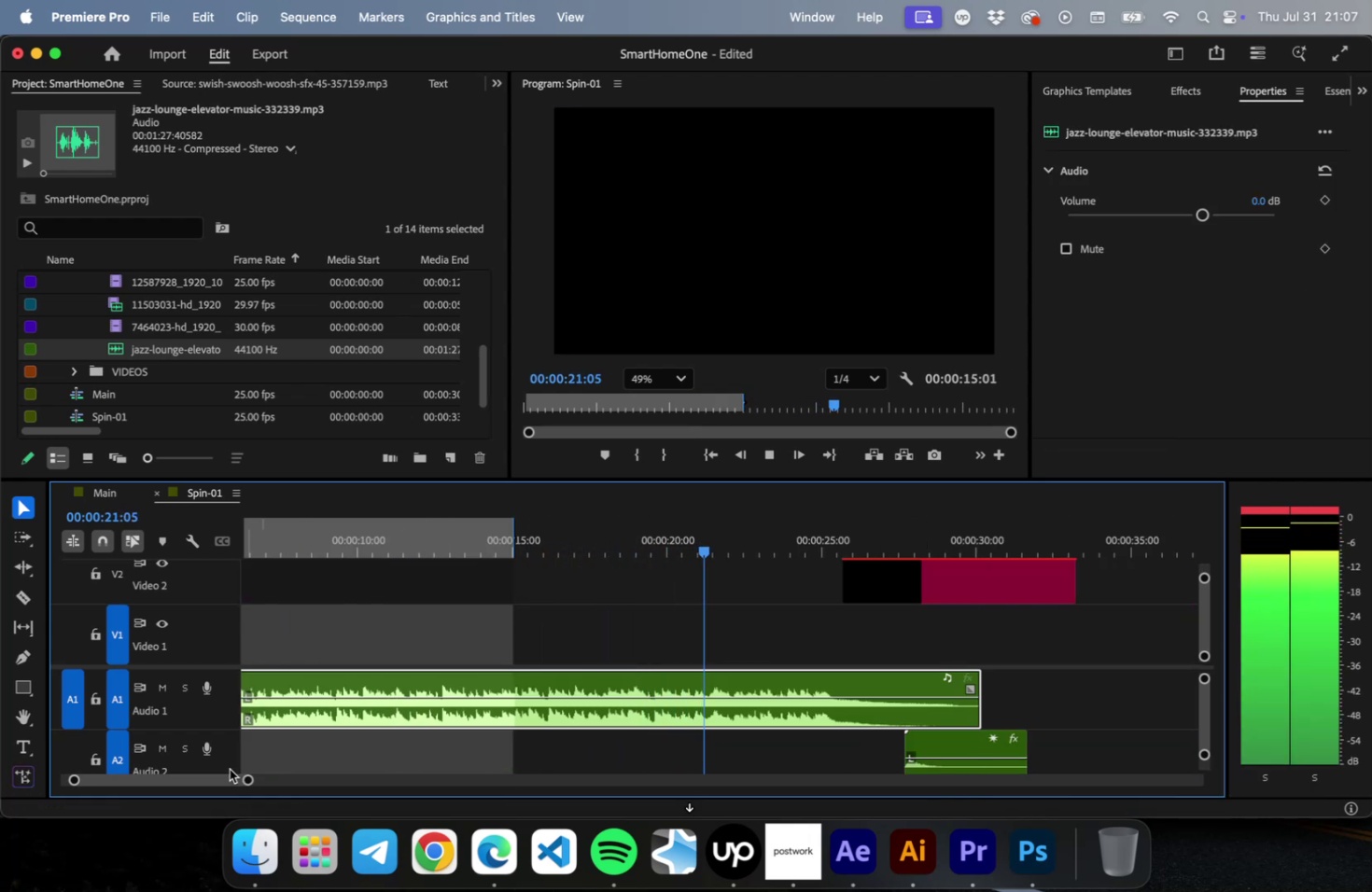 
left_click_drag(start_coordinate=[187, 775], to_coordinate=[177, 778])
 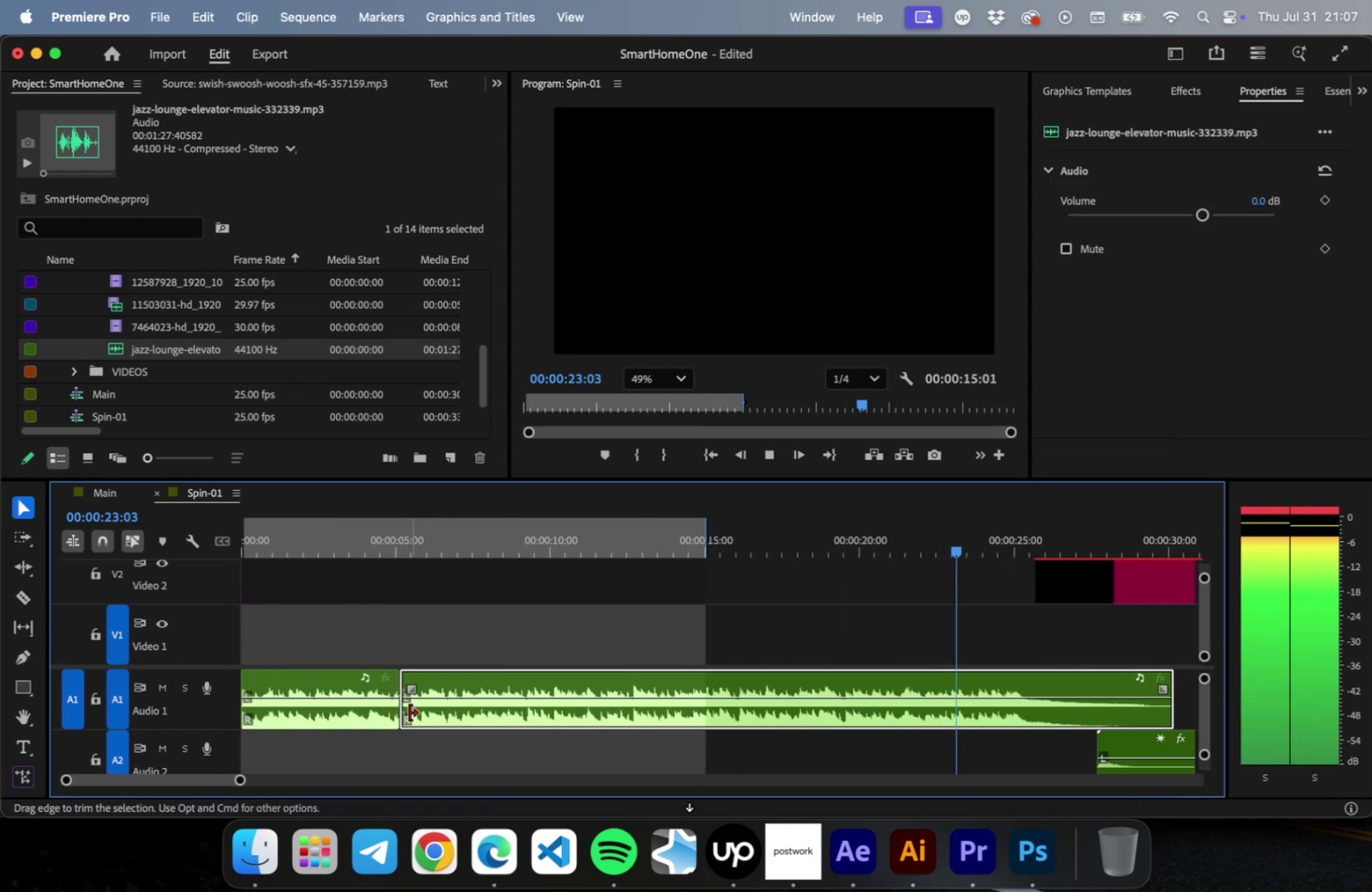 
left_click_drag(start_coordinate=[407, 712], to_coordinate=[942, 718])
 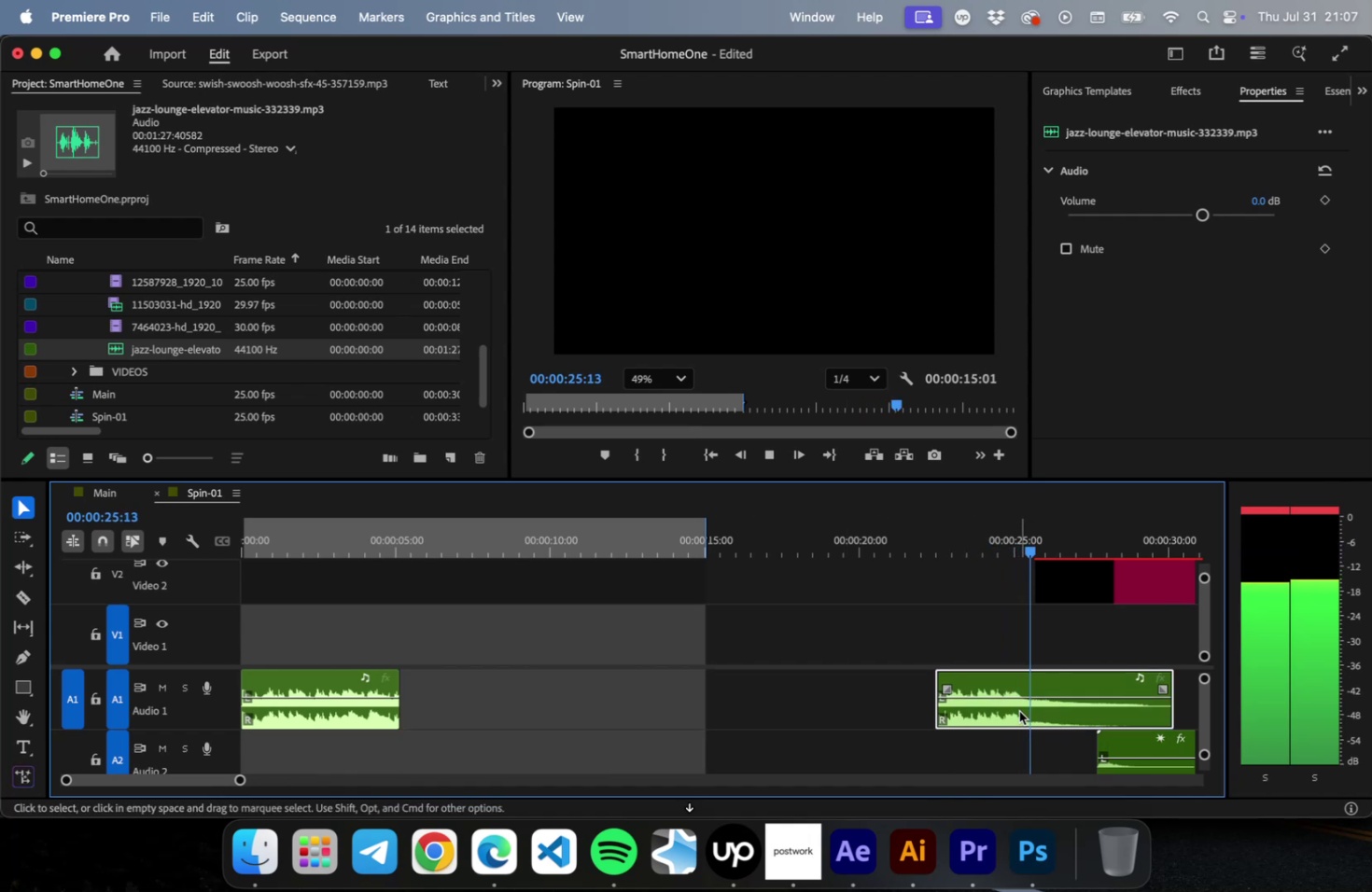 
left_click_drag(start_coordinate=[1018, 710], to_coordinate=[486, 704])
 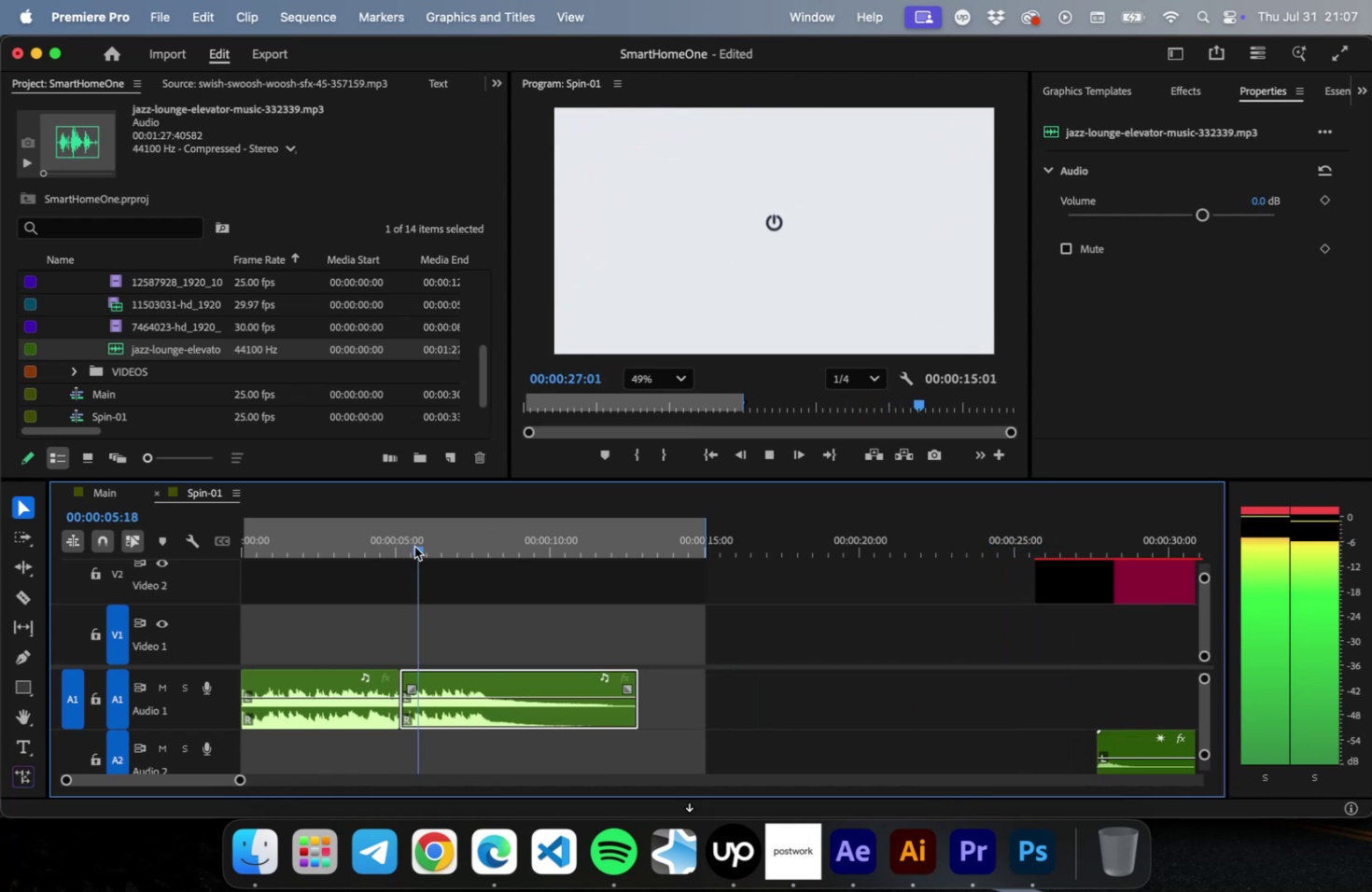 
left_click_drag(start_coordinate=[419, 549], to_coordinate=[328, 531])
 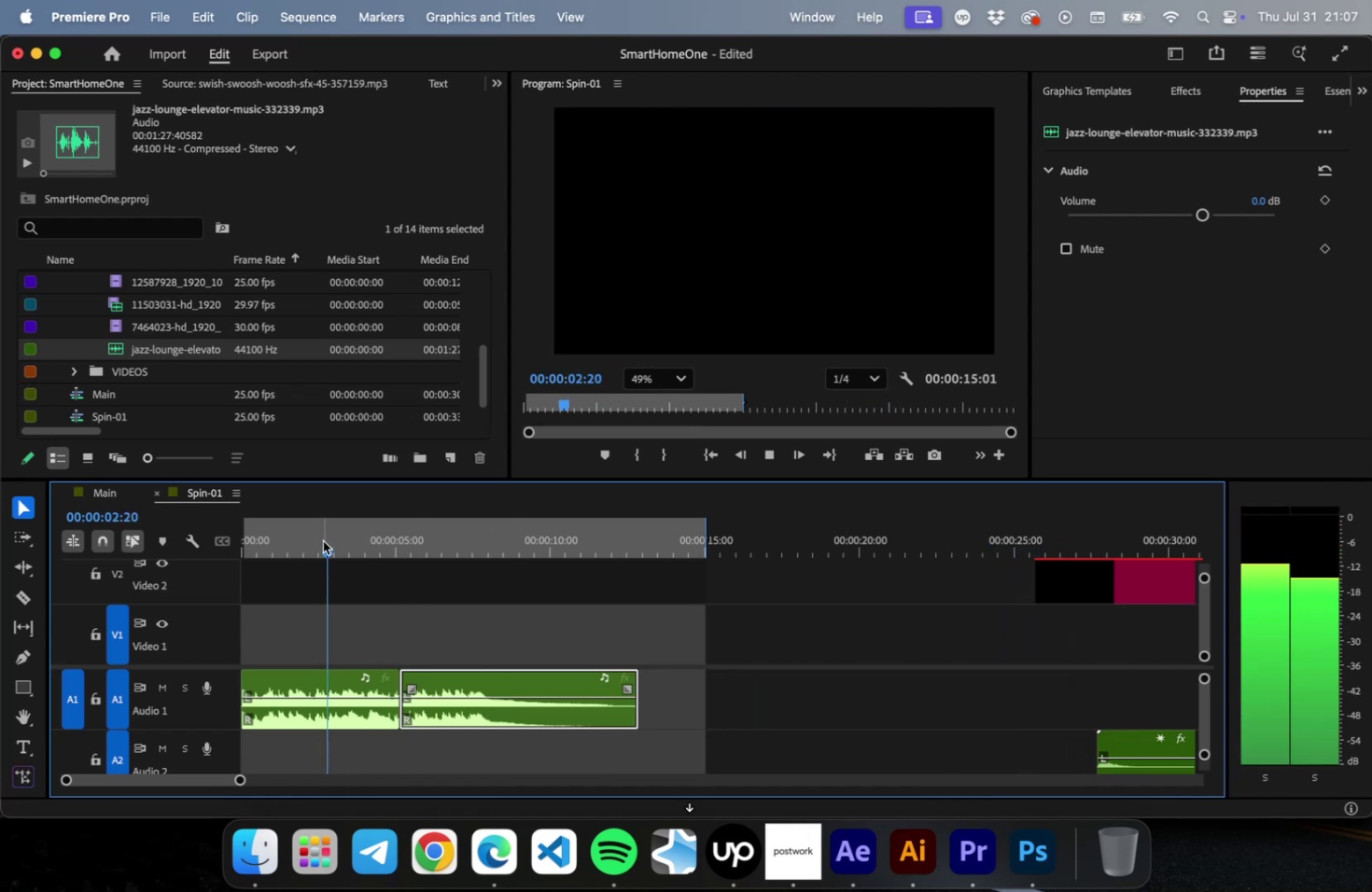 
key(Space)
 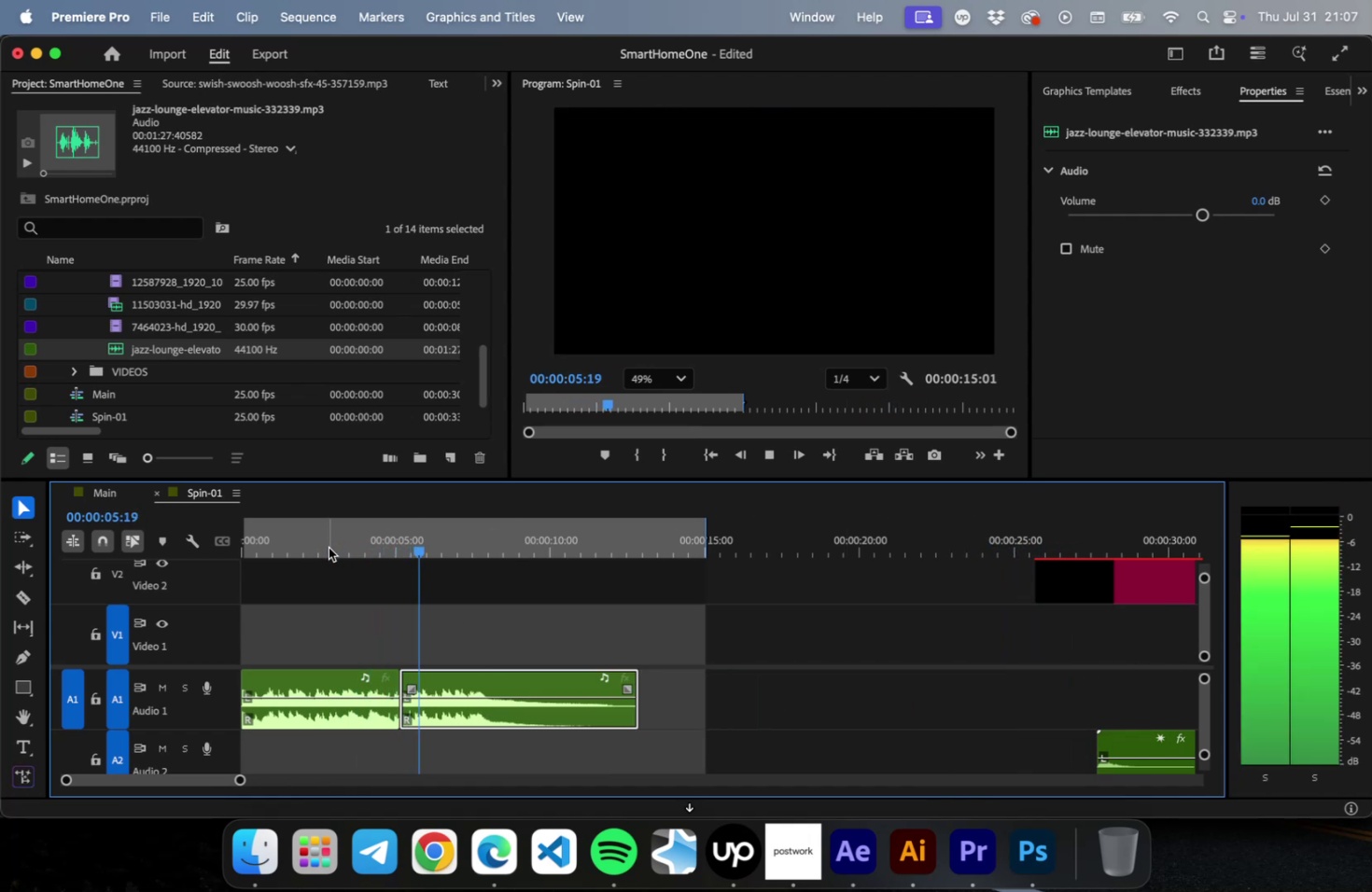 
key(Equal)
 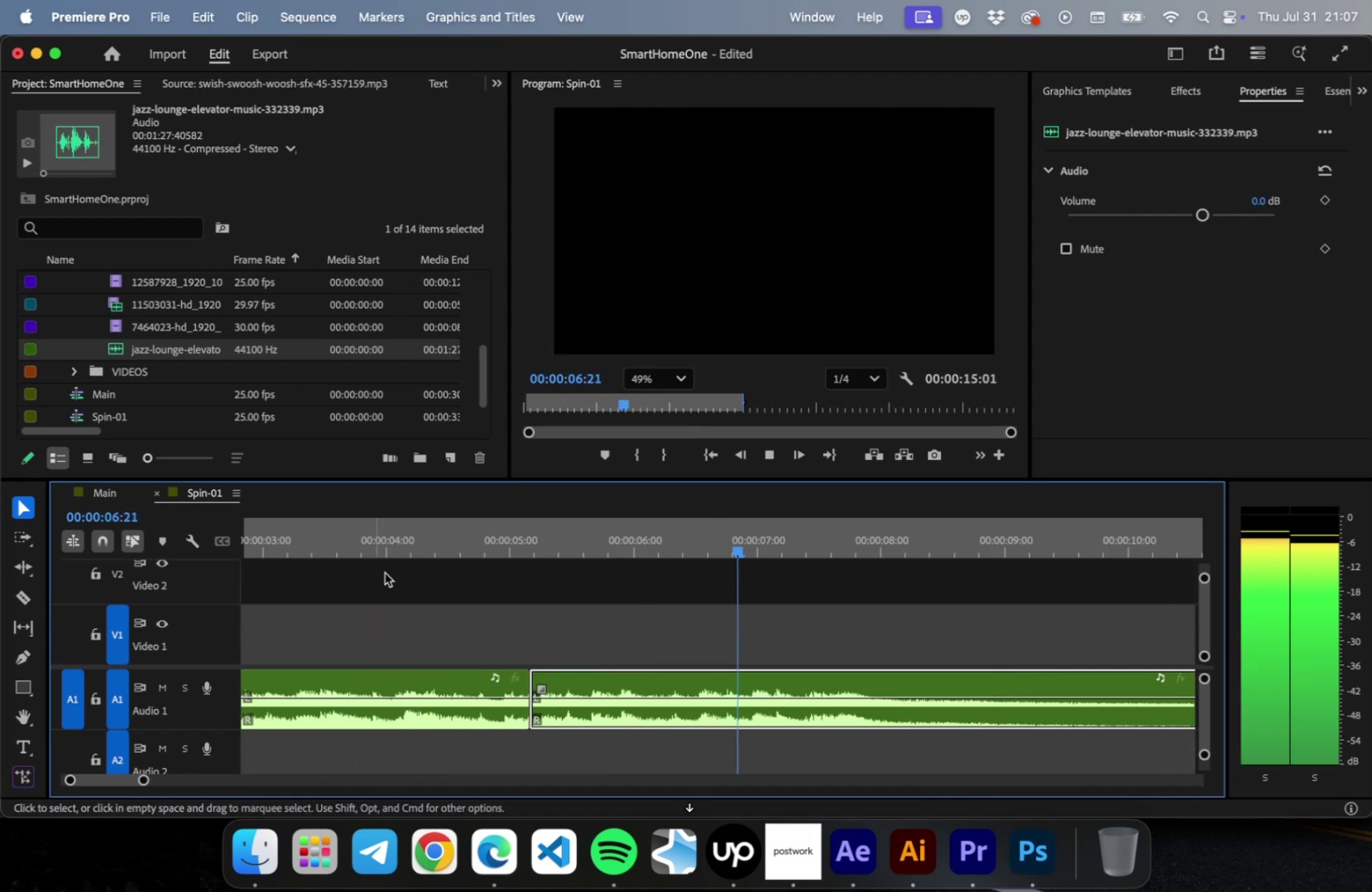 
key(Equal)
 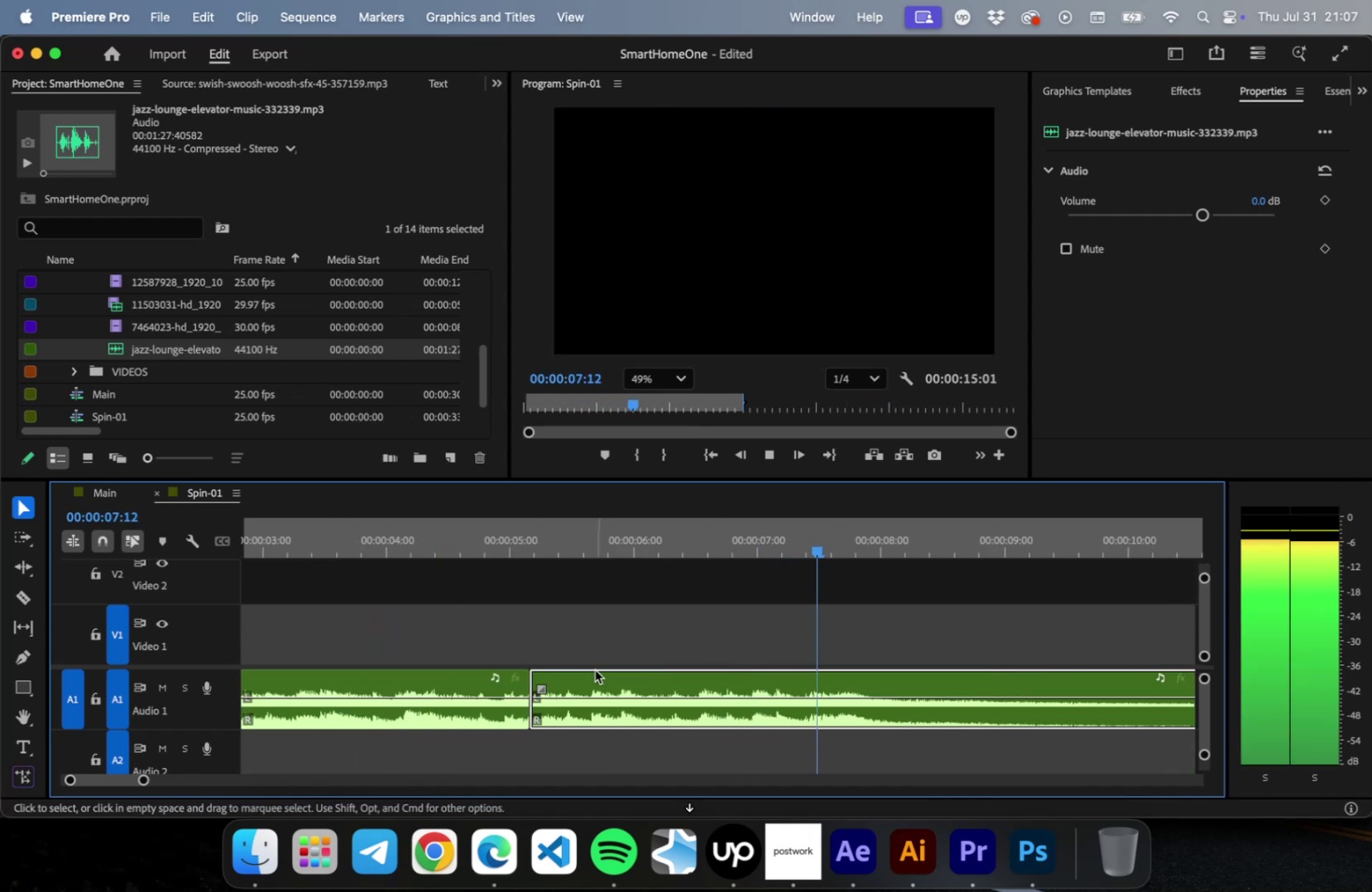 
key(Space)
 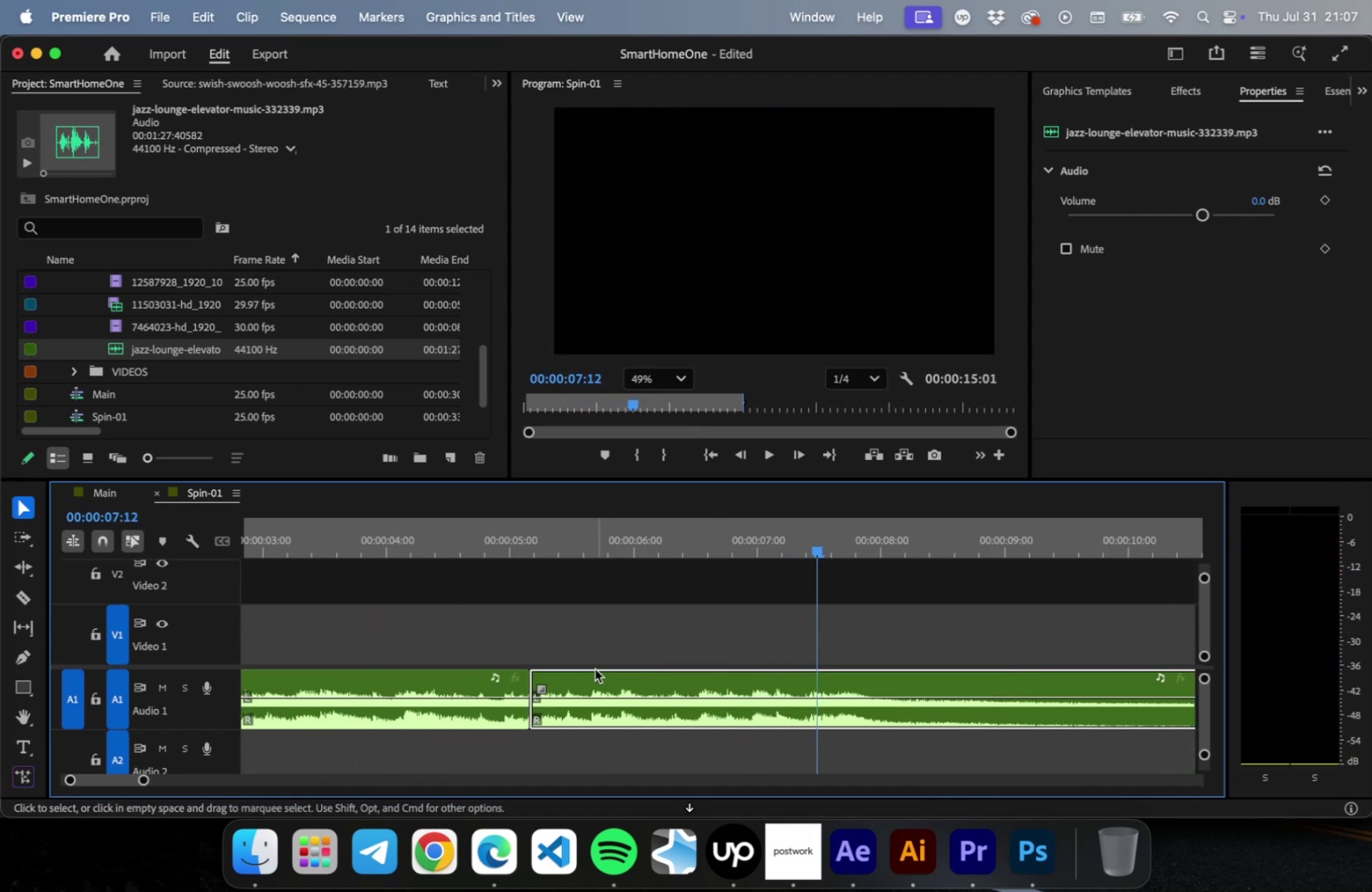 
key(0)
 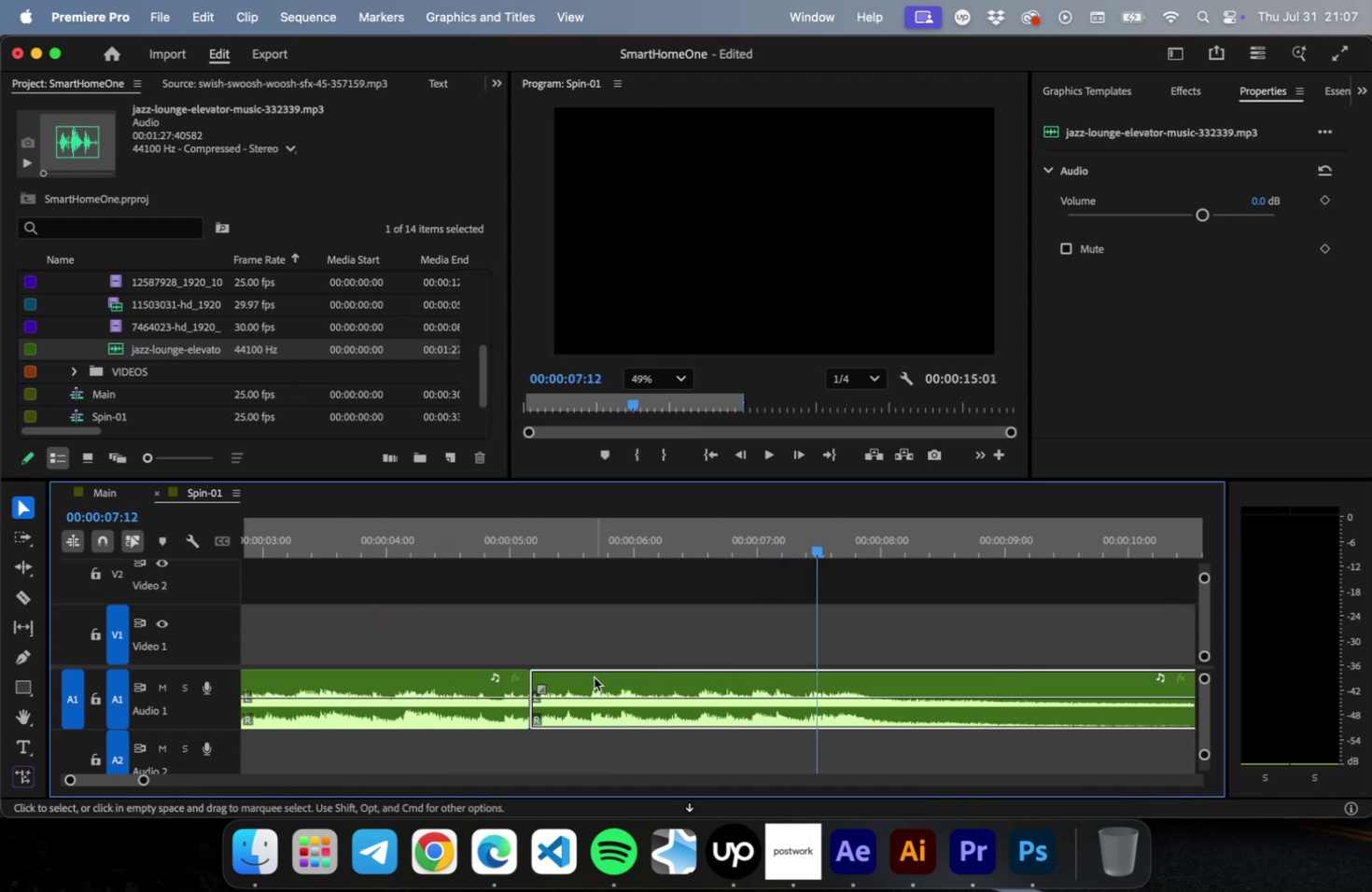 
left_click_drag(start_coordinate=[594, 676], to_coordinate=[603, 722])
 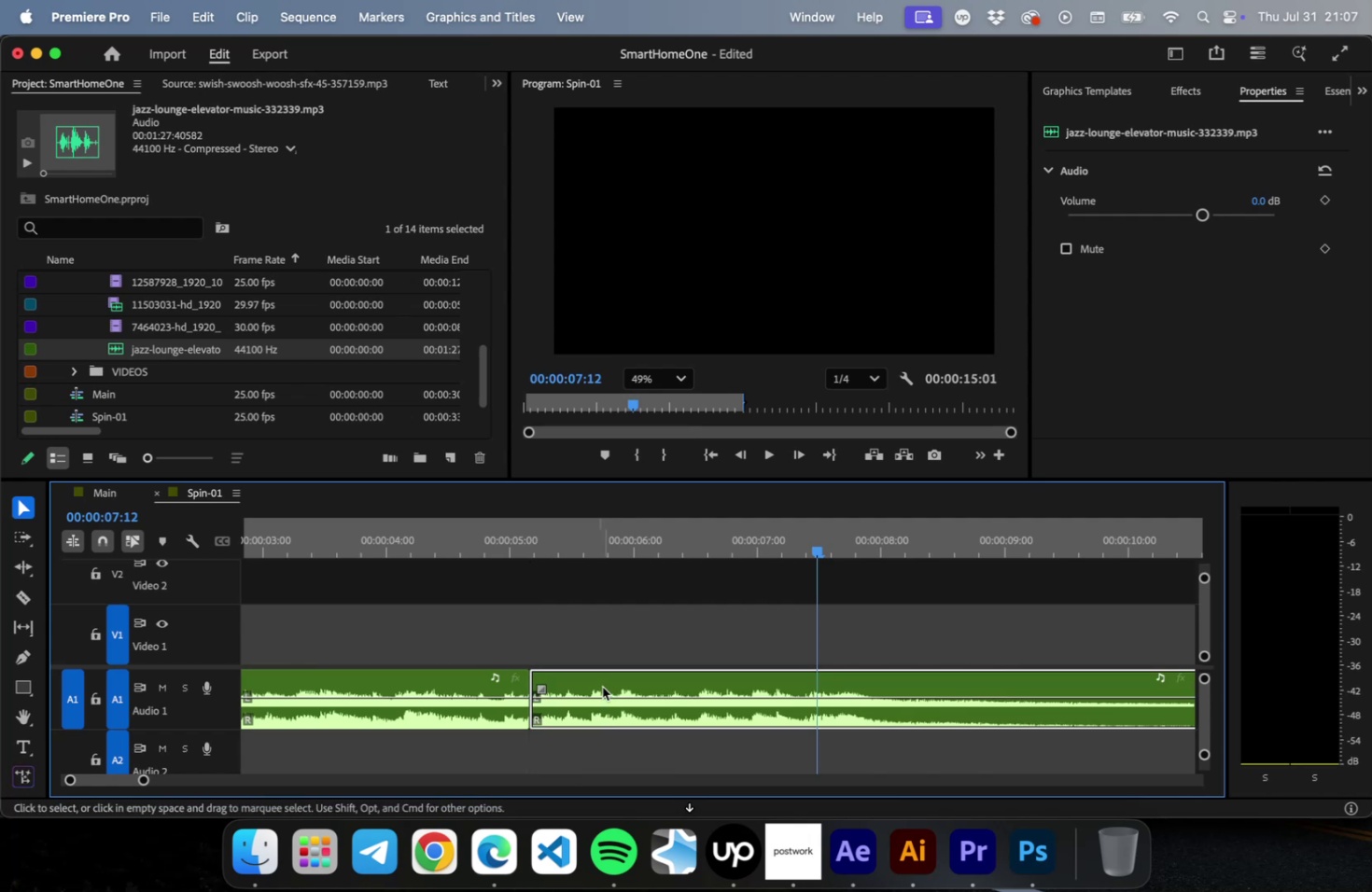 
left_click_drag(start_coordinate=[602, 686], to_coordinate=[597, 733])
 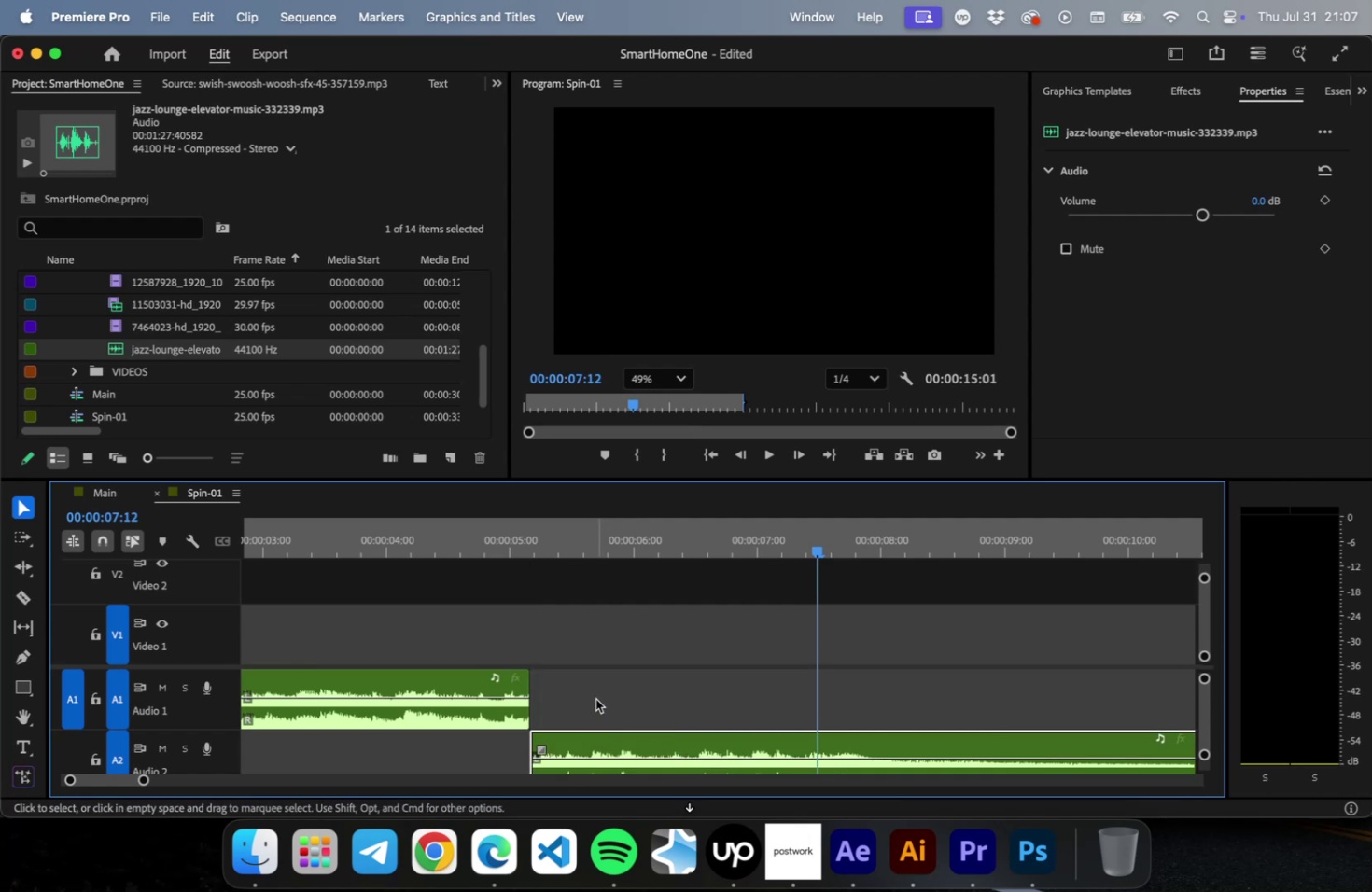 
key(Minus)
 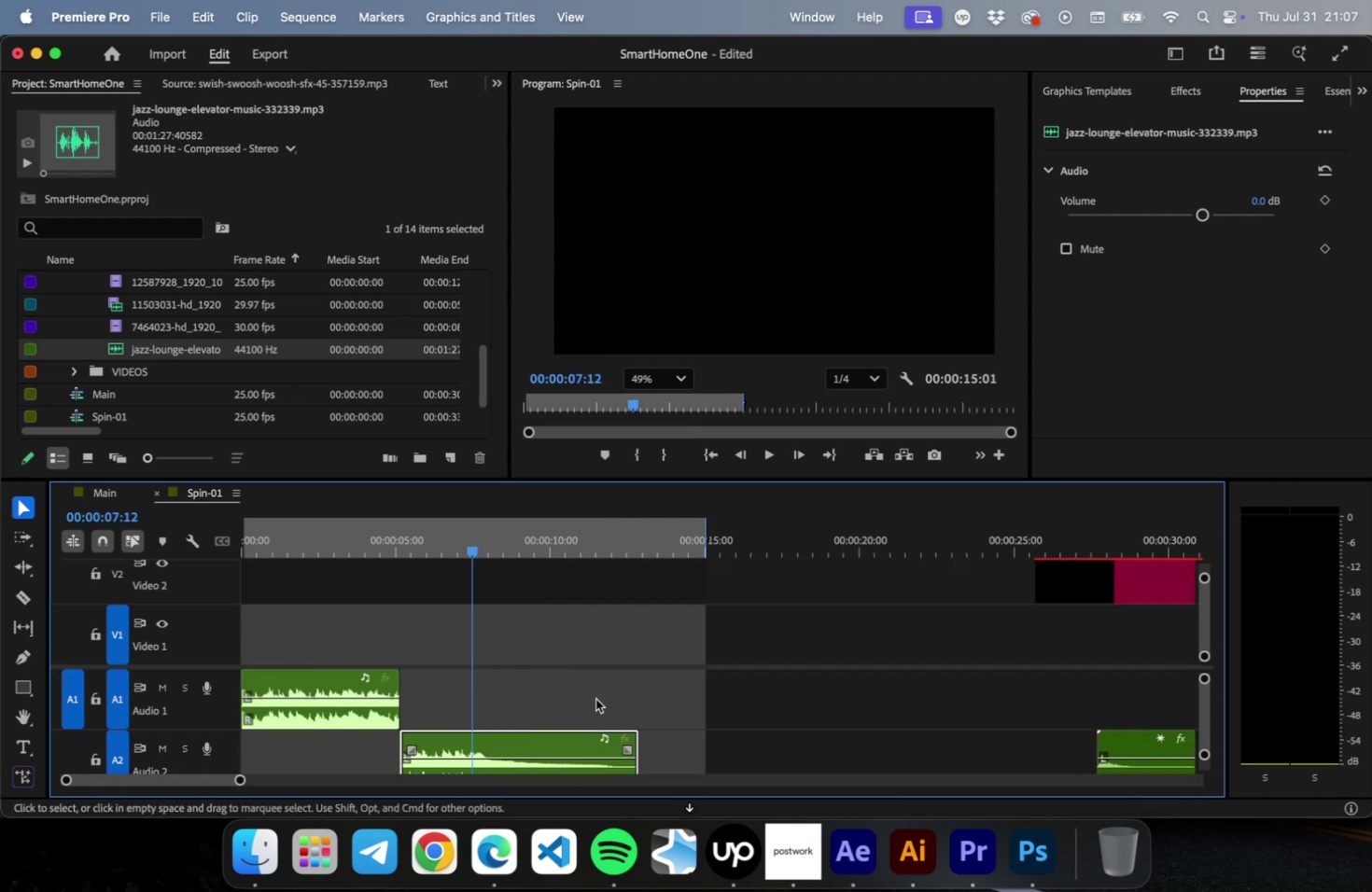 
key(Minus)
 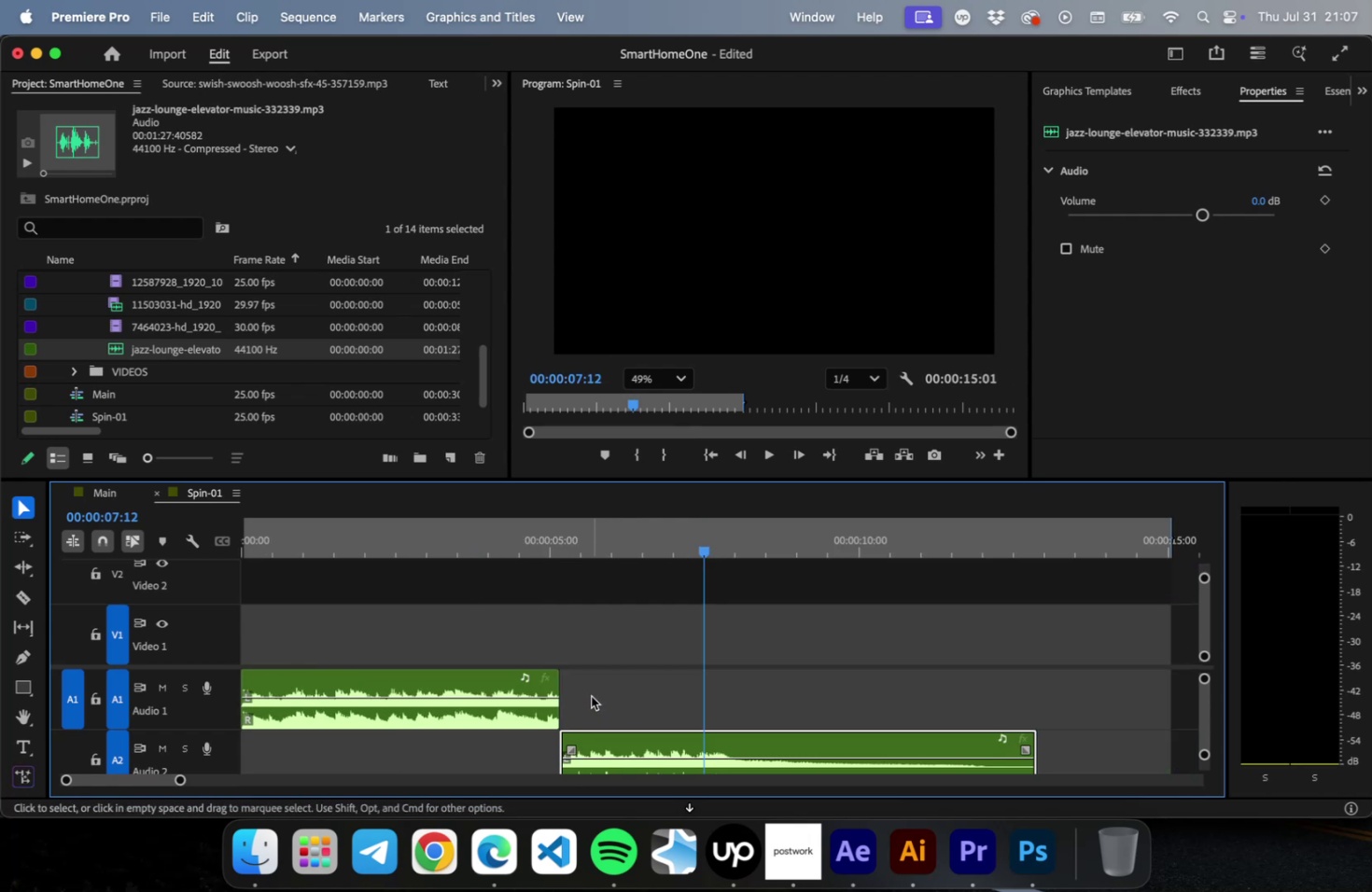 
key(Equal)
 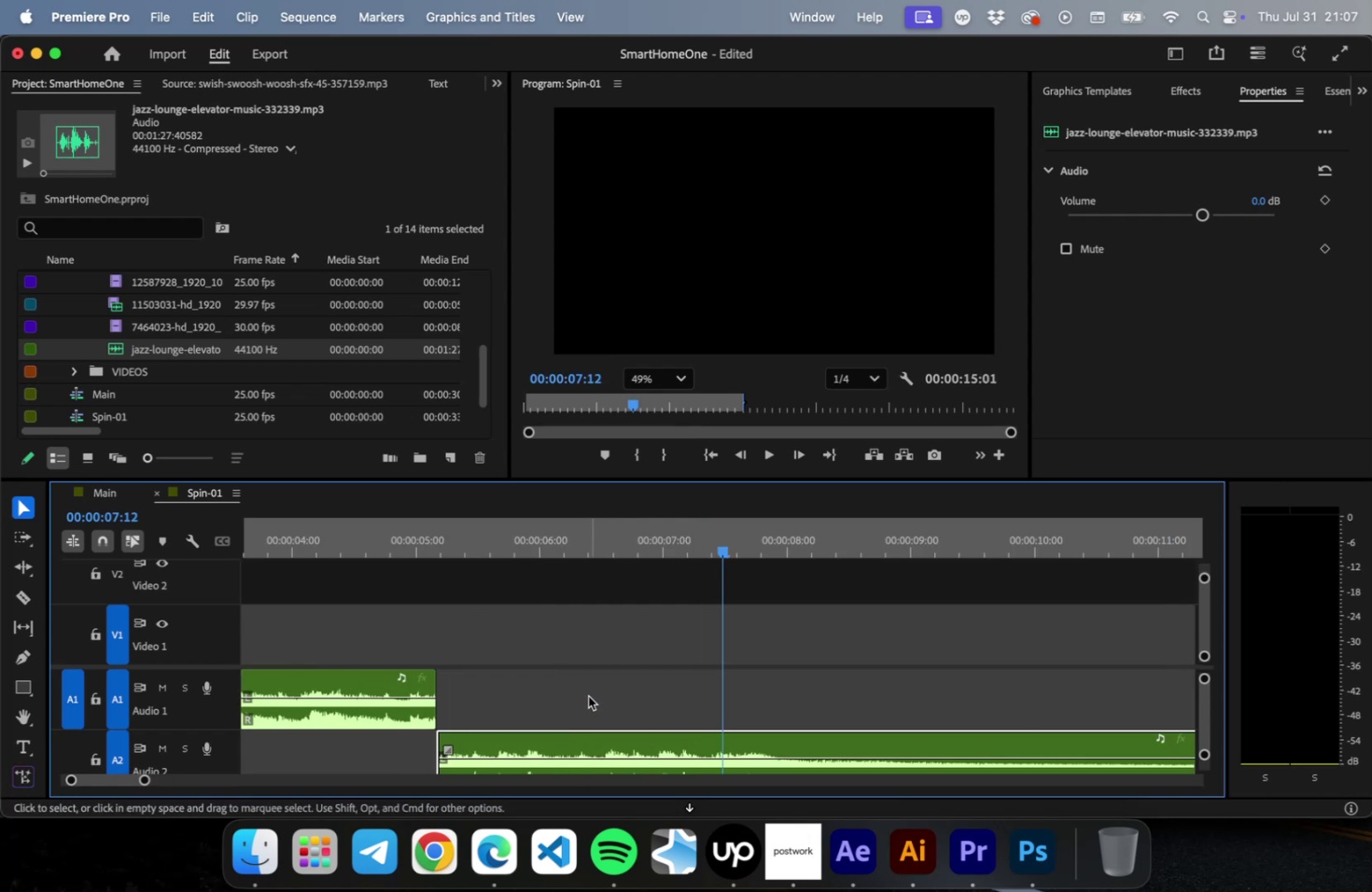 
key(Equal)
 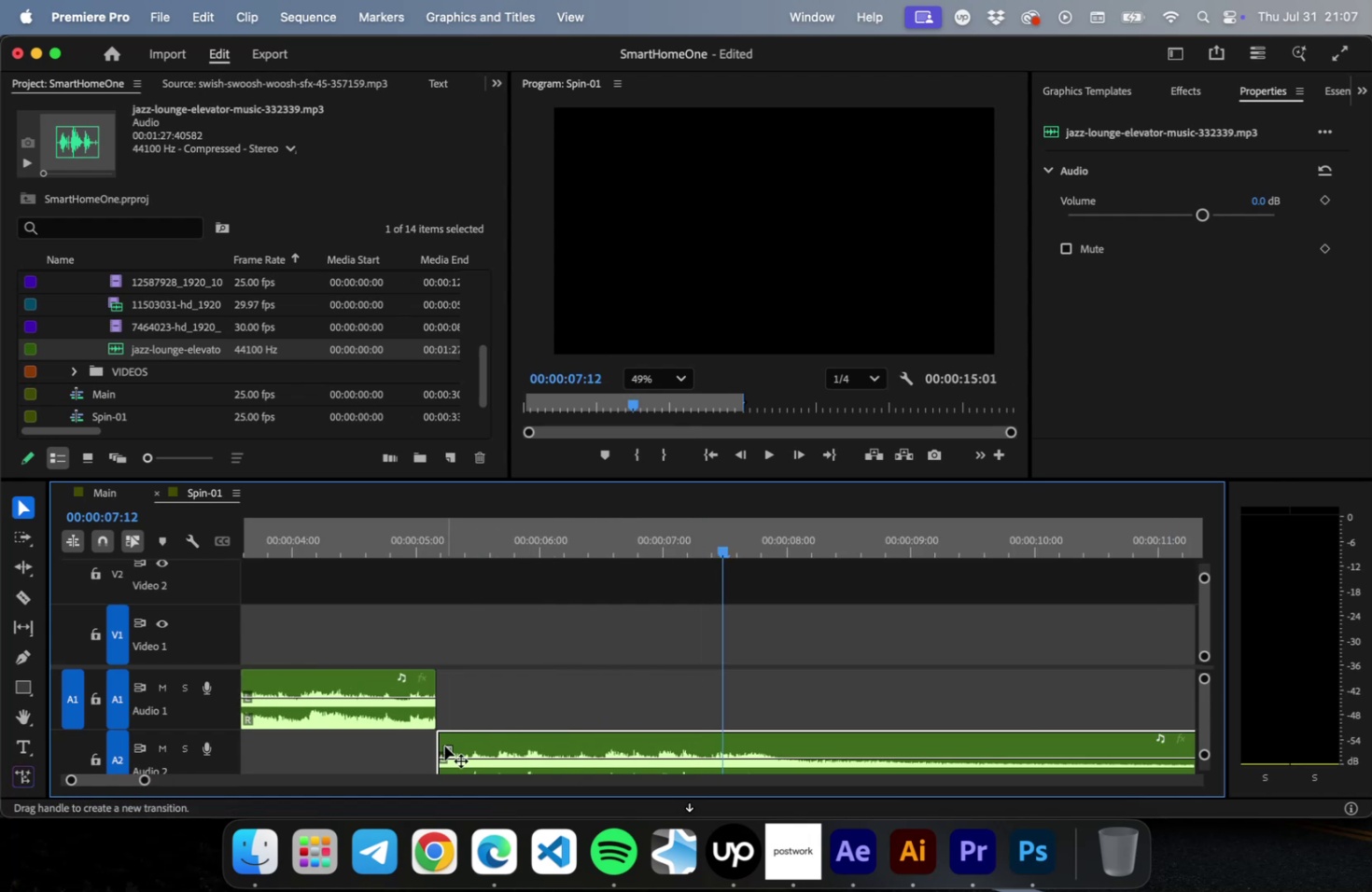 
left_click_drag(start_coordinate=[435, 743], to_coordinate=[301, 740])
 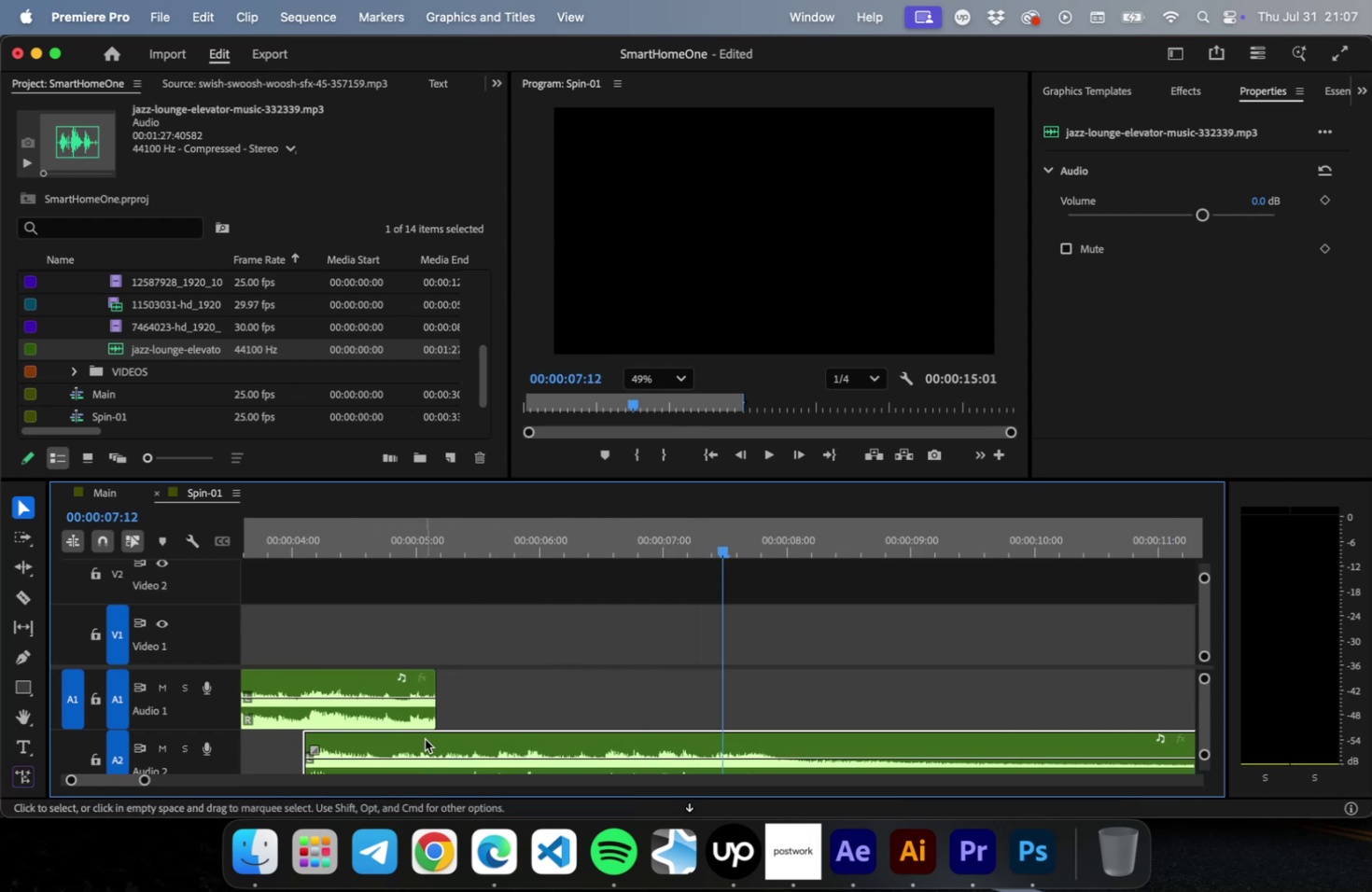 
left_click_drag(start_coordinate=[424, 738], to_coordinate=[503, 739])
 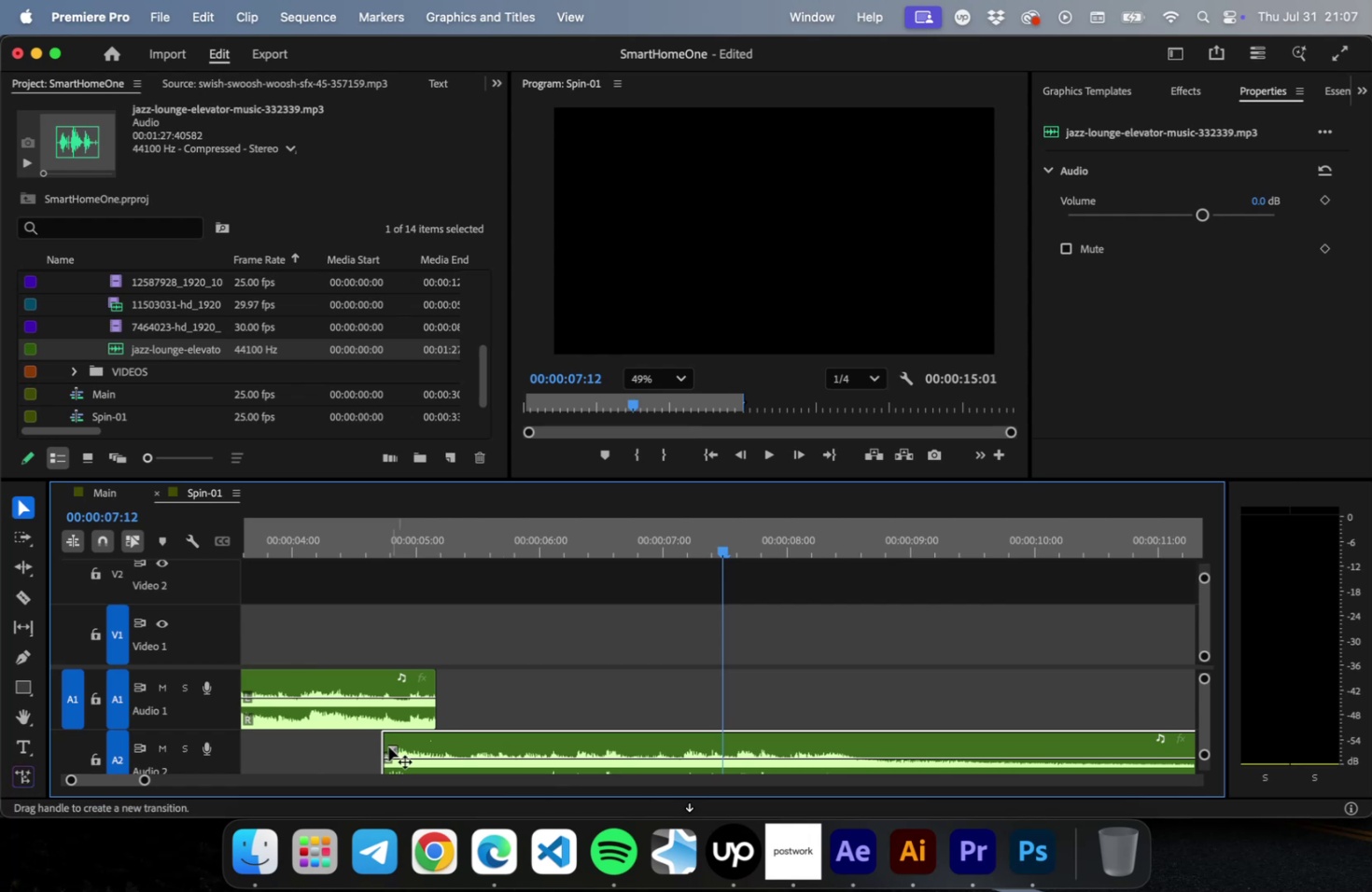 
left_click_drag(start_coordinate=[382, 745], to_coordinate=[344, 745])
 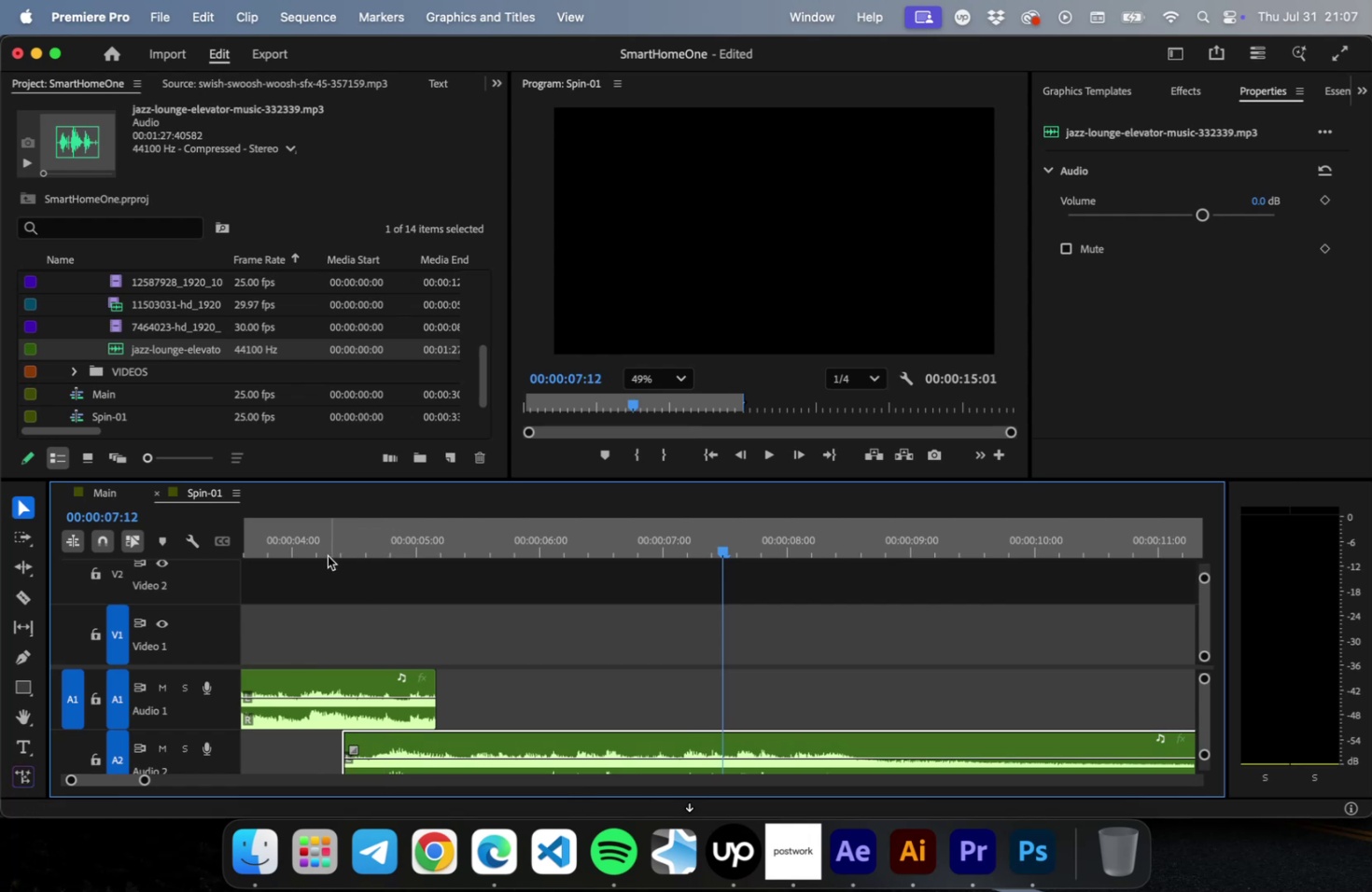 
left_click_drag(start_coordinate=[321, 542], to_coordinate=[298, 534])
 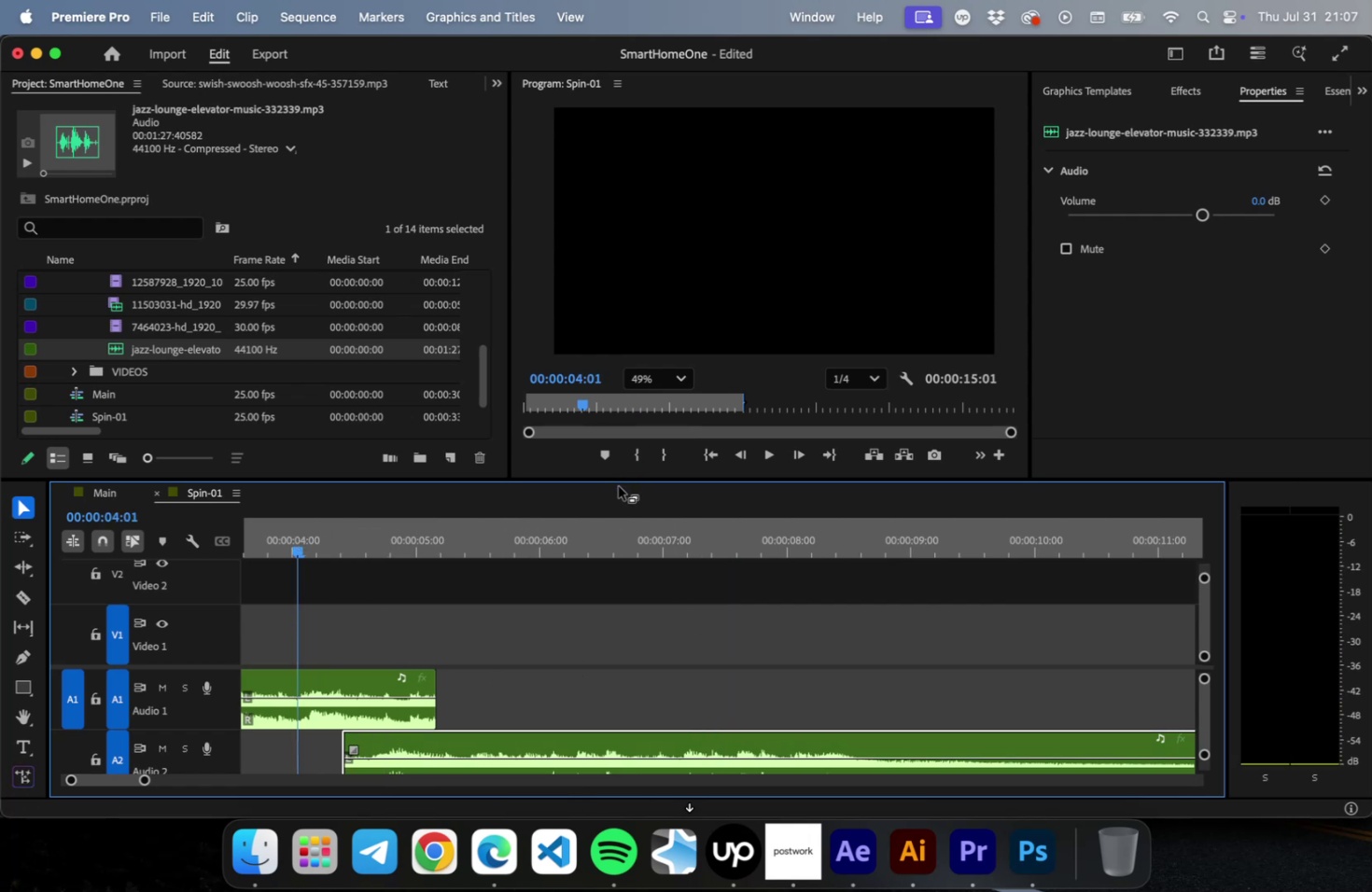 
double_click([612, 494])
 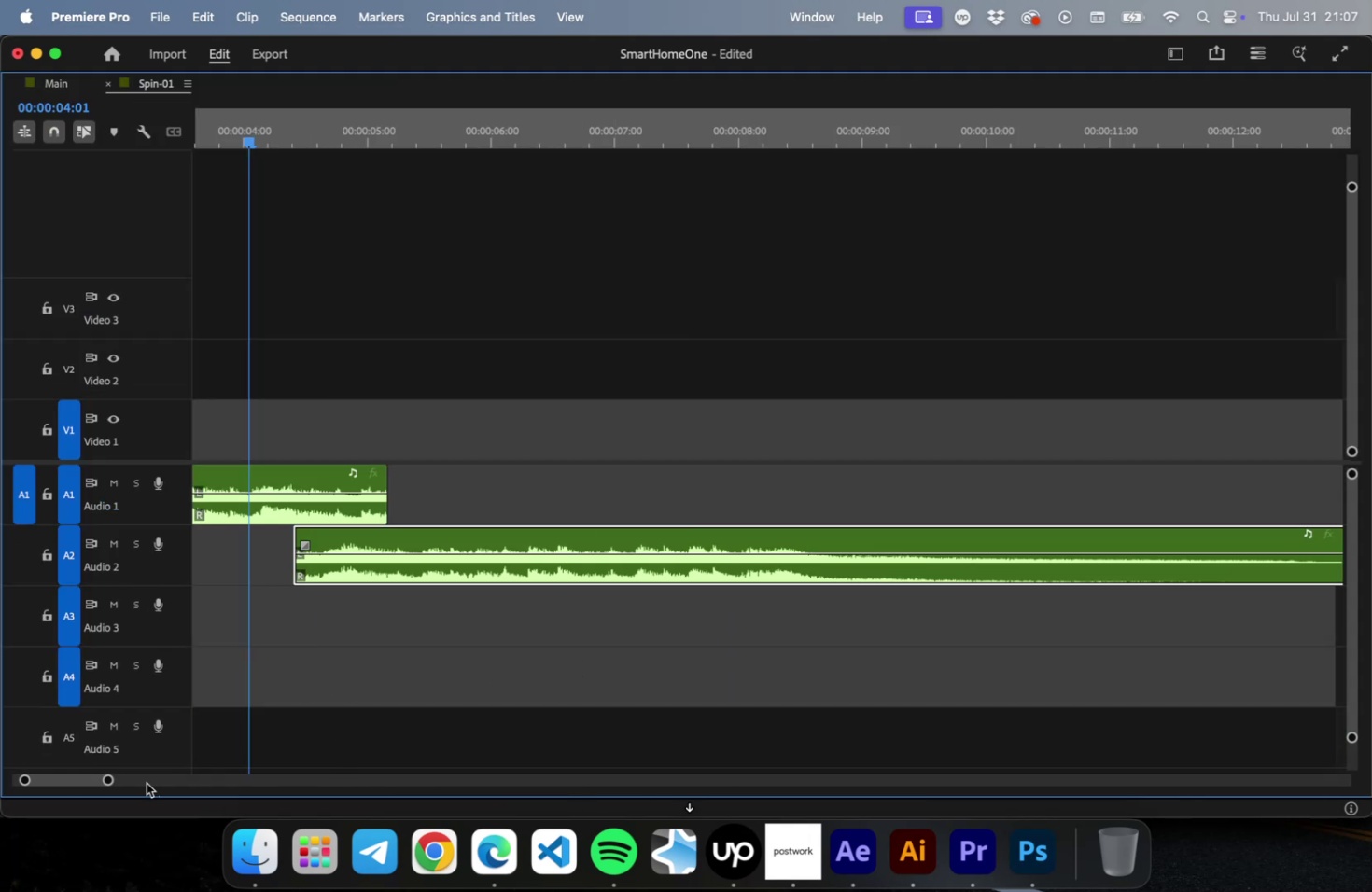 
left_click_drag(start_coordinate=[85, 780], to_coordinate=[68, 781])
 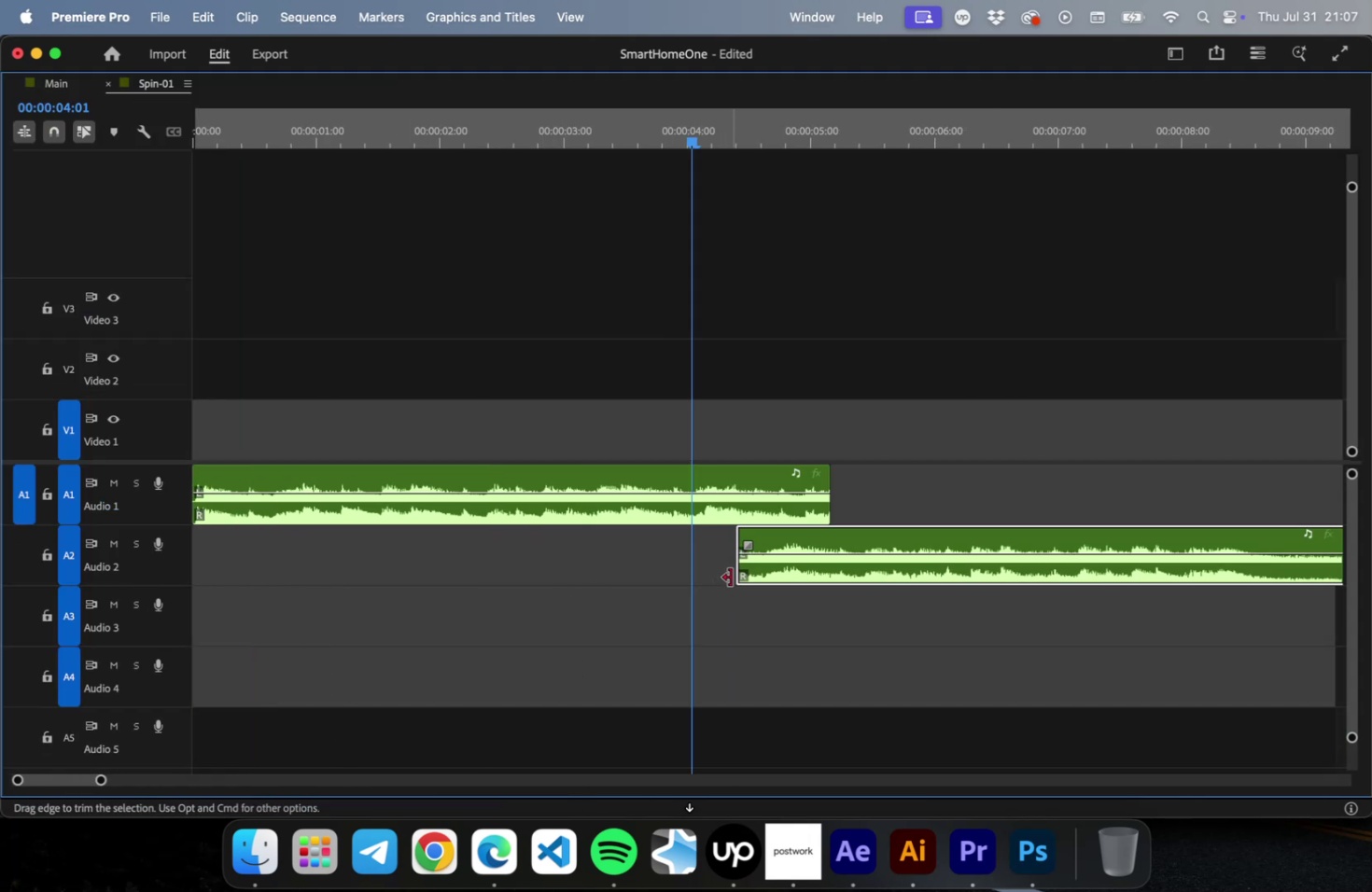 
left_click_drag(start_coordinate=[730, 577], to_coordinate=[501, 571])
 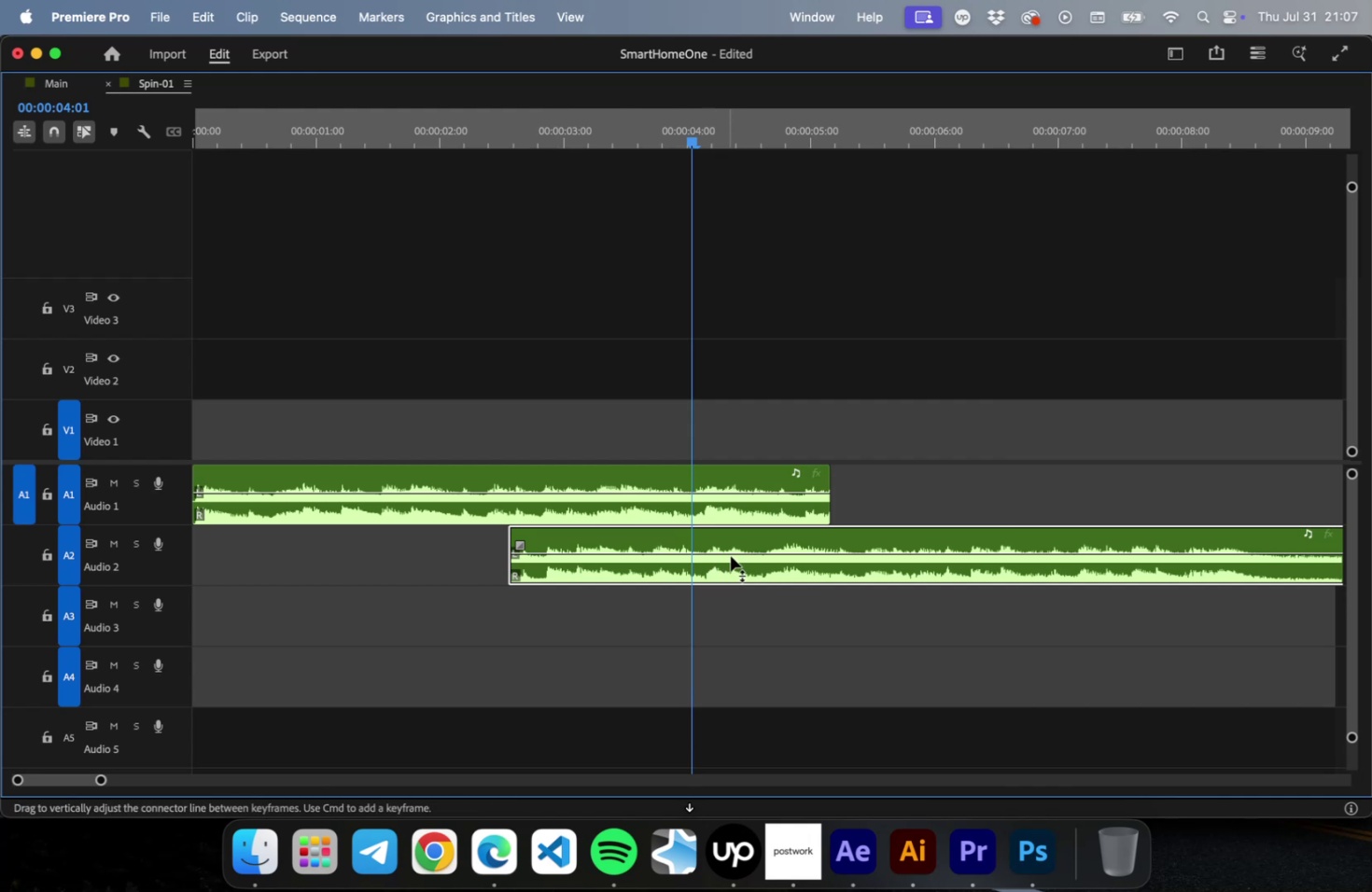 
mouse_move([732, 535])
 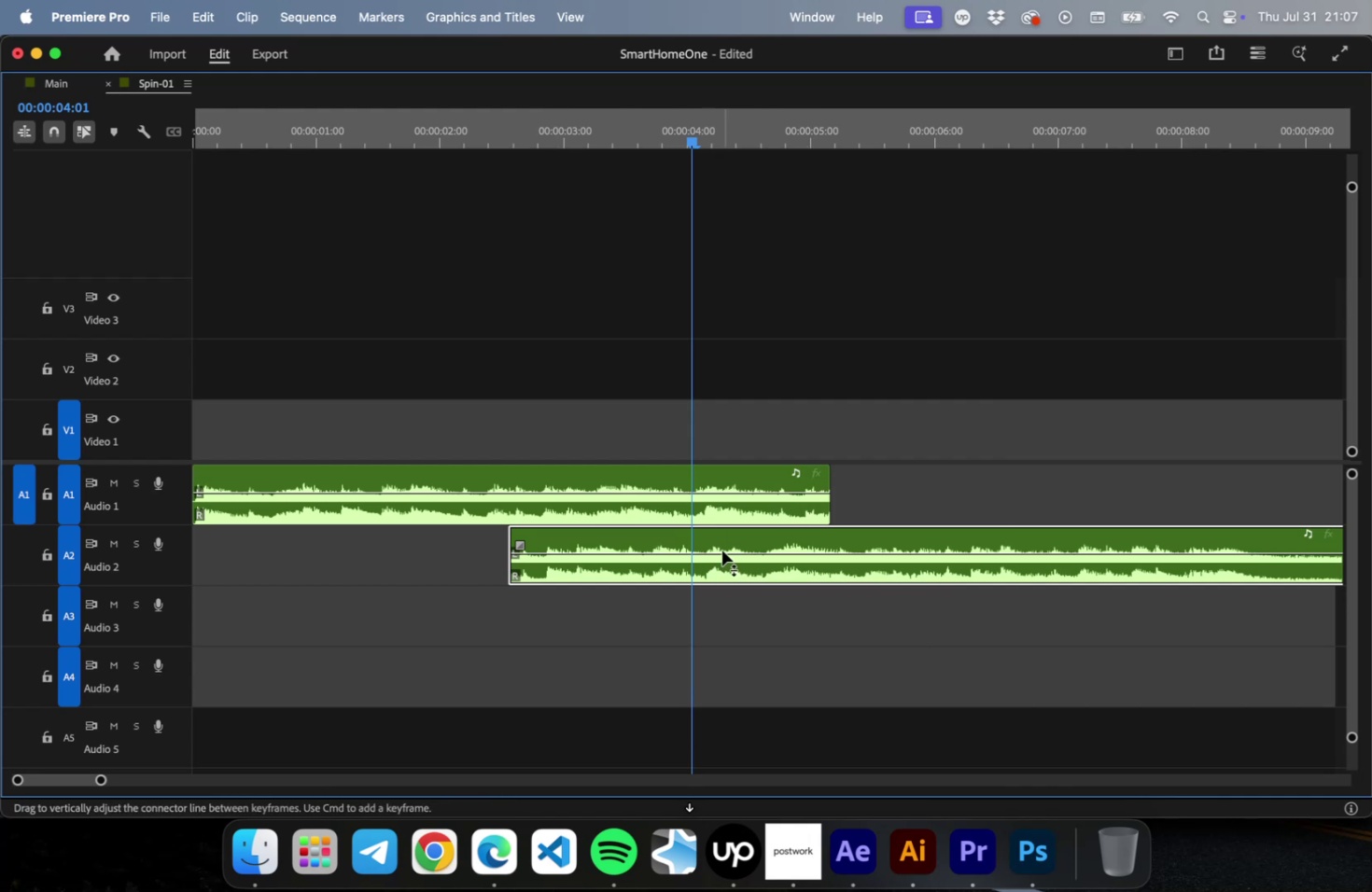 
key(Space)
 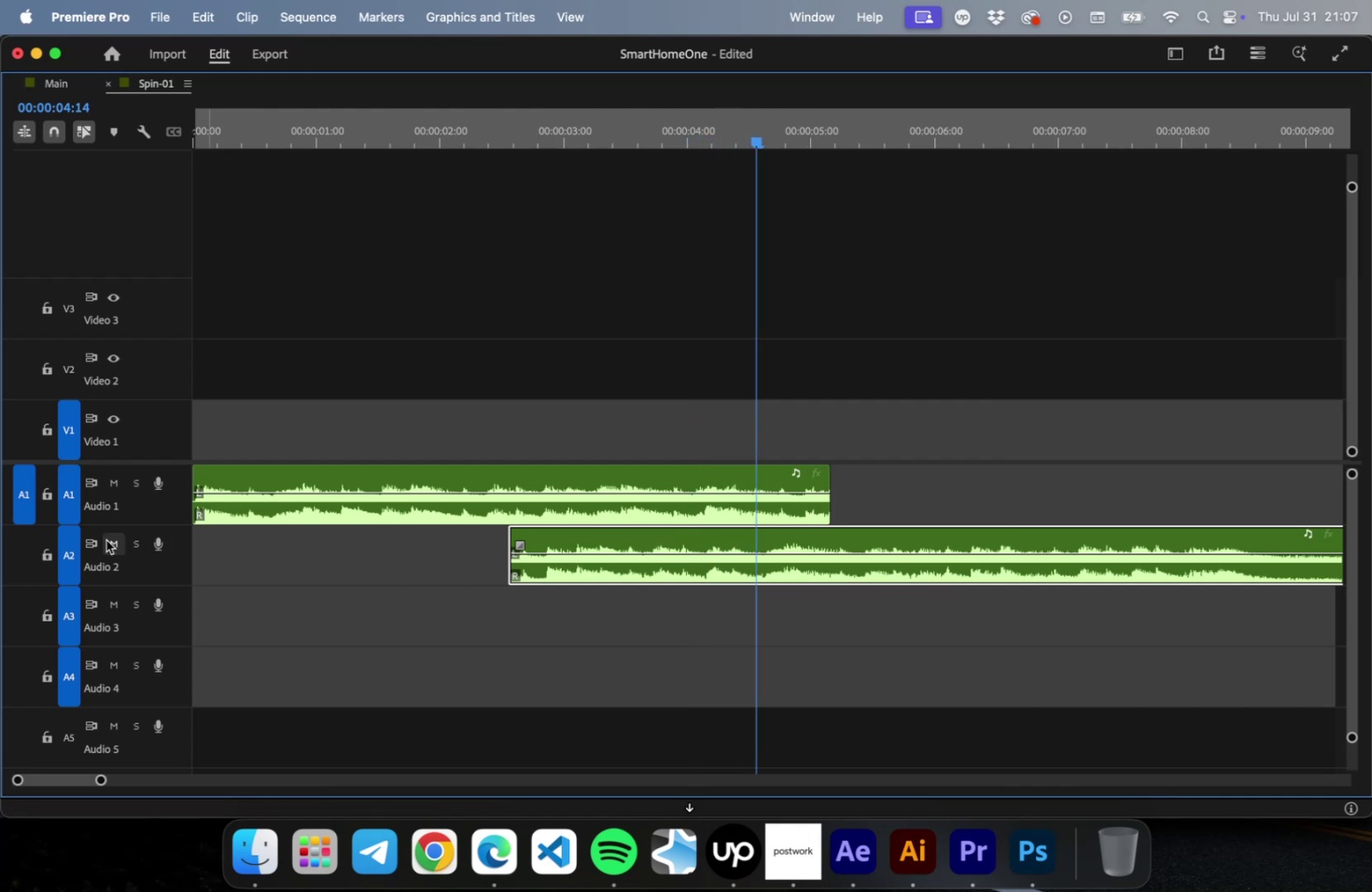 
key(Space)
 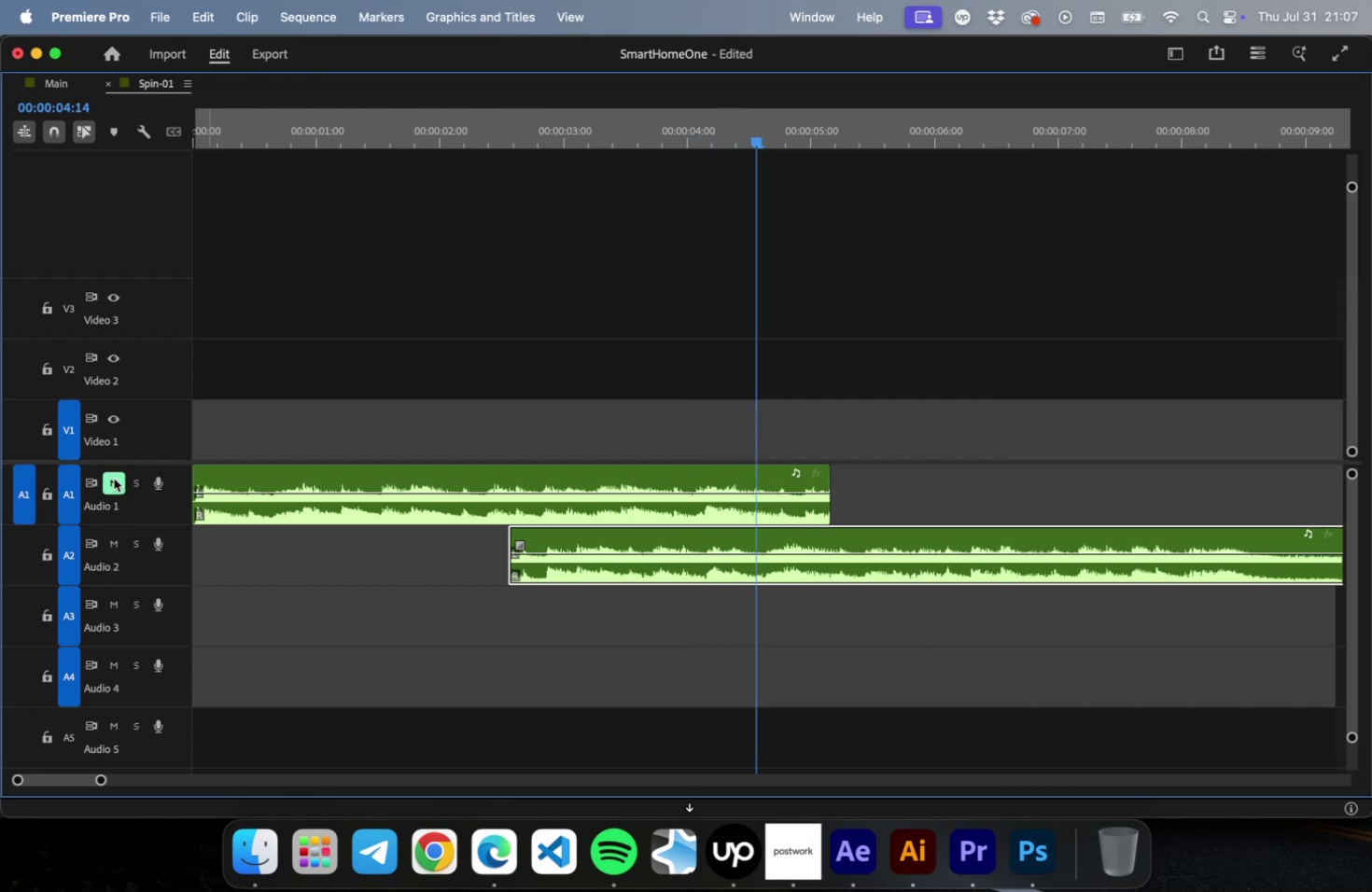 
left_click([114, 478])
 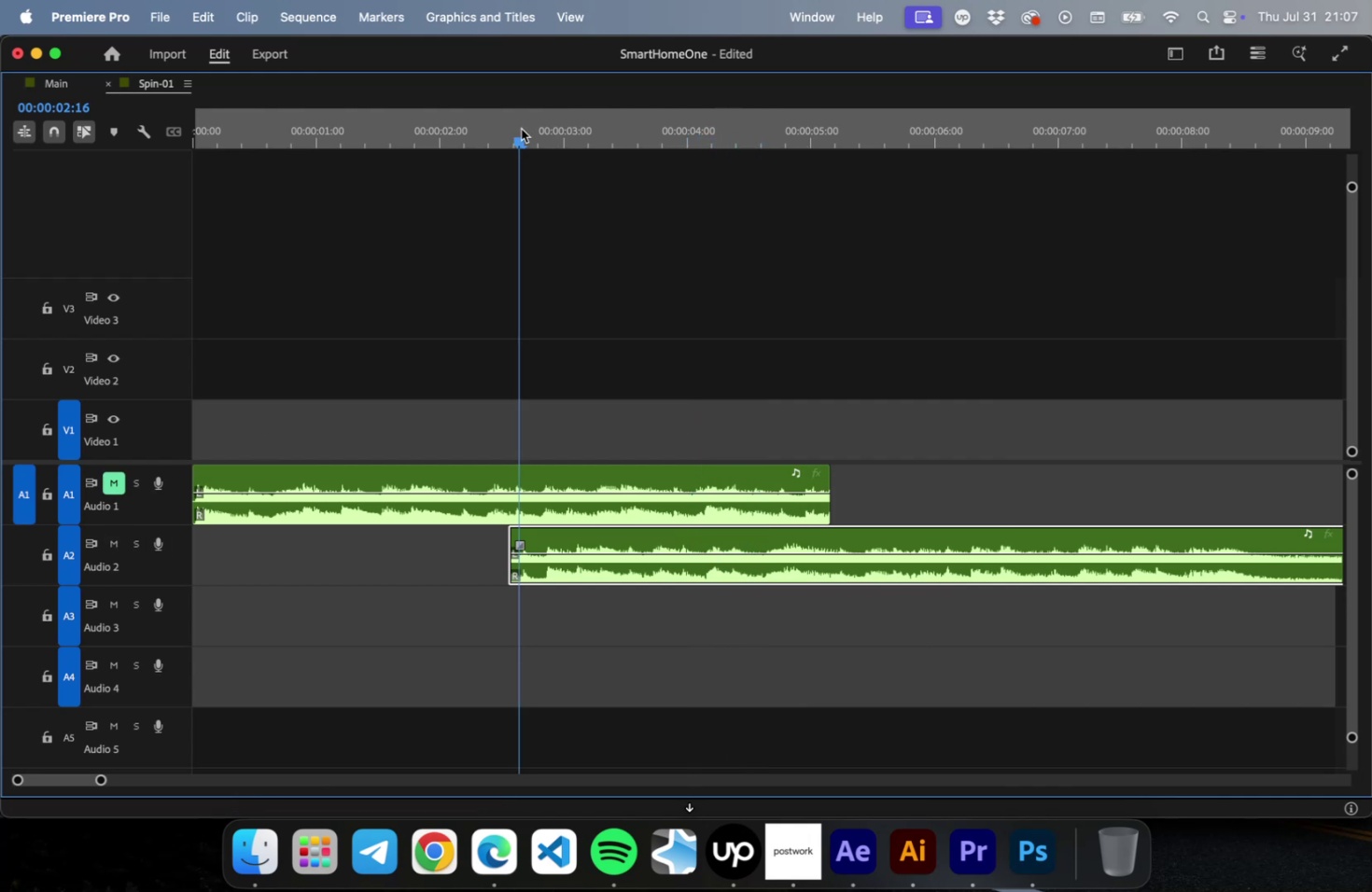 
left_click([521, 129])
 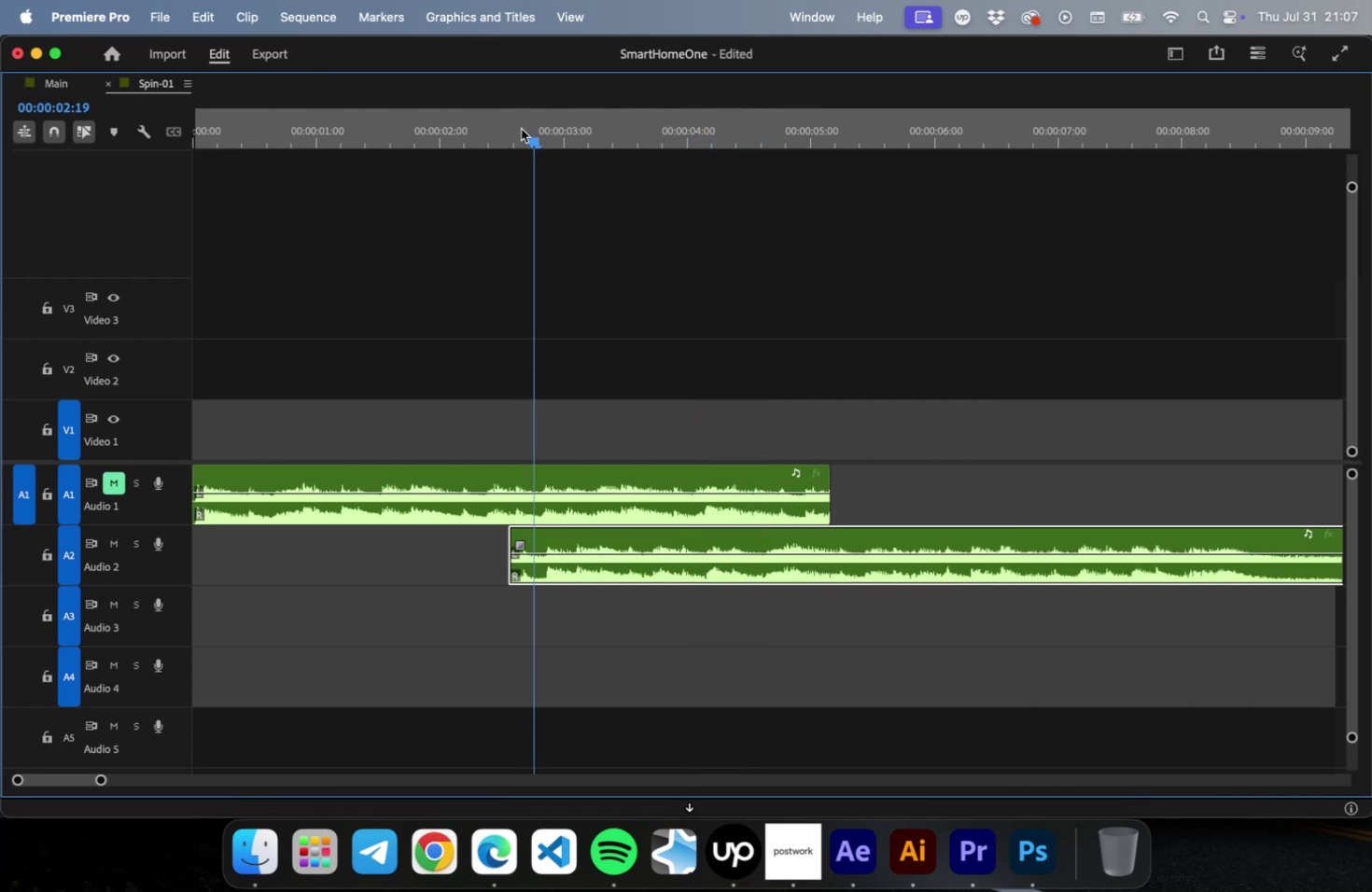 
key(Space)
 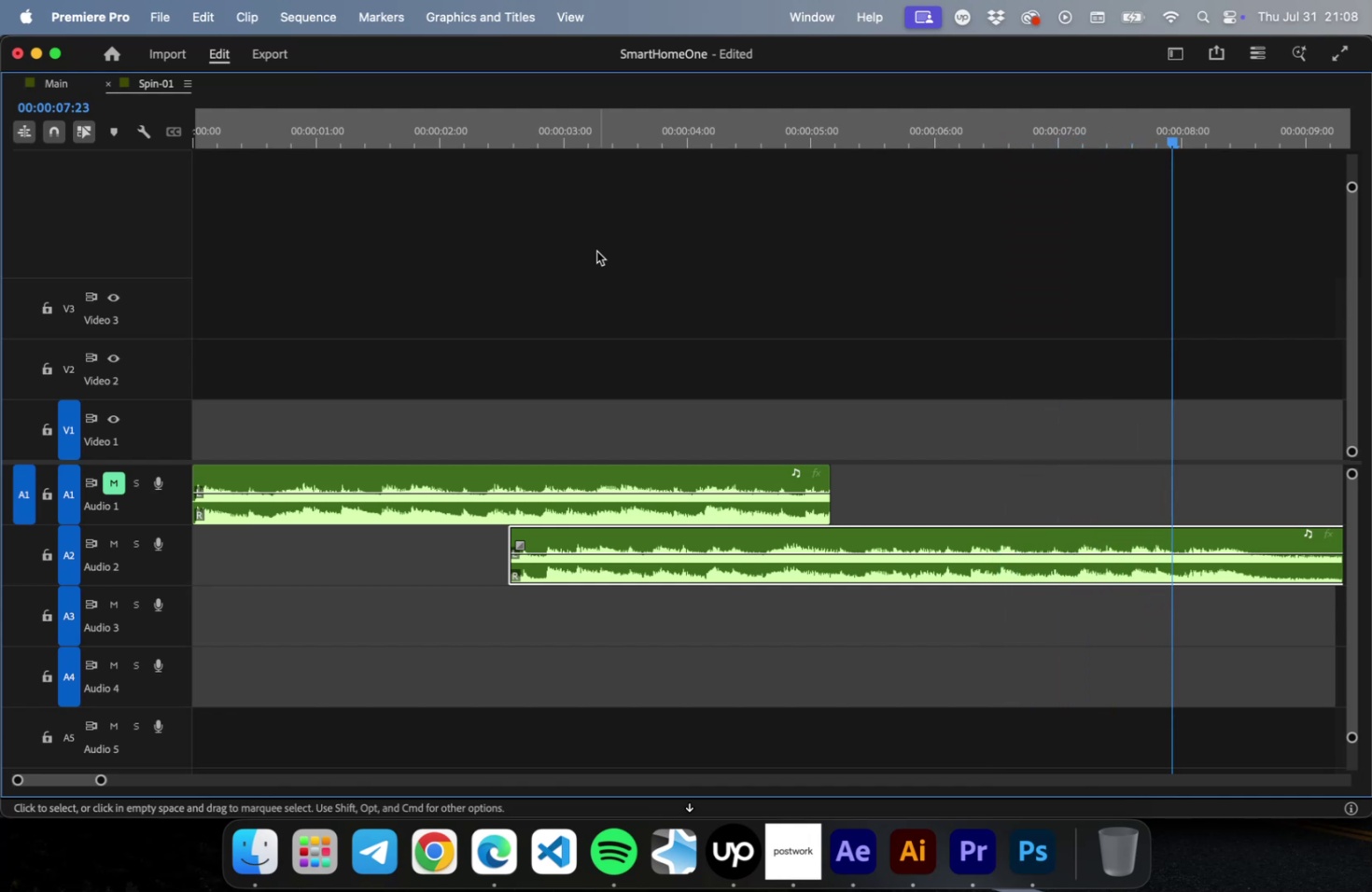 
wait(6.88)
 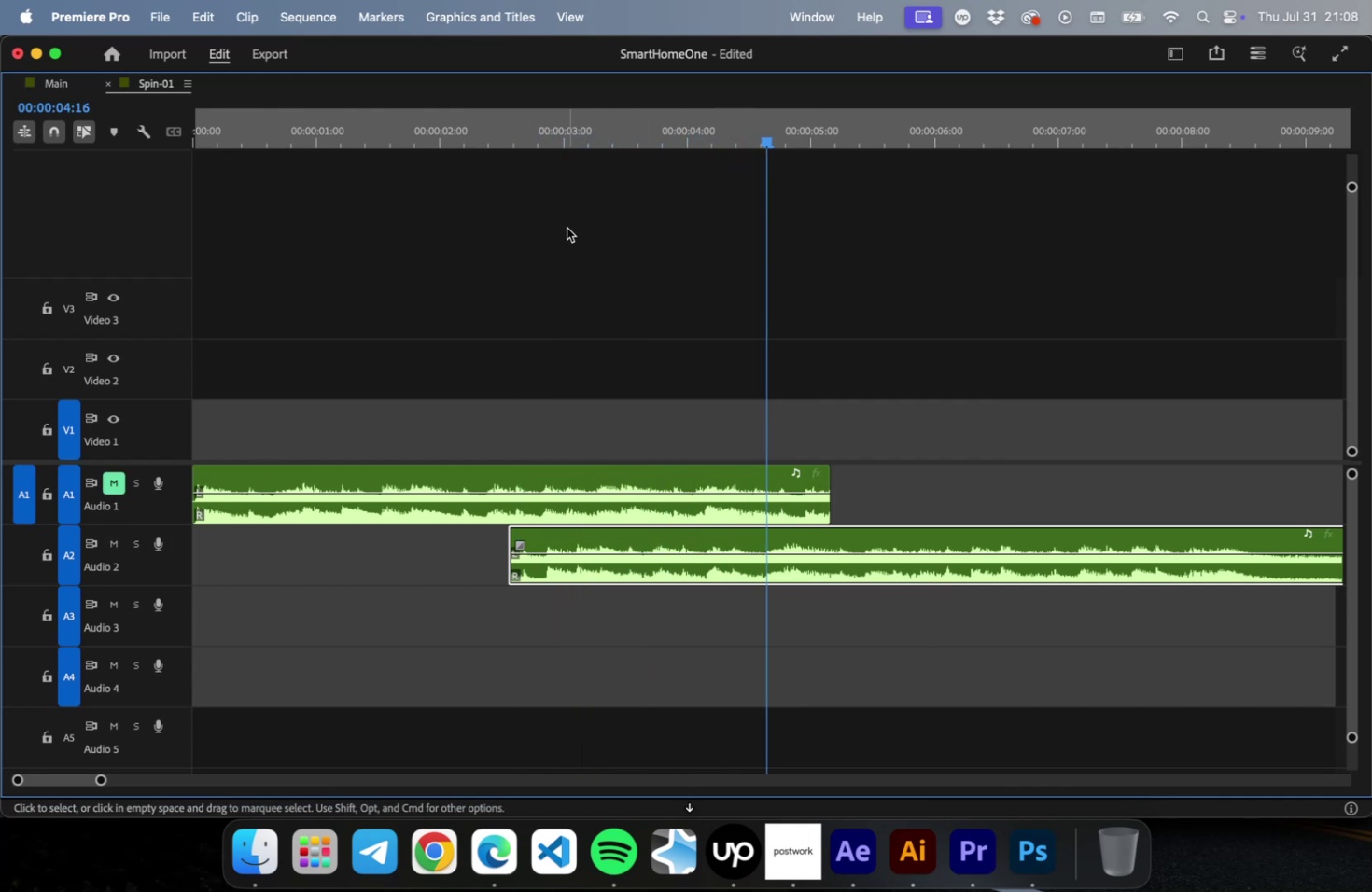 
key(Space)
 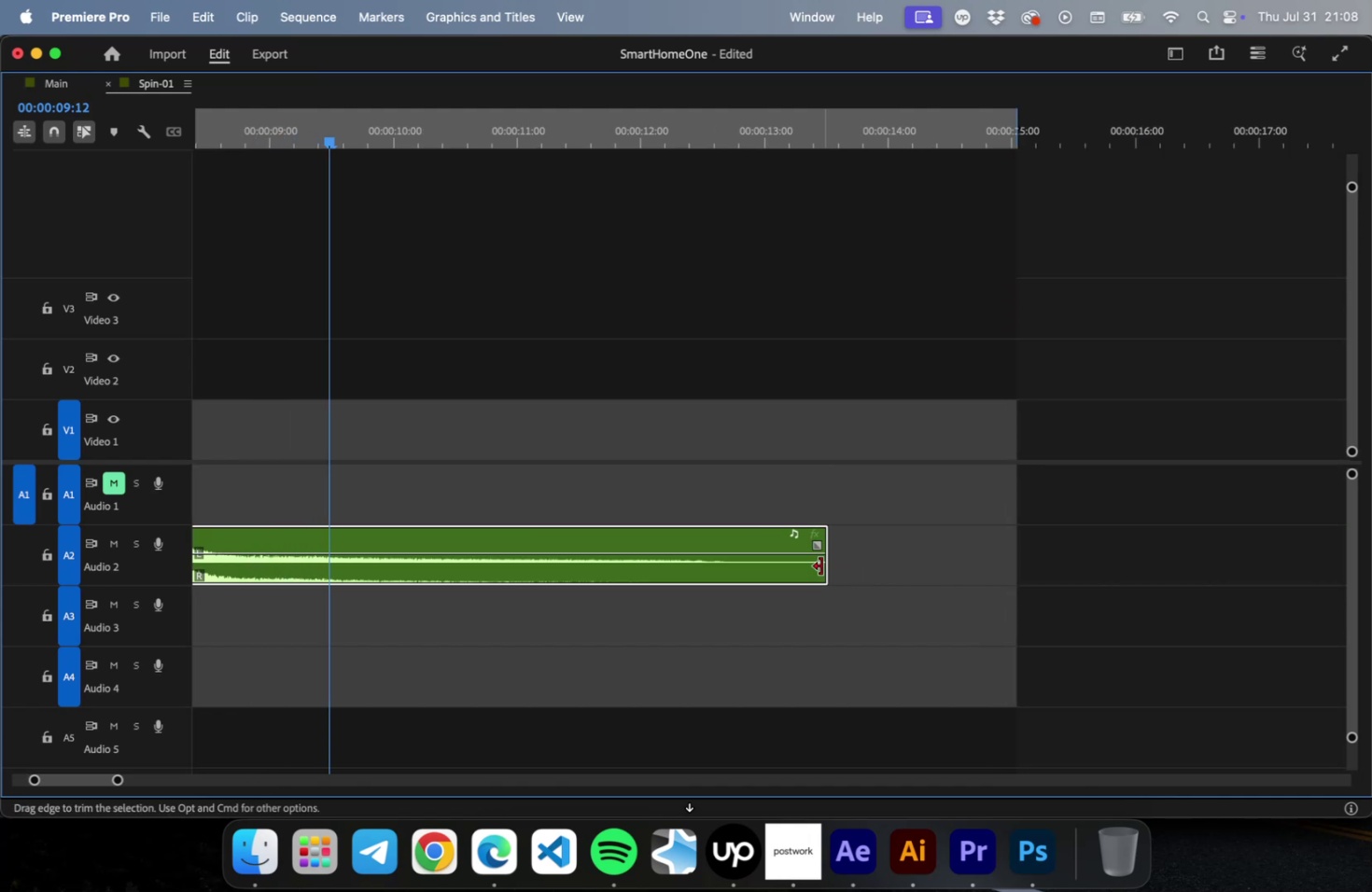 
left_click_drag(start_coordinate=[820, 565], to_coordinate=[337, 563])
 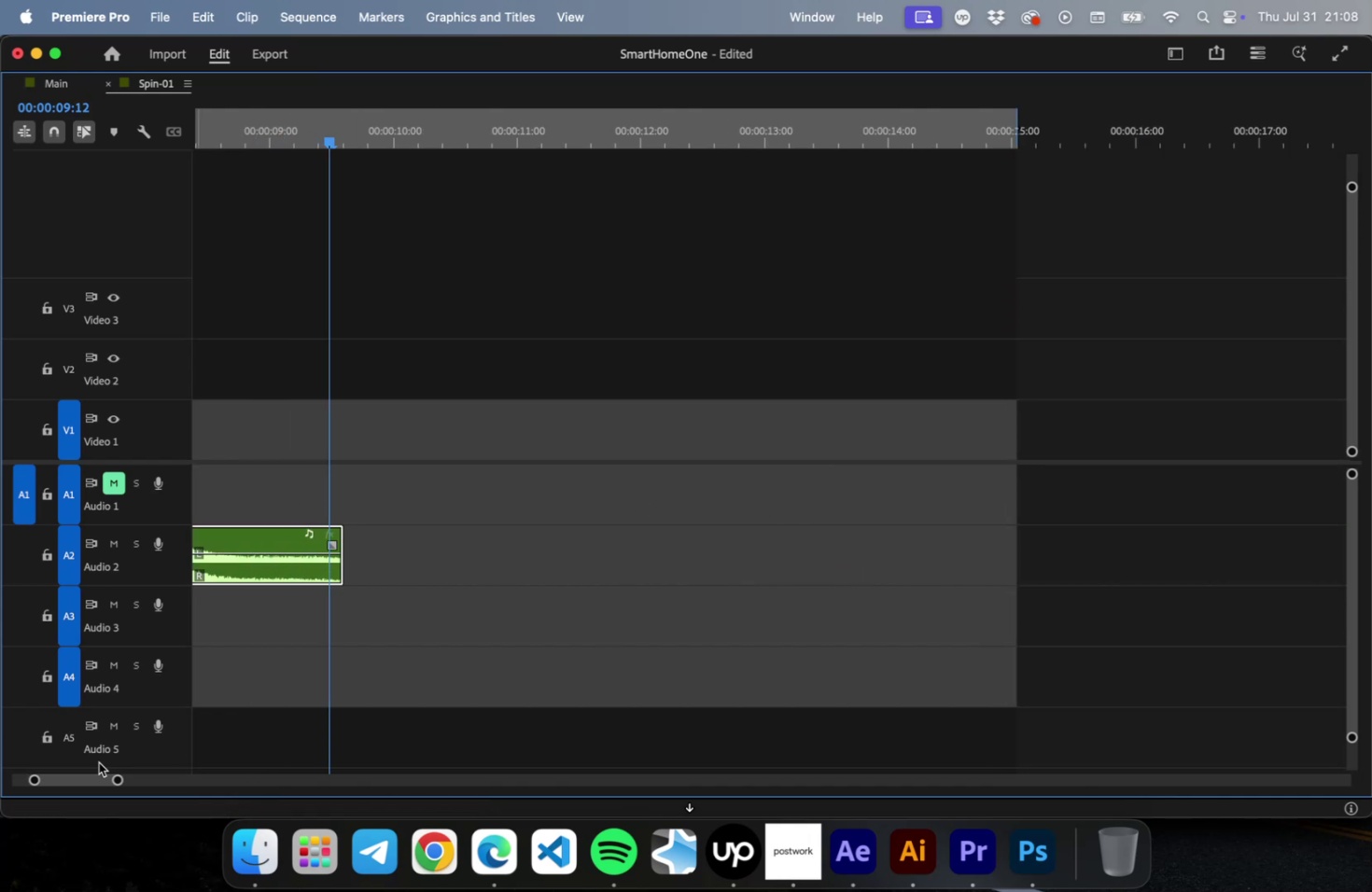 
left_click_drag(start_coordinate=[94, 782], to_coordinate=[0, 765])
 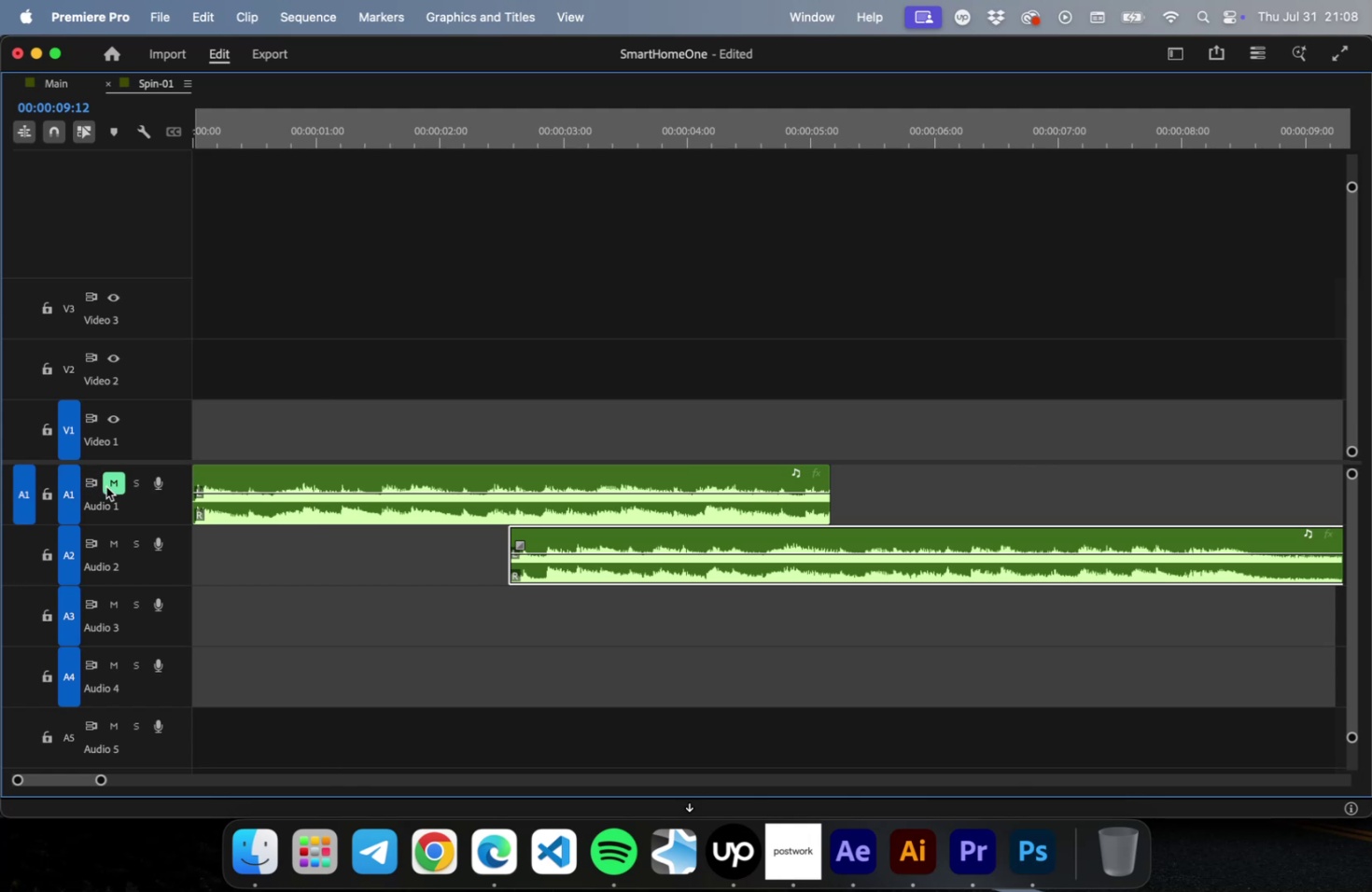 
double_click([116, 534])
 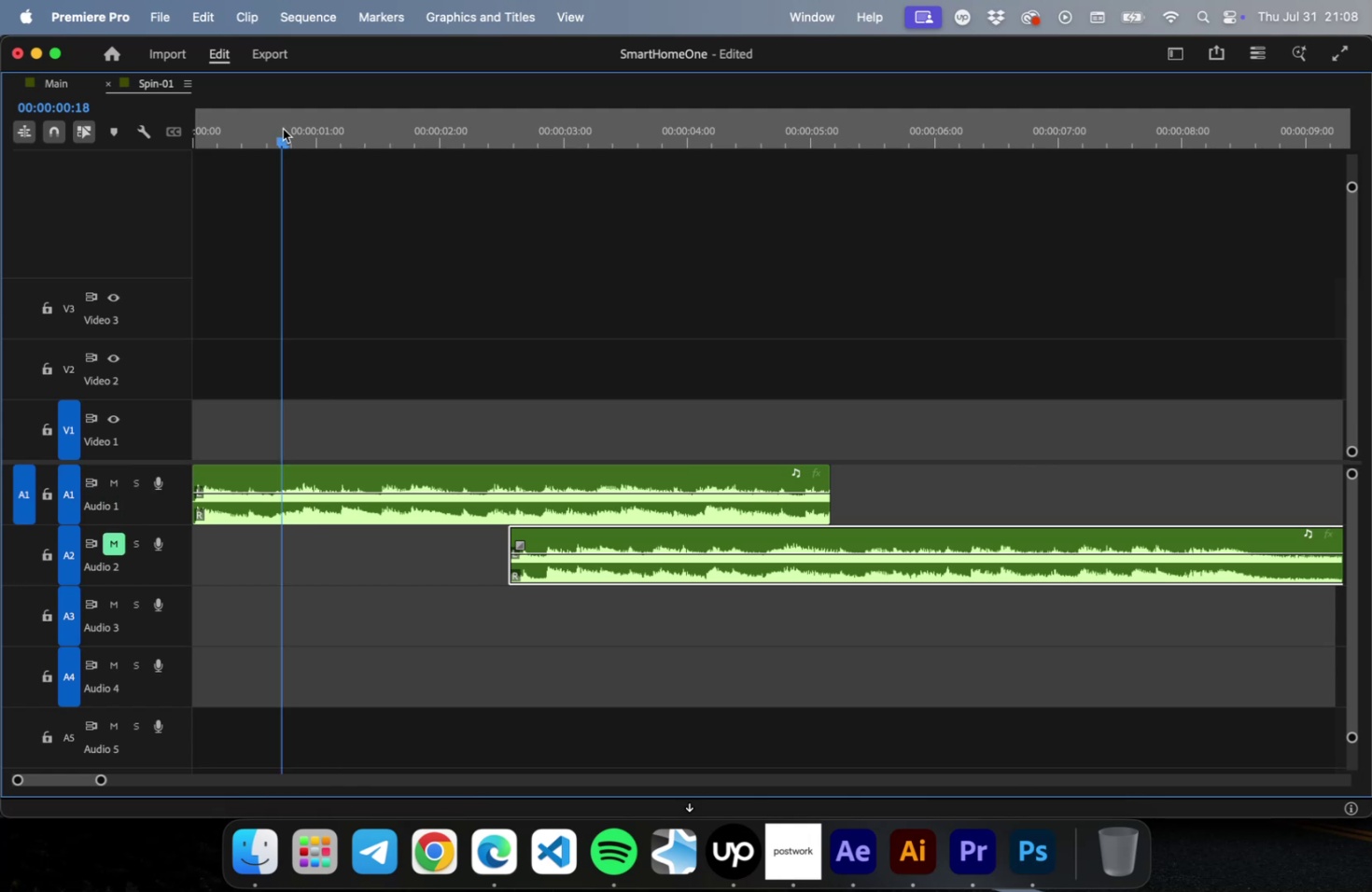 
key(Space)
 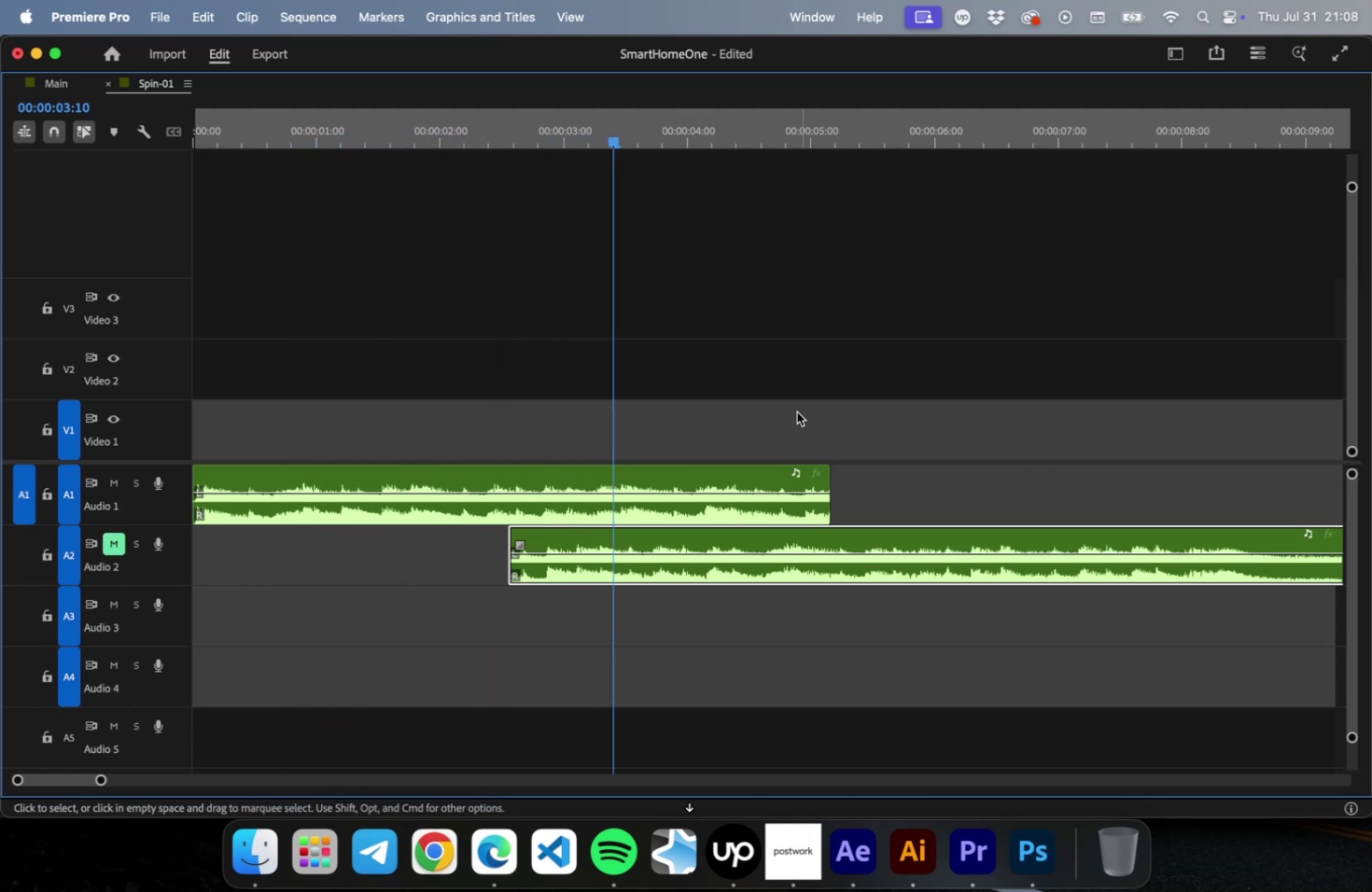 
key(Space)
 